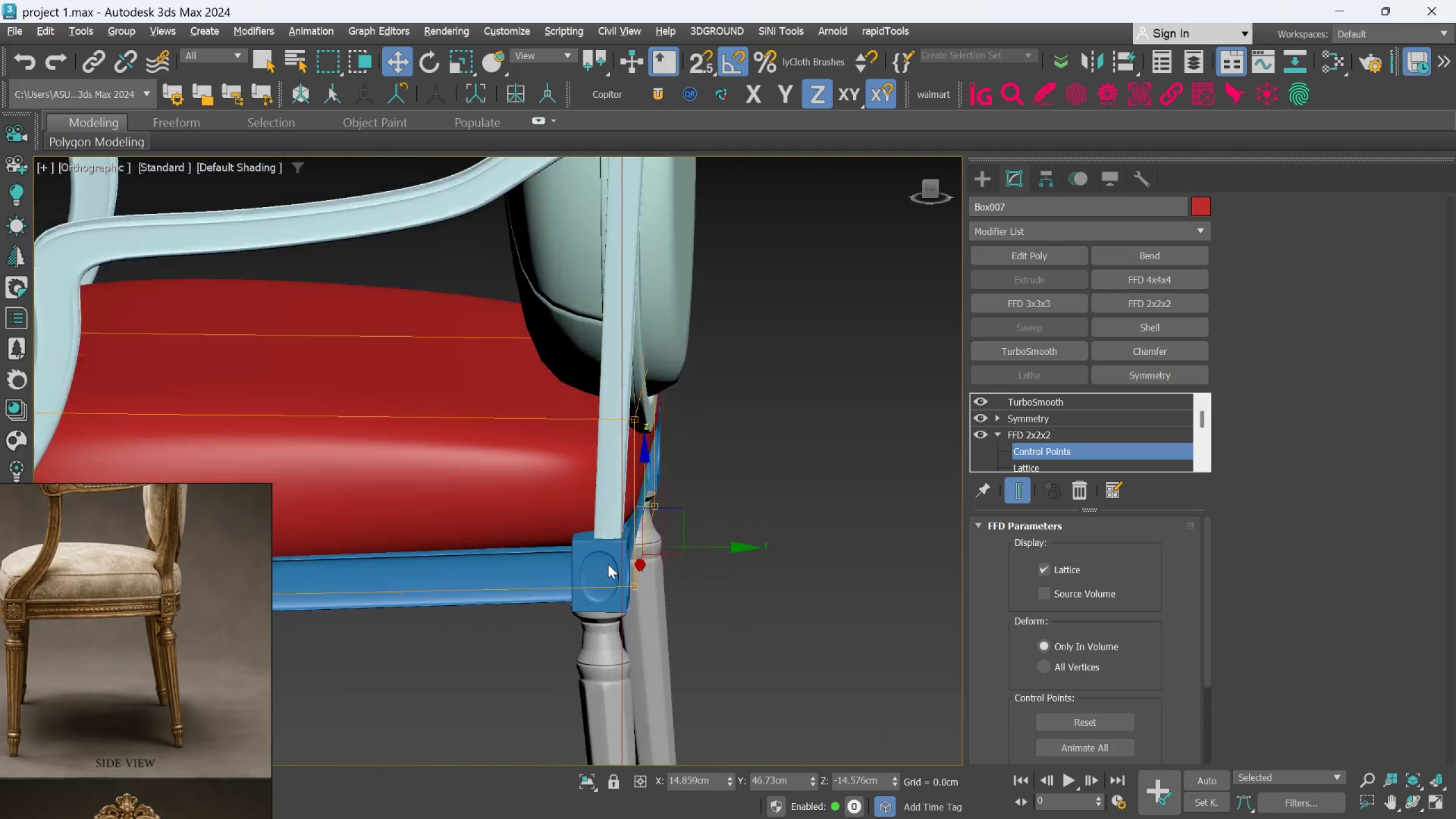 
scroll: coordinate [692, 562], scroll_direction: up, amount: 2.0
 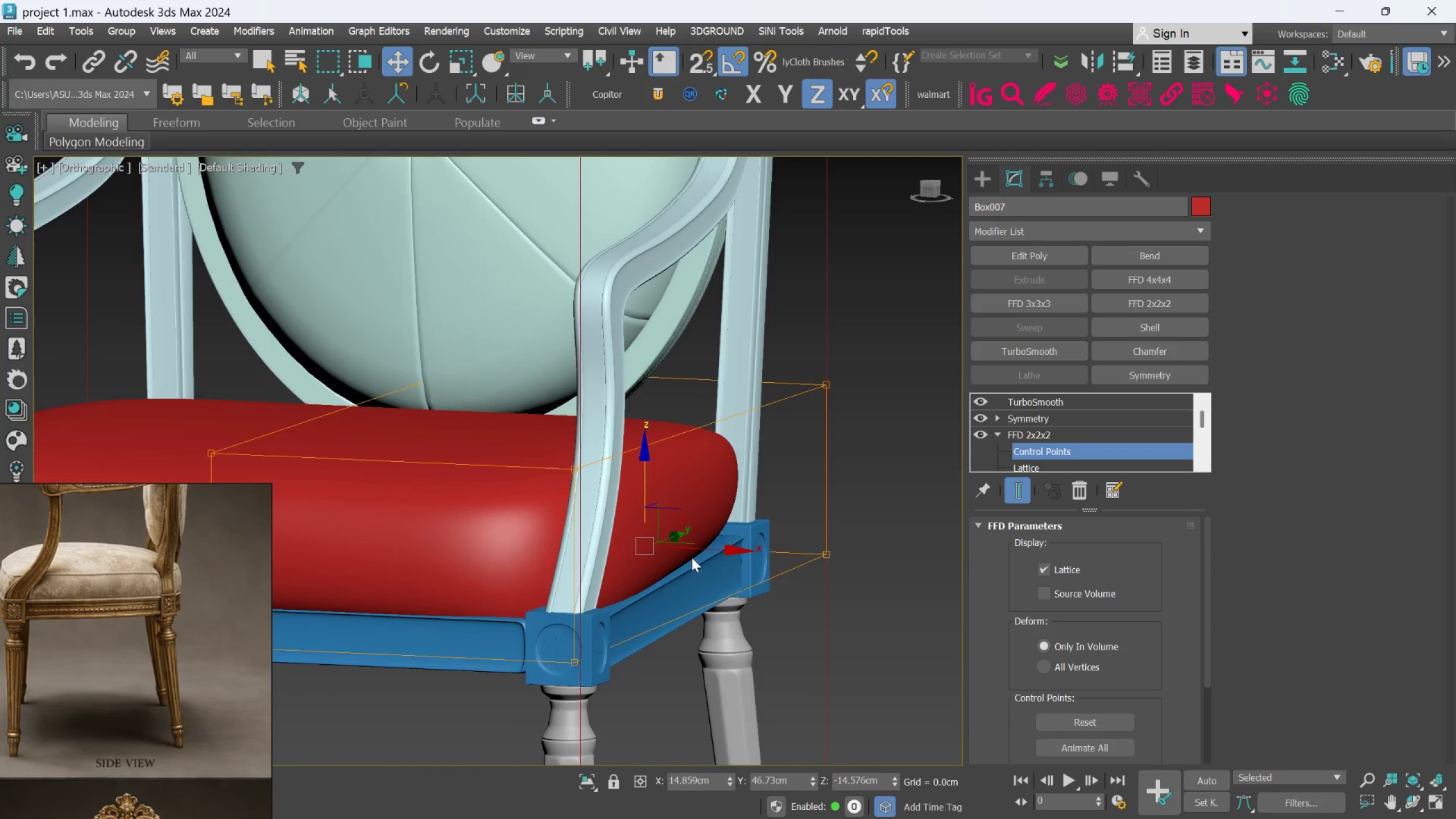 
hold_key(key=AltLeft, duration=1.09)
 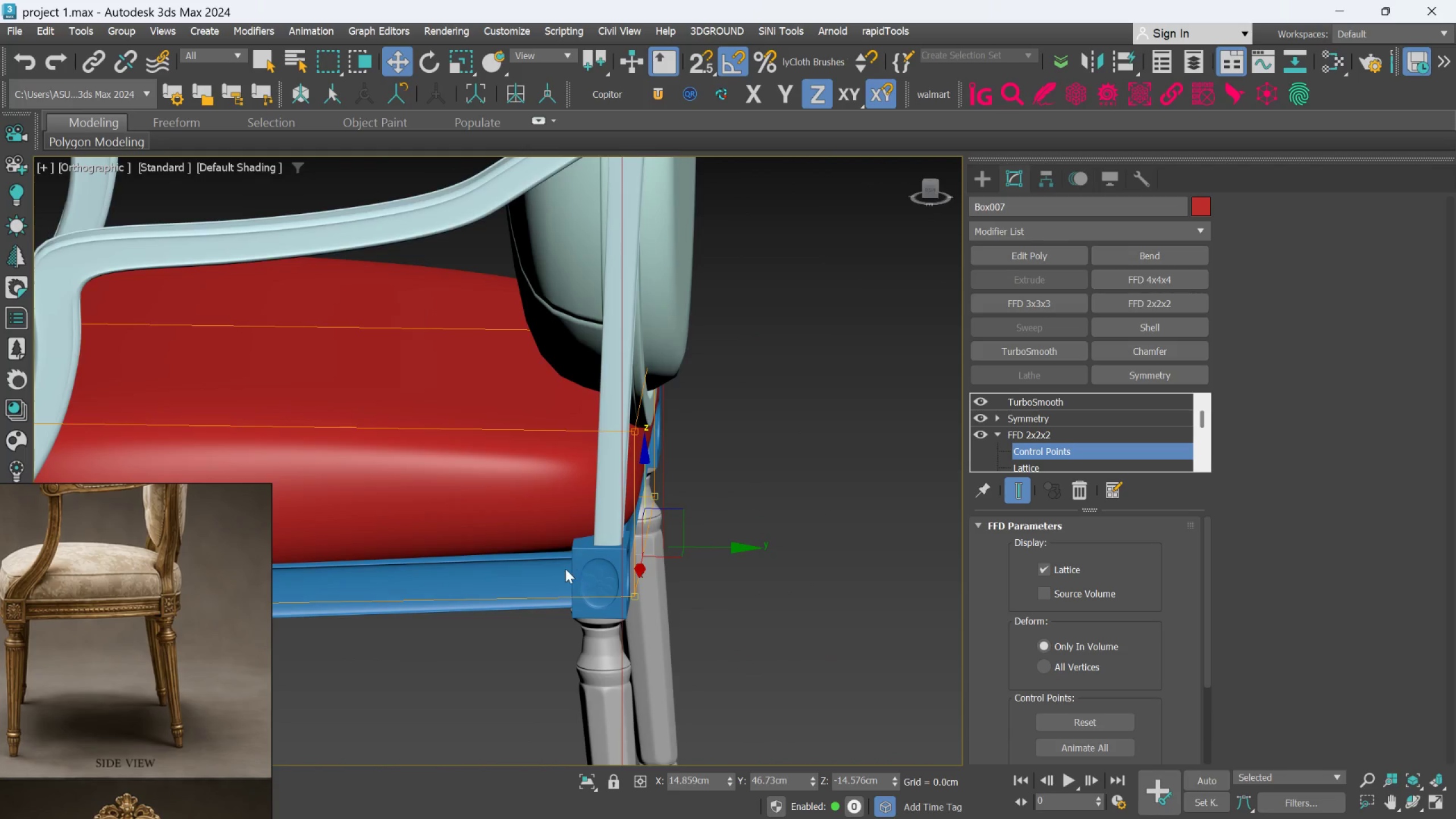 
hold_key(key=AltLeft, duration=1.22)
 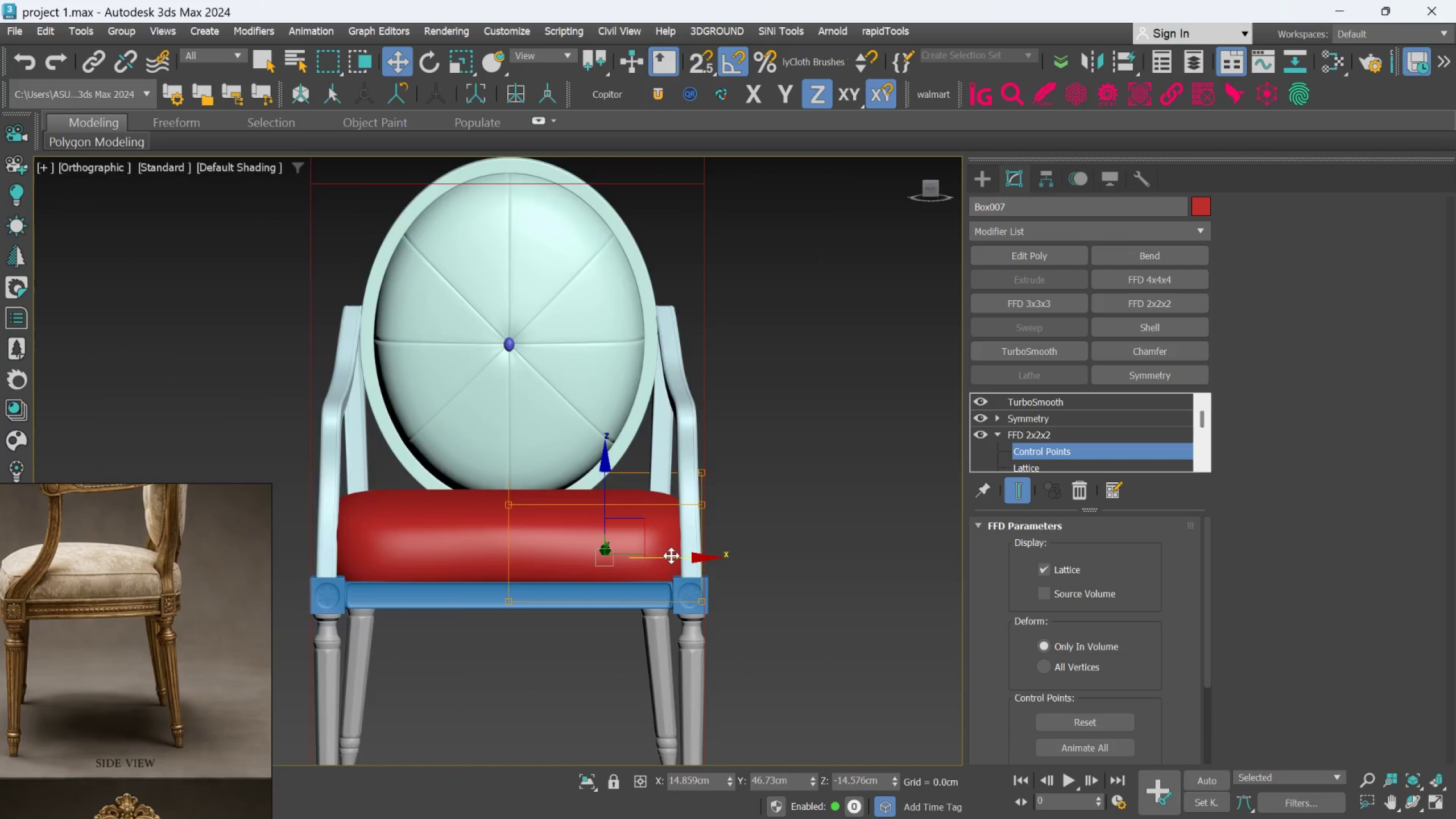 
scroll: coordinate [565, 569], scroll_direction: down, amount: 2.0
 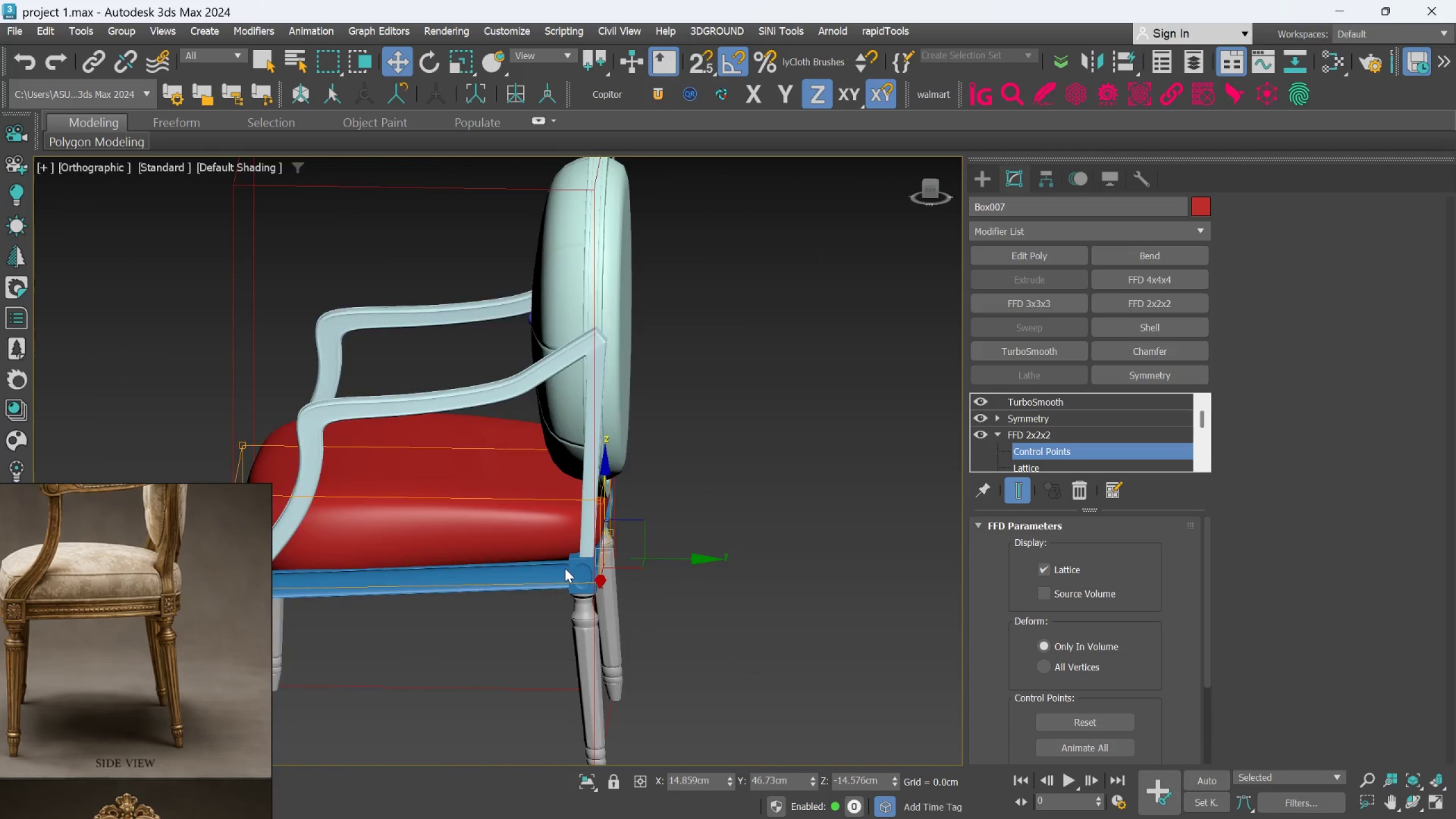 
hold_key(key=AltLeft, duration=0.69)
 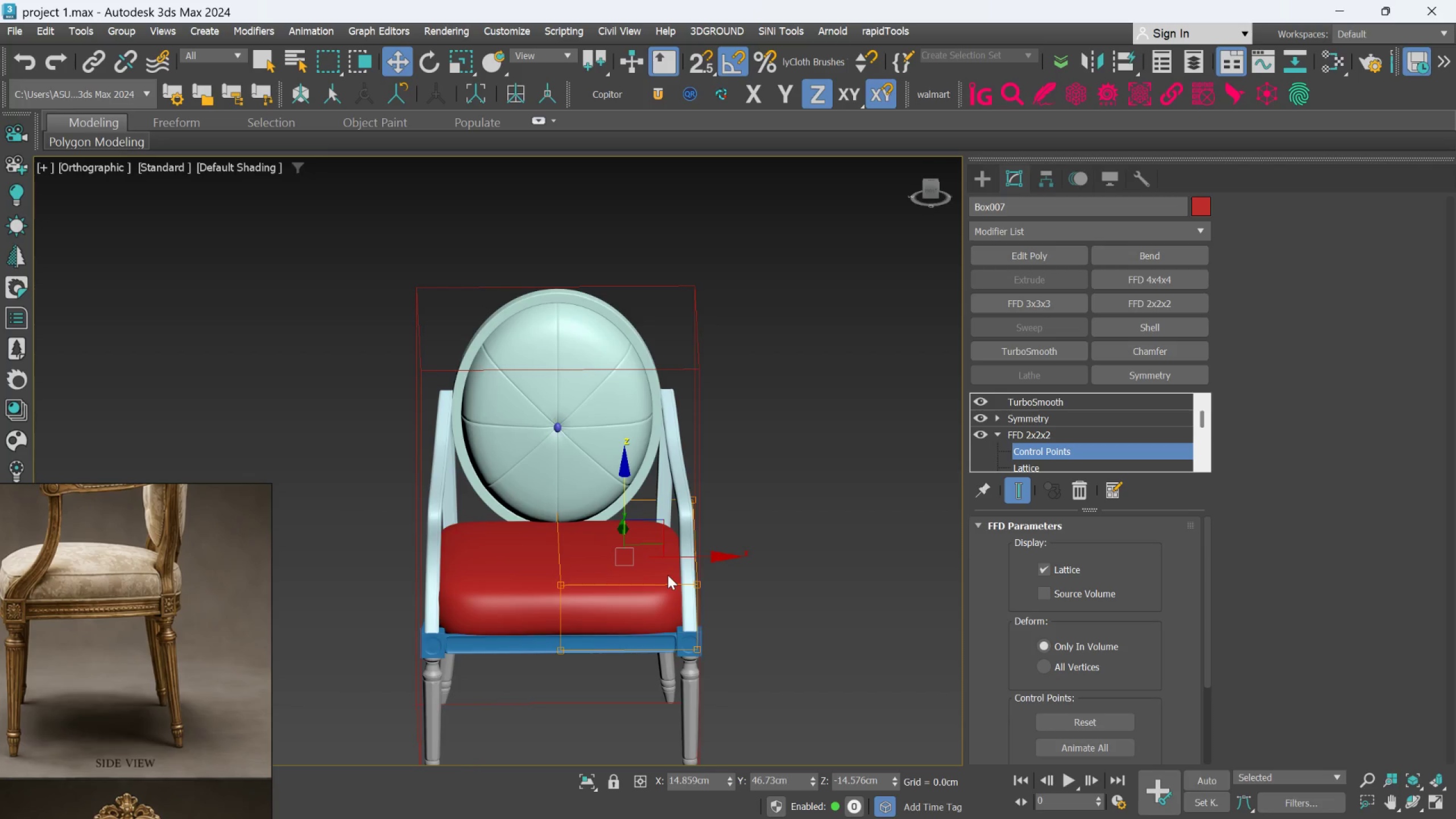 
scroll: coordinate [671, 556], scroll_direction: down, amount: 1.0
 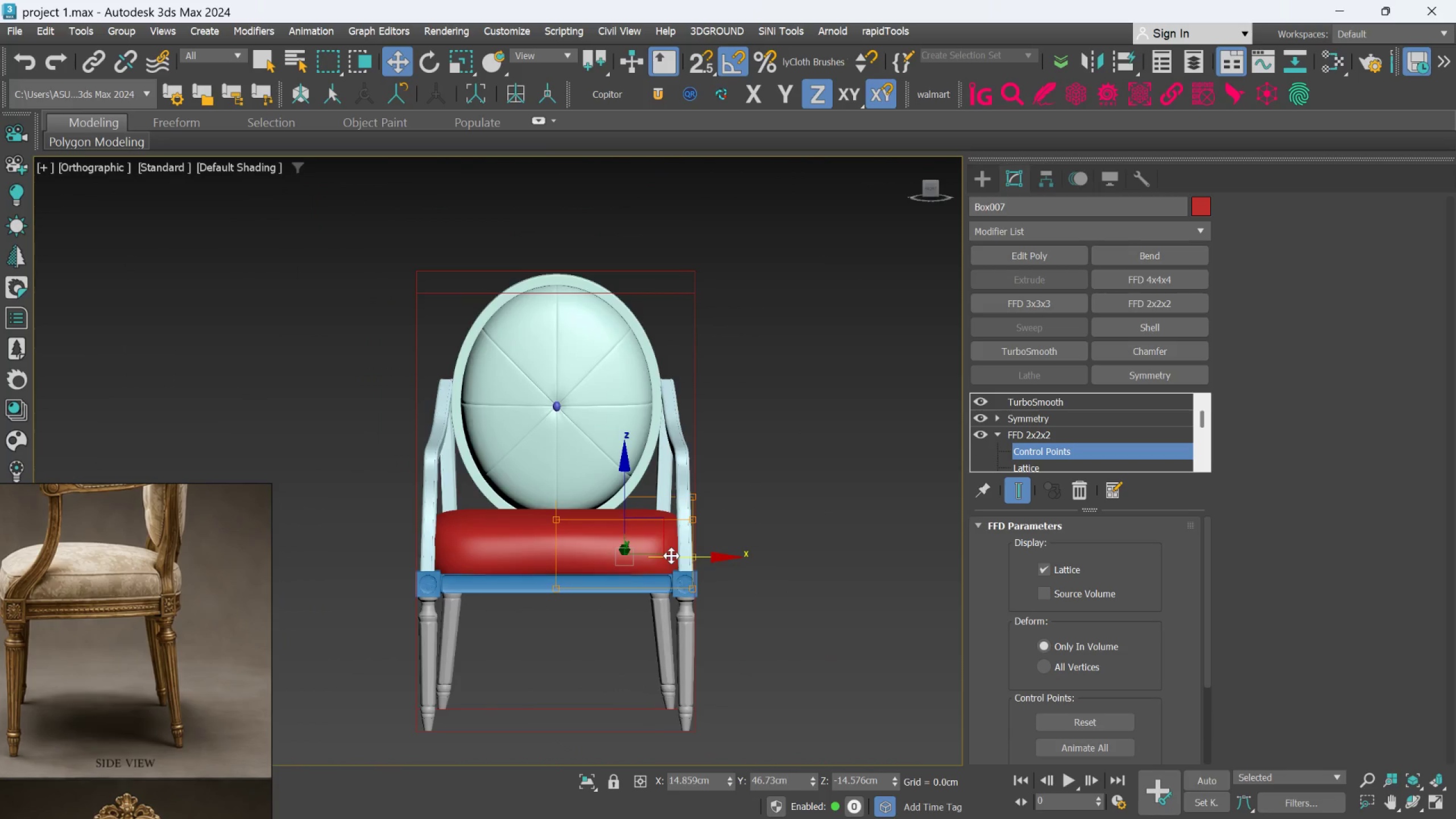 
hold_key(key=AltLeft, duration=1.02)
 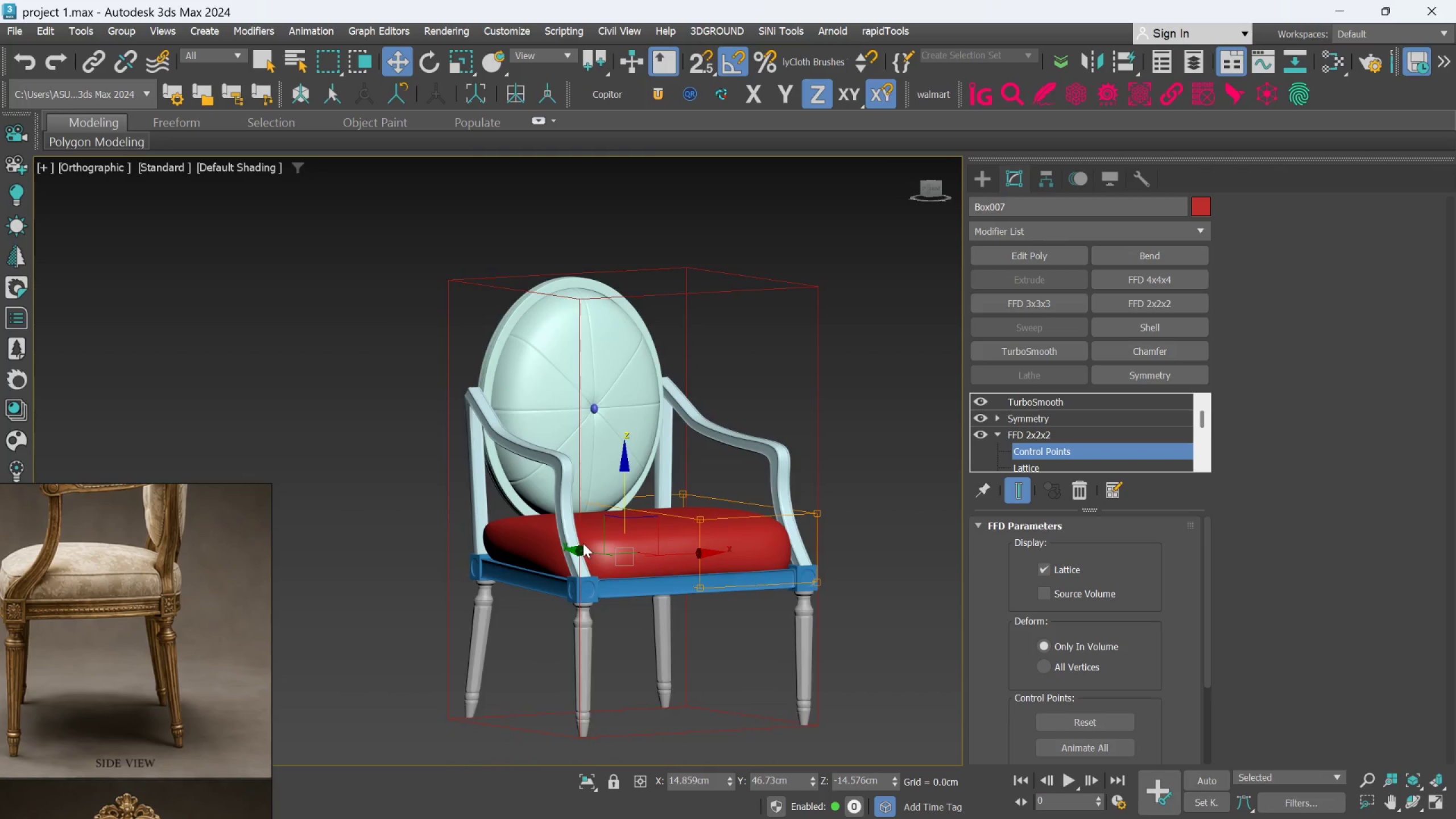 
scroll: coordinate [582, 542], scroll_direction: up, amount: 1.0
 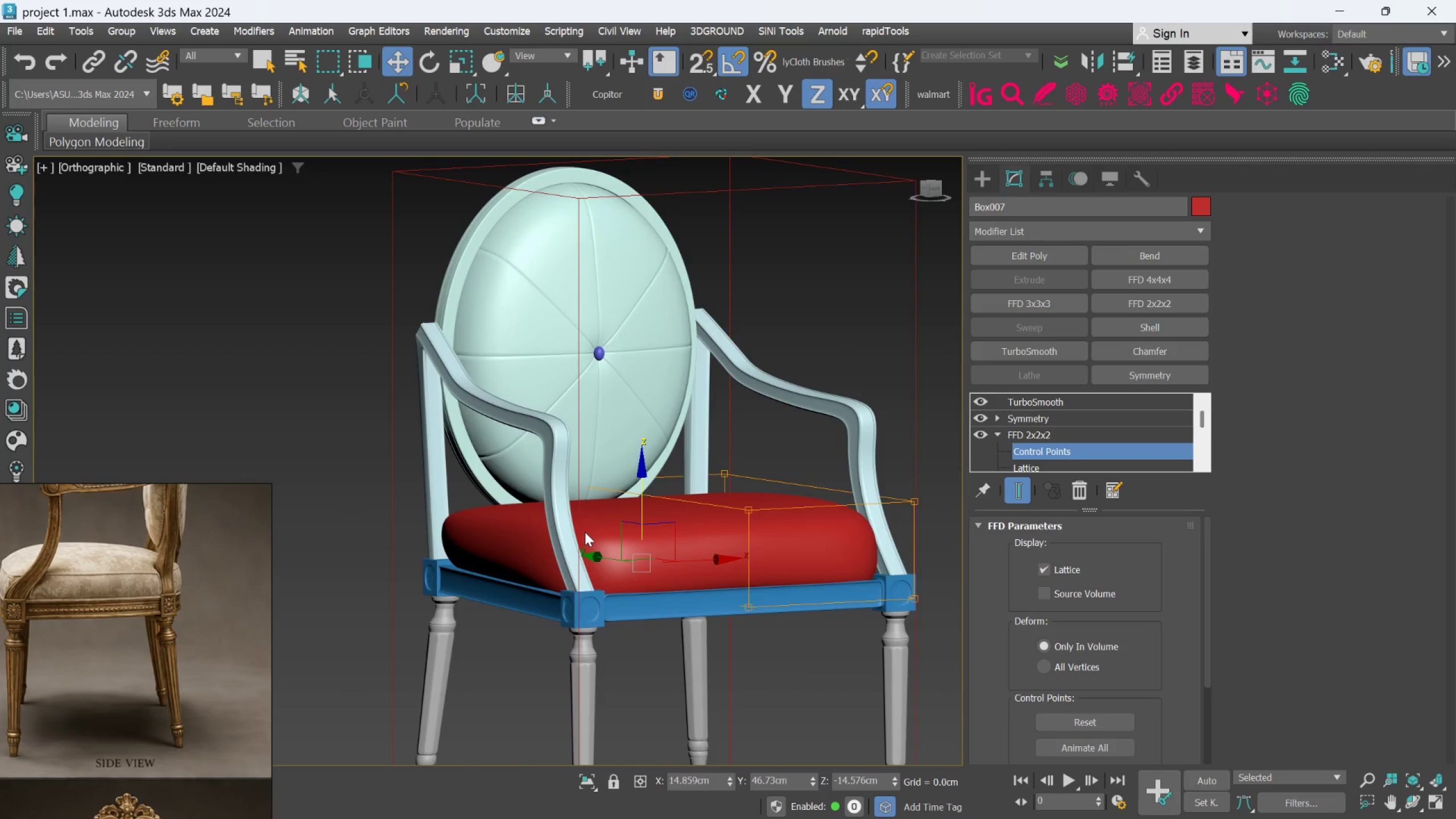 
key(F4)
 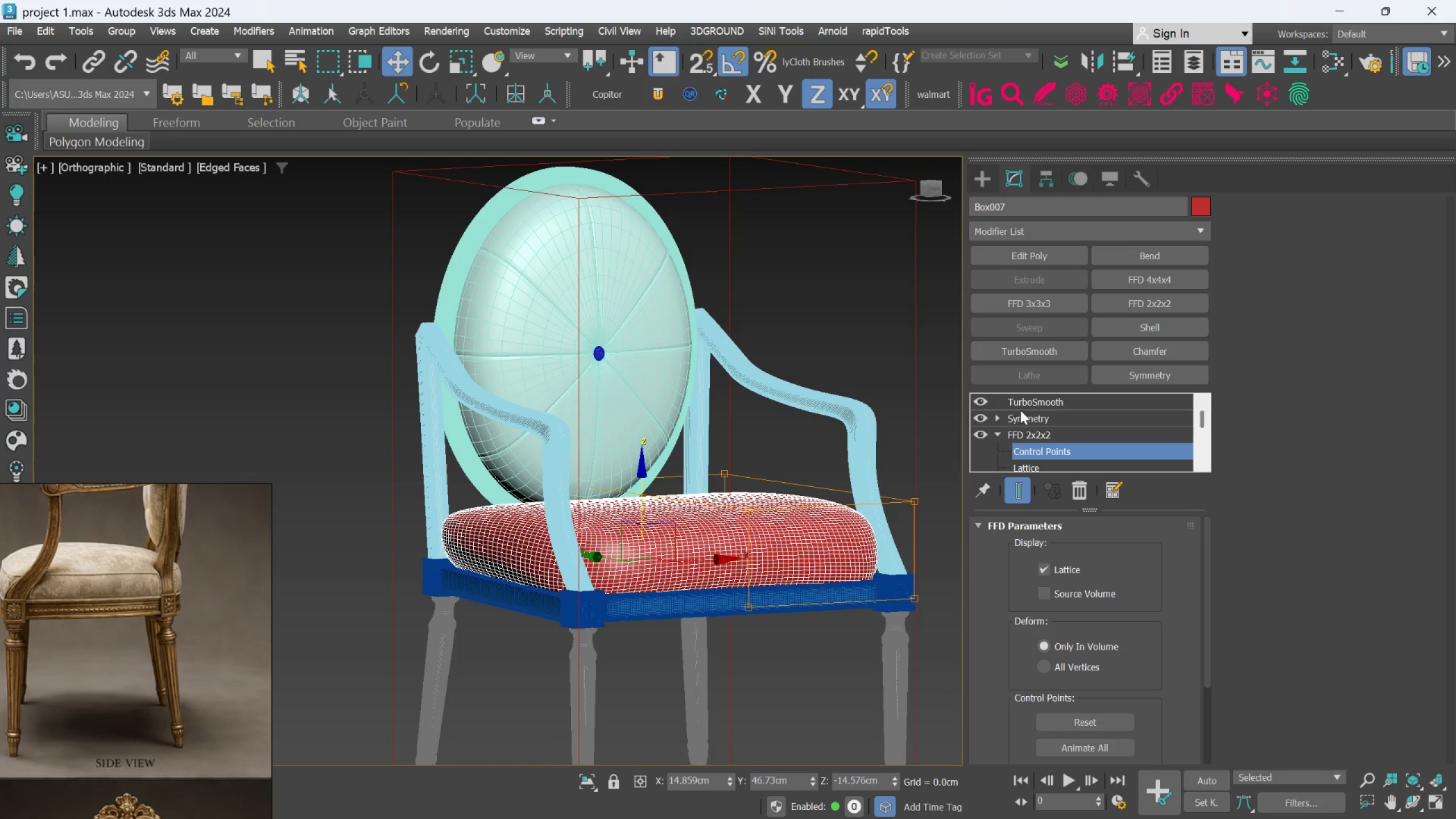 
left_click([1028, 404])
 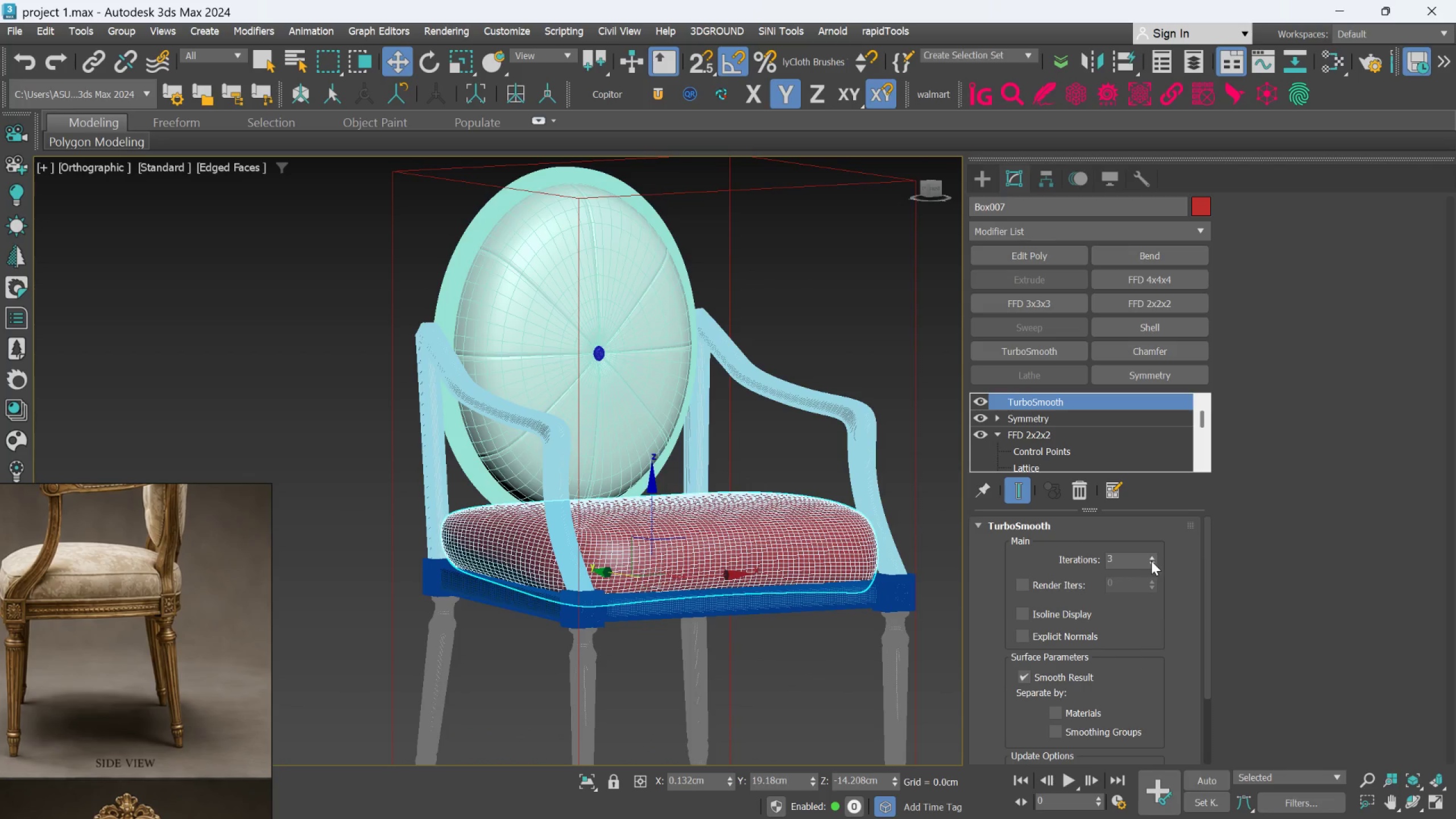 
left_click([1152, 561])
 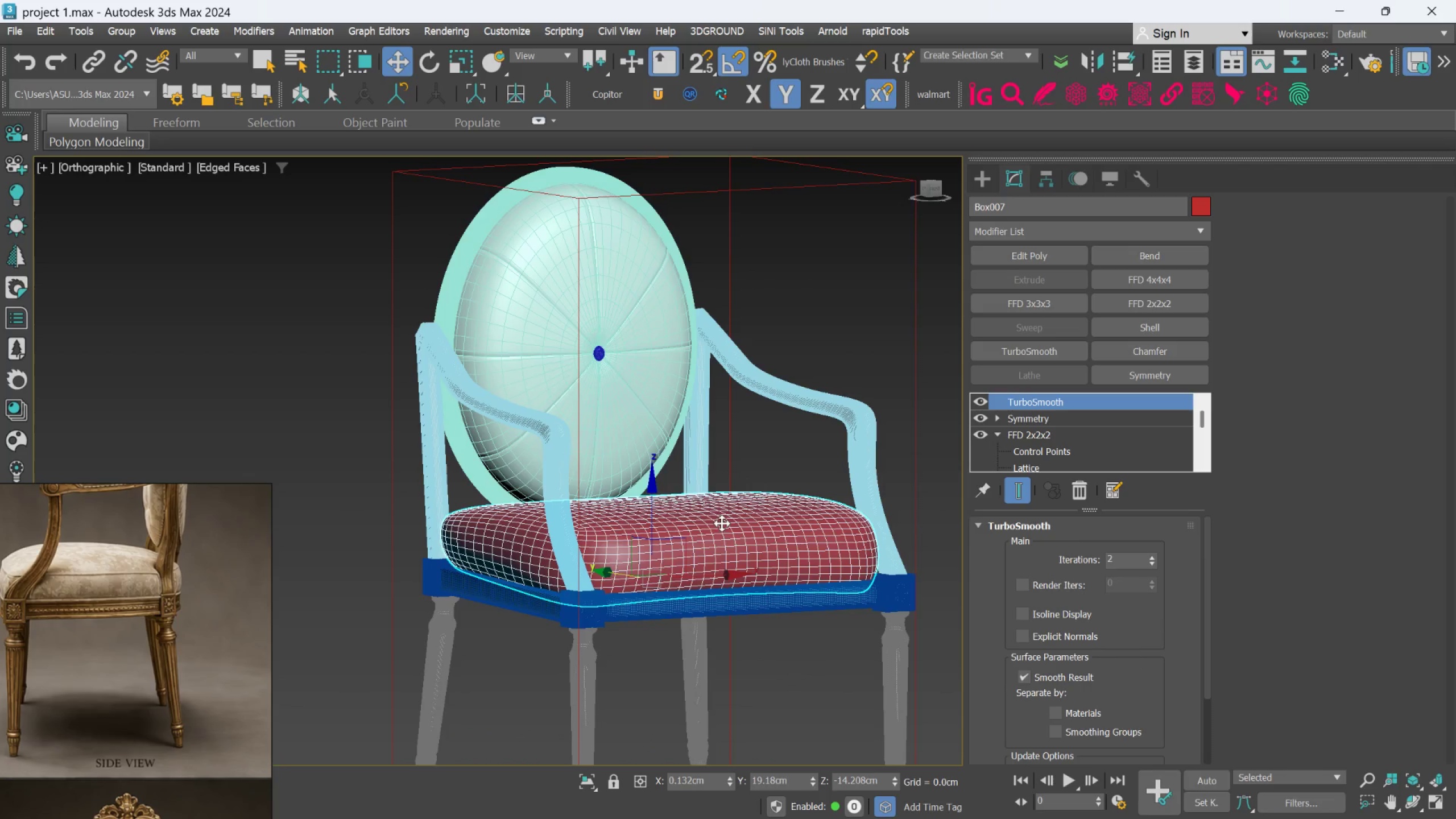 
hold_key(key=AltLeft, duration=0.75)
 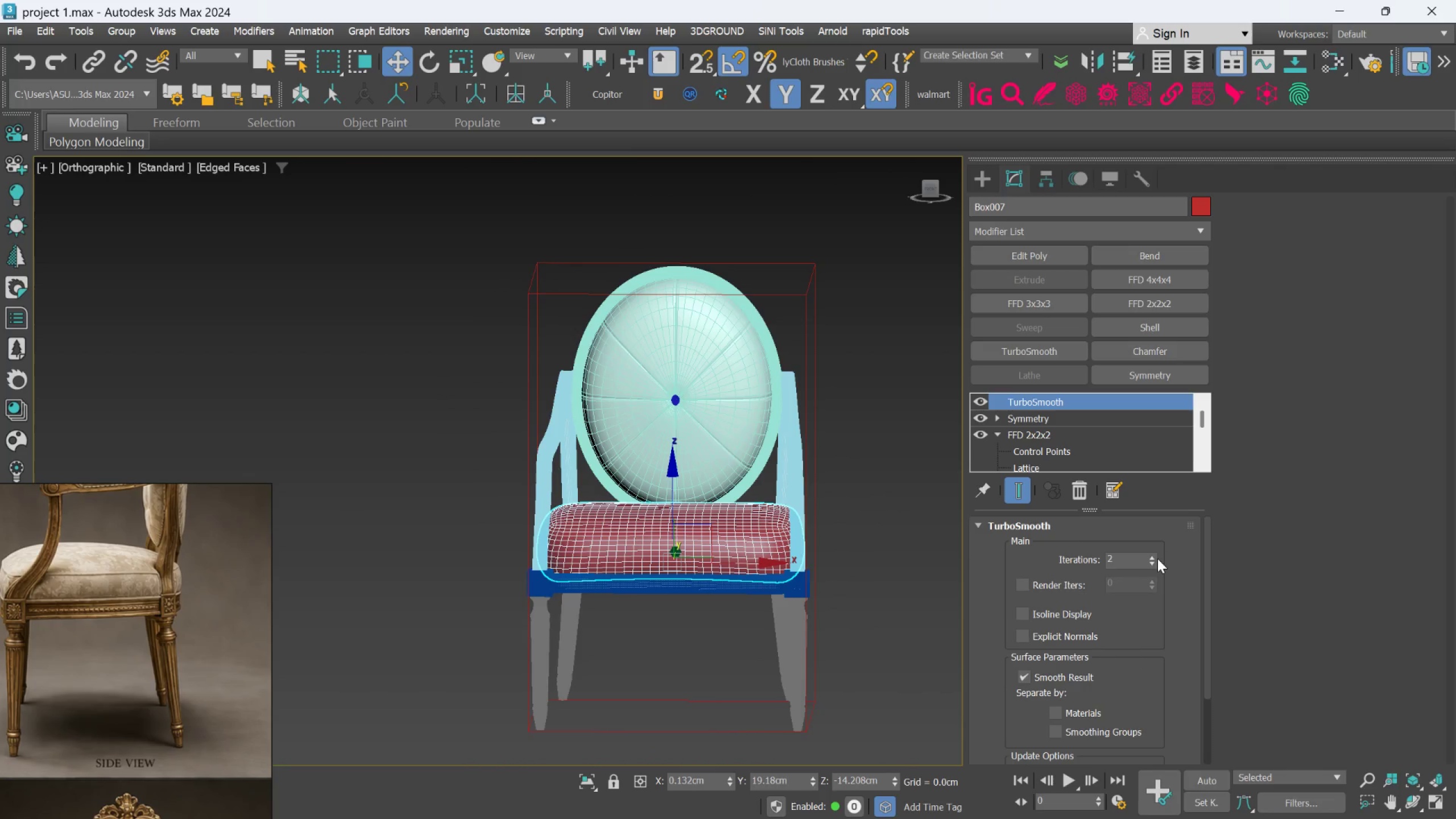 
scroll: coordinate [717, 523], scroll_direction: down, amount: 1.0
 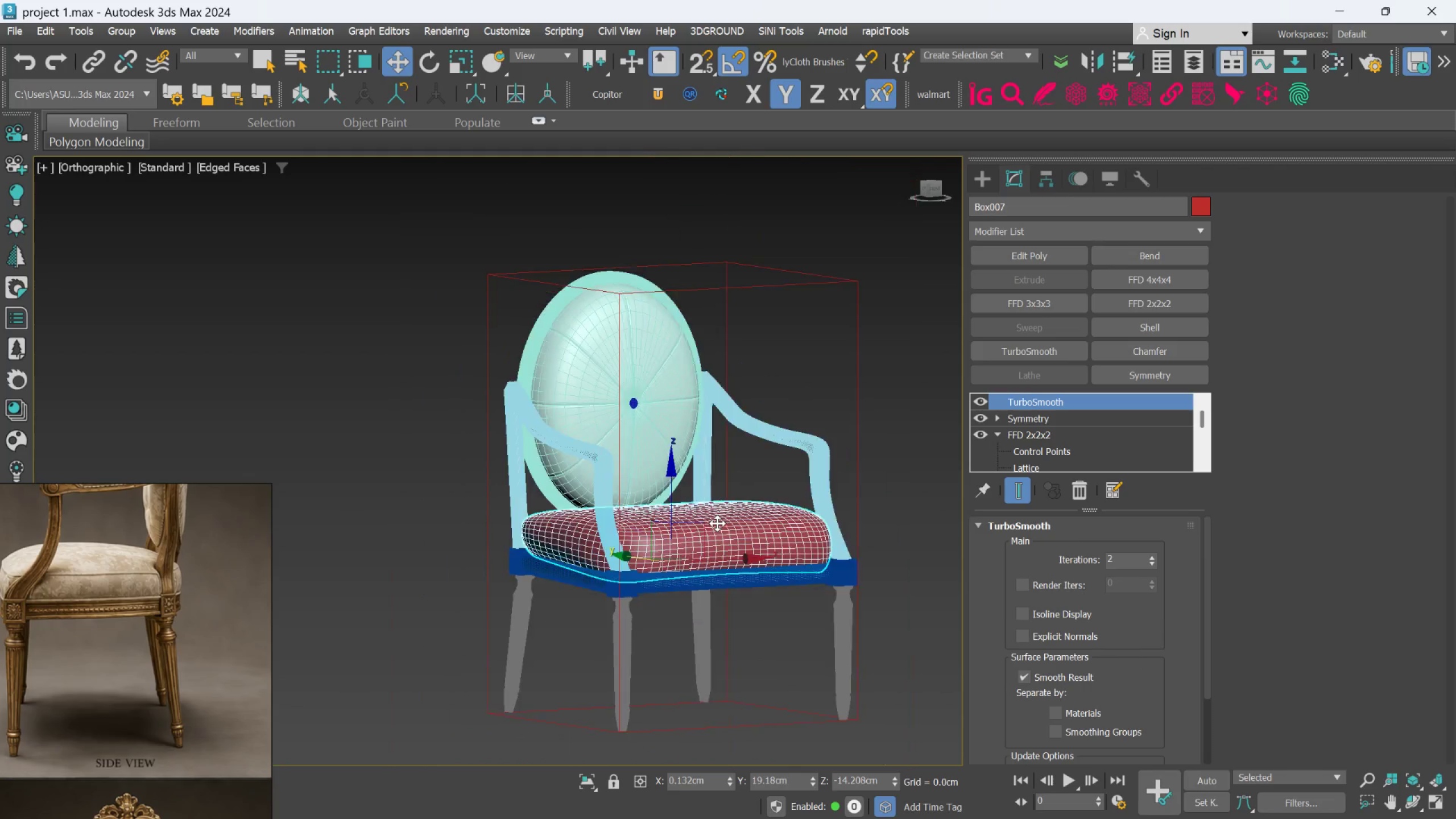 
left_click([1153, 559])
 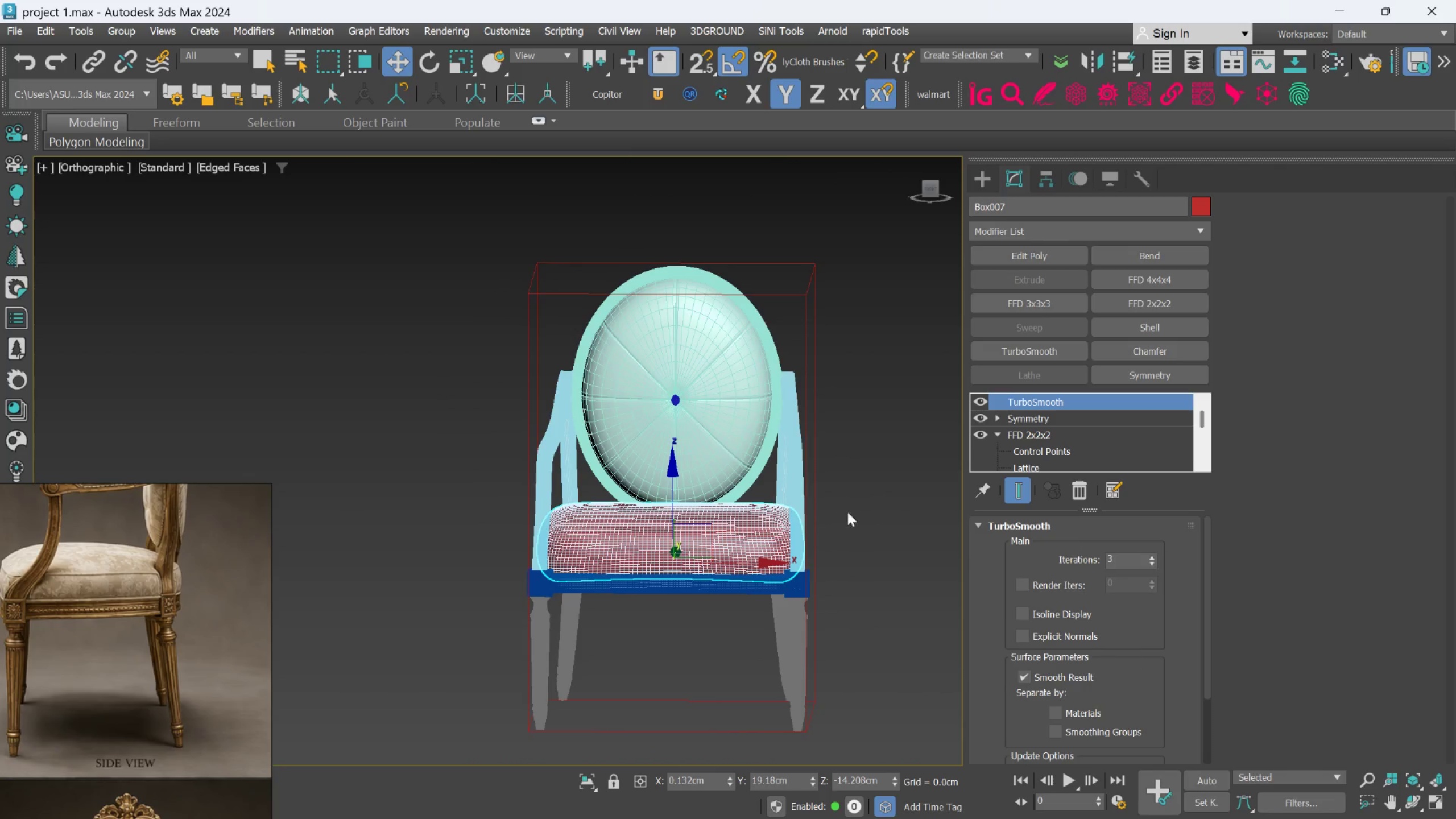 
hold_key(key=AltLeft, duration=0.47)
 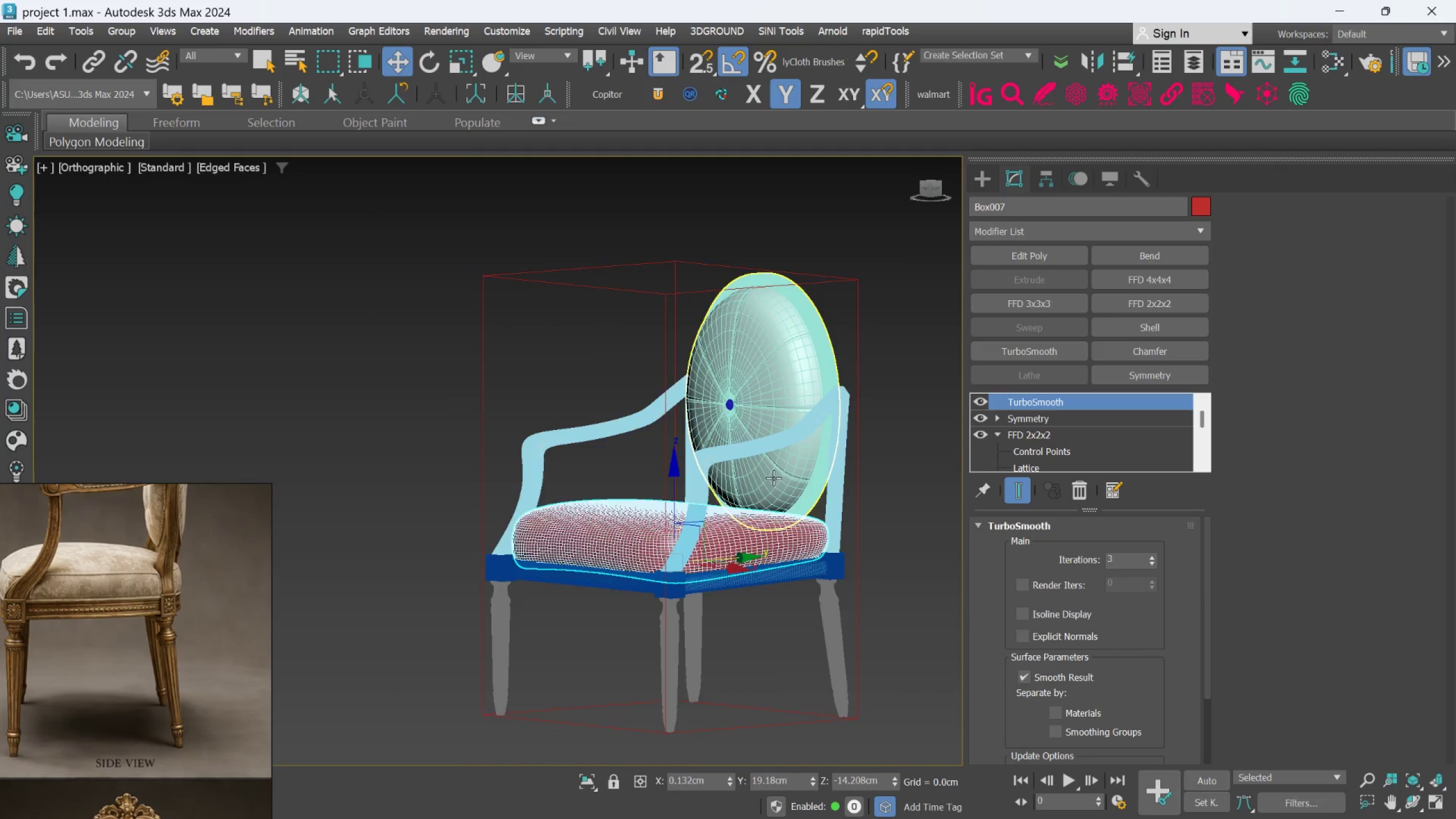 
hold_key(key=AltLeft, duration=0.53)
 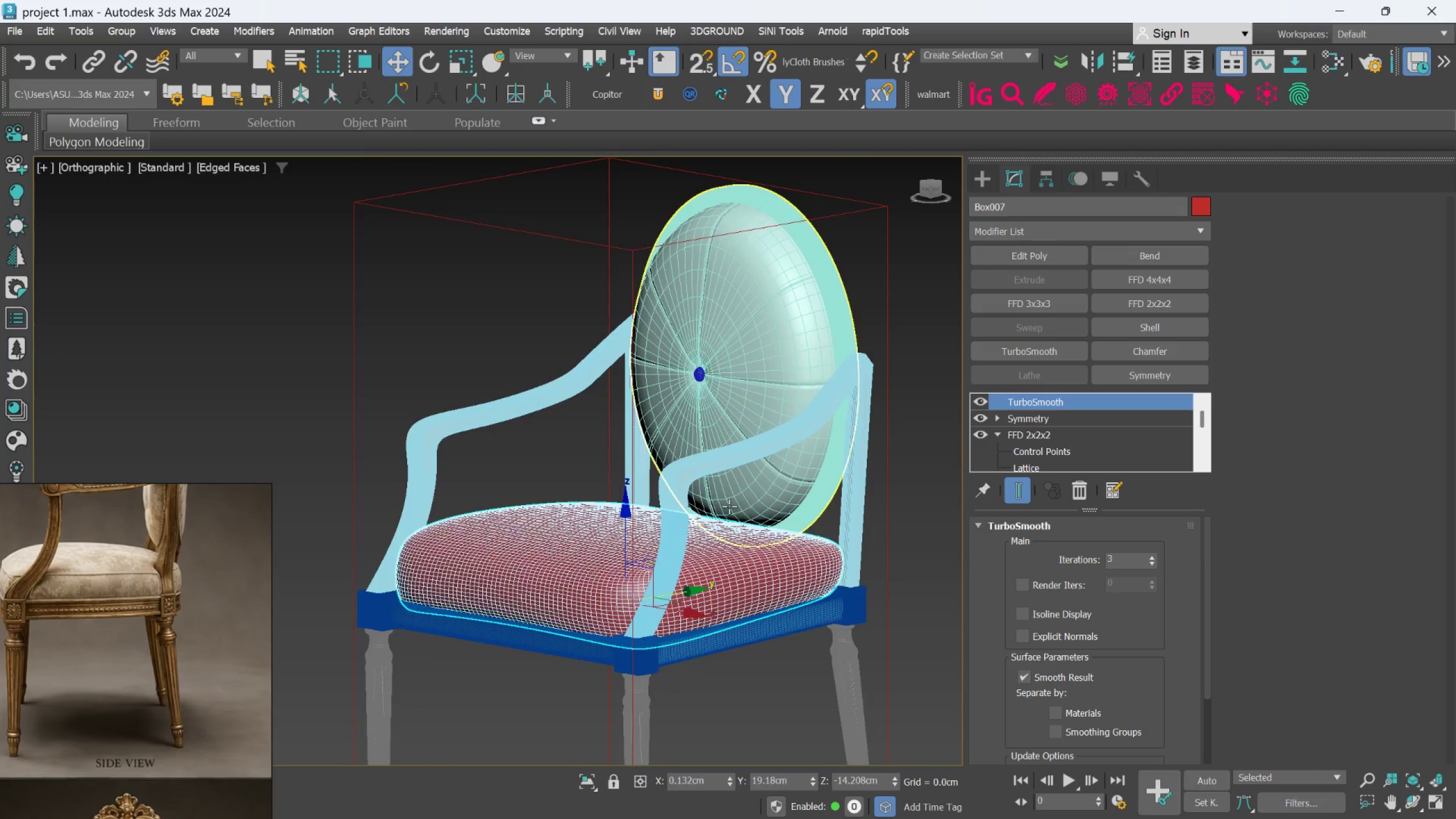 
scroll: coordinate [773, 474], scroll_direction: up, amount: 1.0
 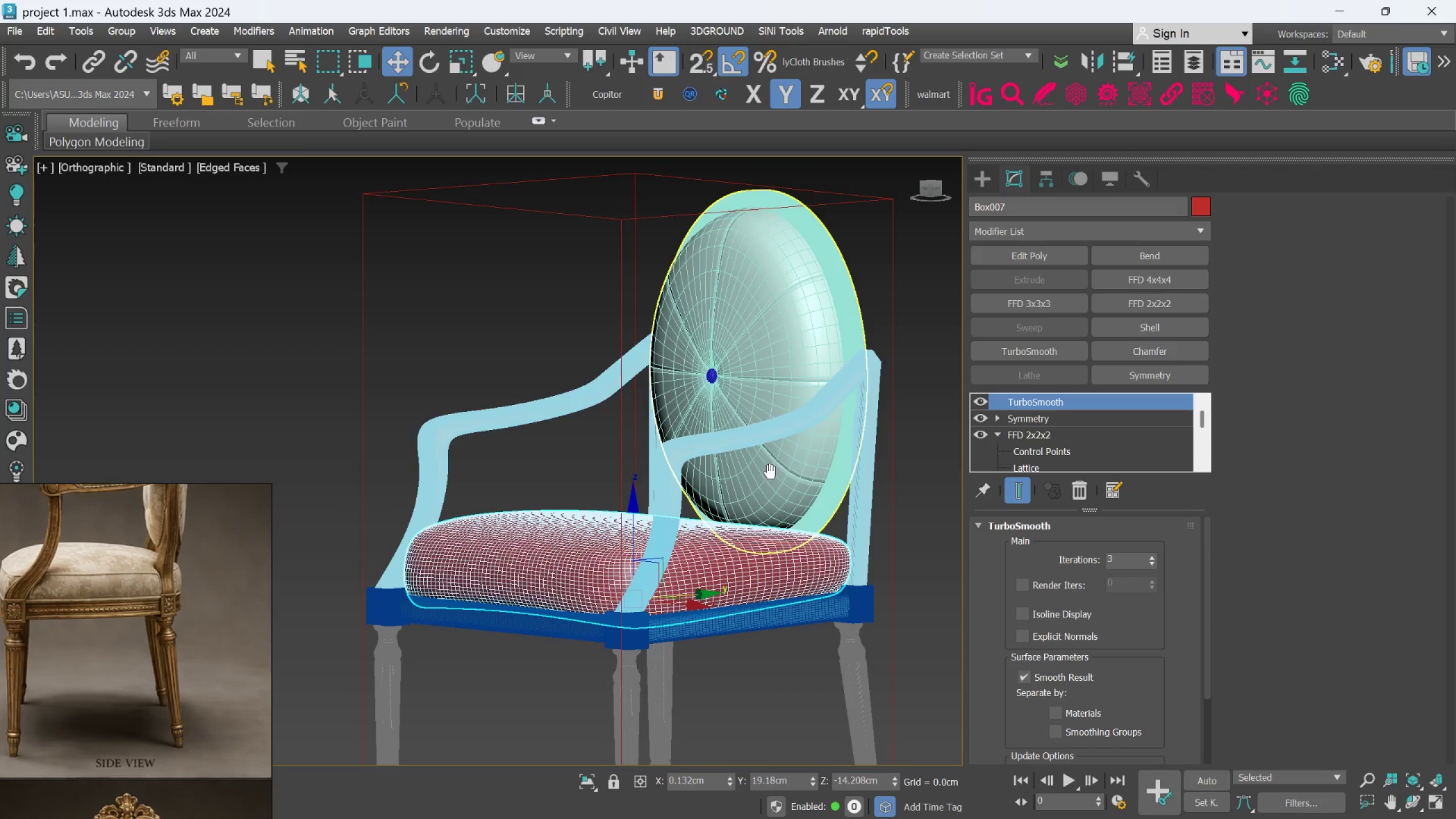 
hold_key(key=AltLeft, duration=0.7)
 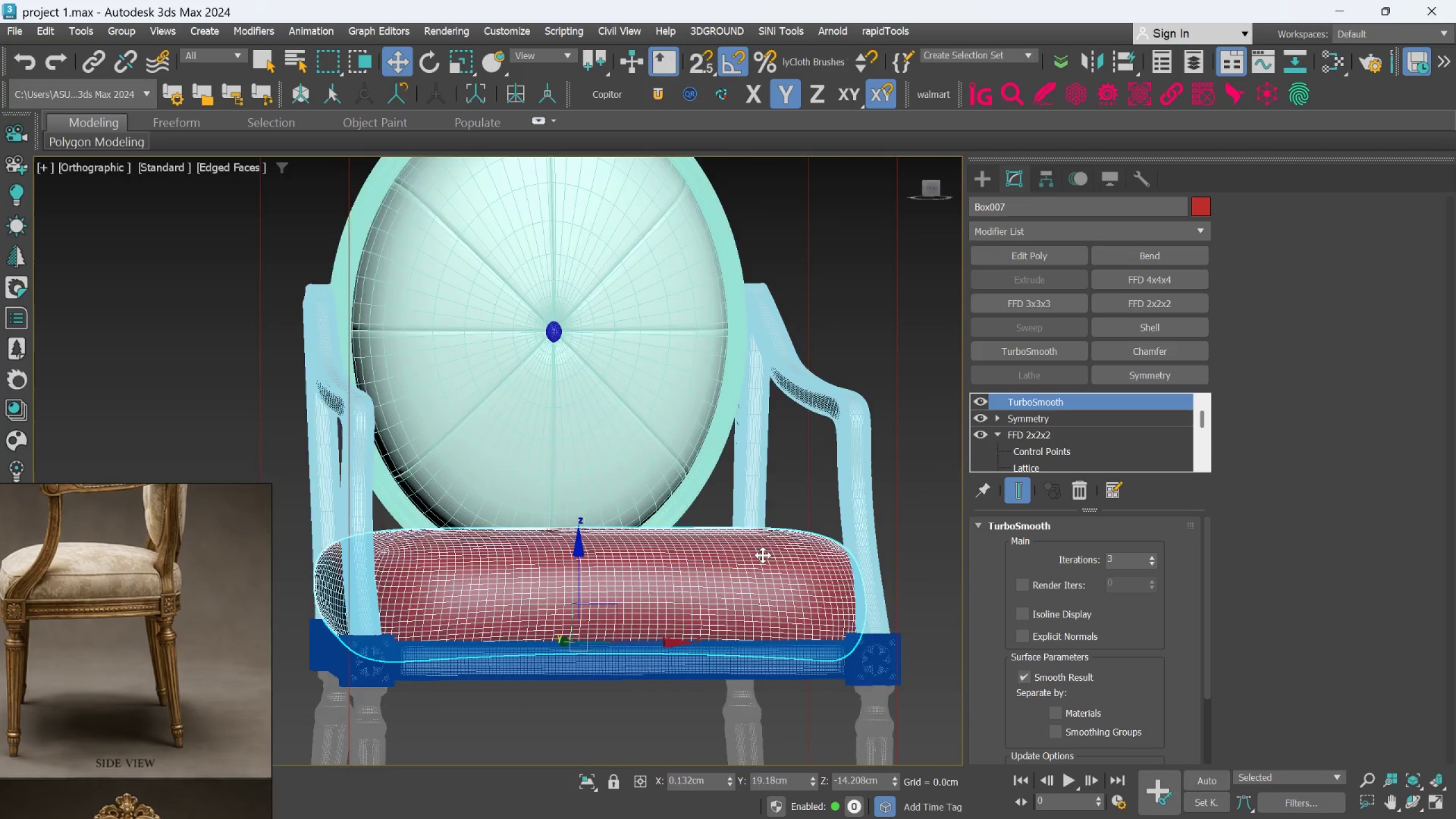 
scroll: coordinate [729, 506], scroll_direction: up, amount: 1.0
 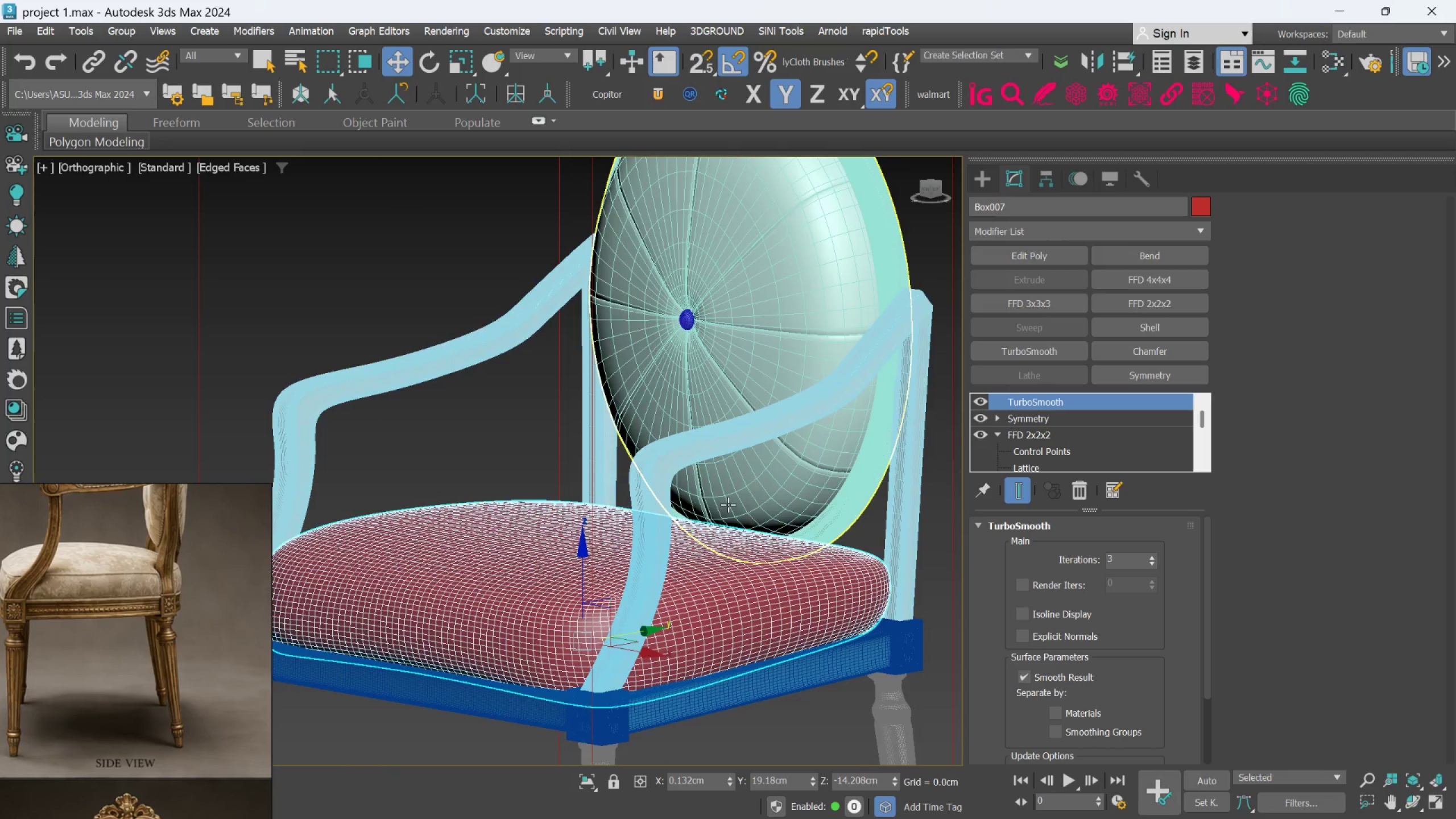 
hold_key(key=AltLeft, duration=1.5)
 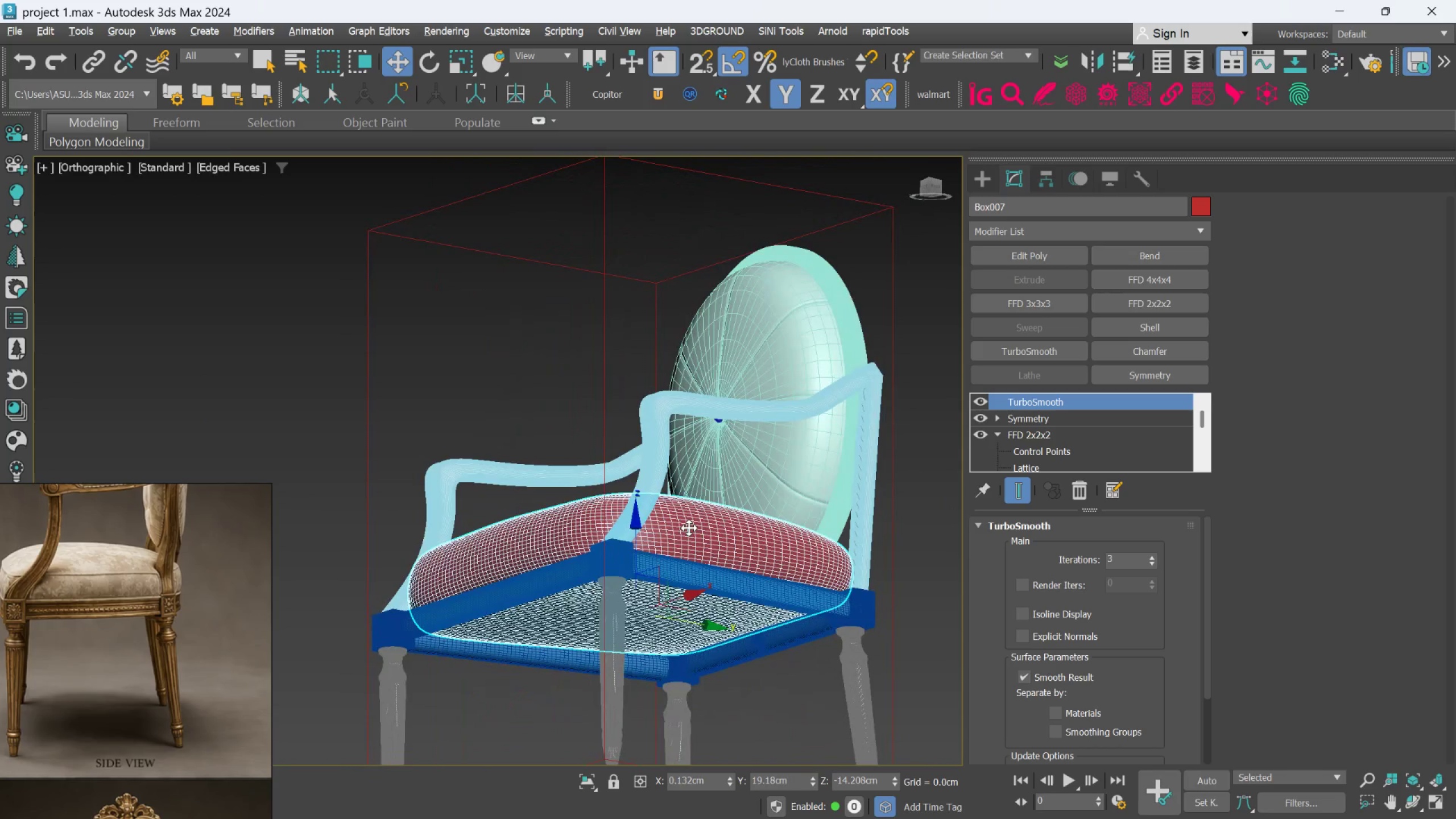 
scroll: coordinate [763, 546], scroll_direction: down, amount: 1.0
 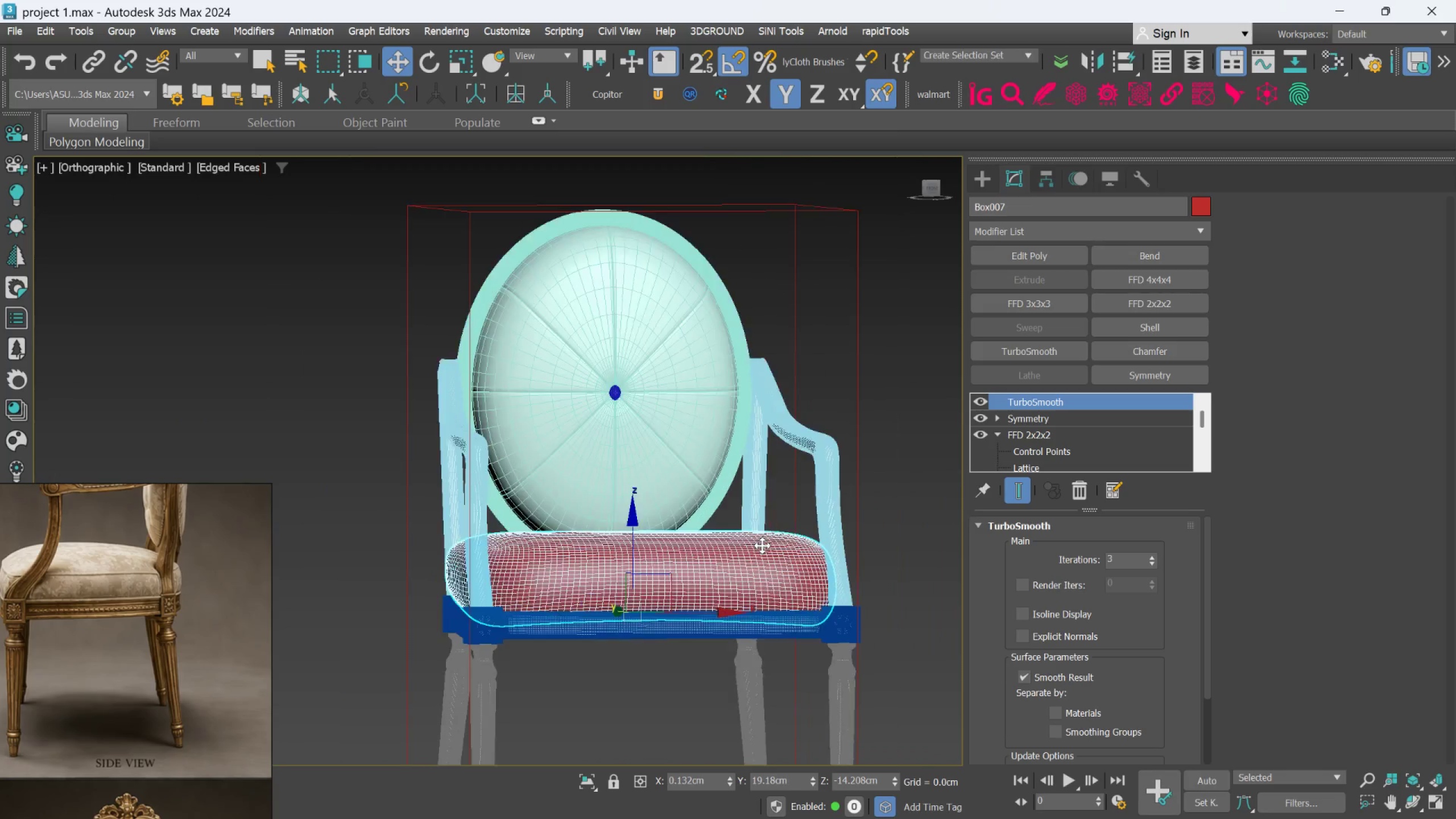 
key(Alt+AltLeft)
 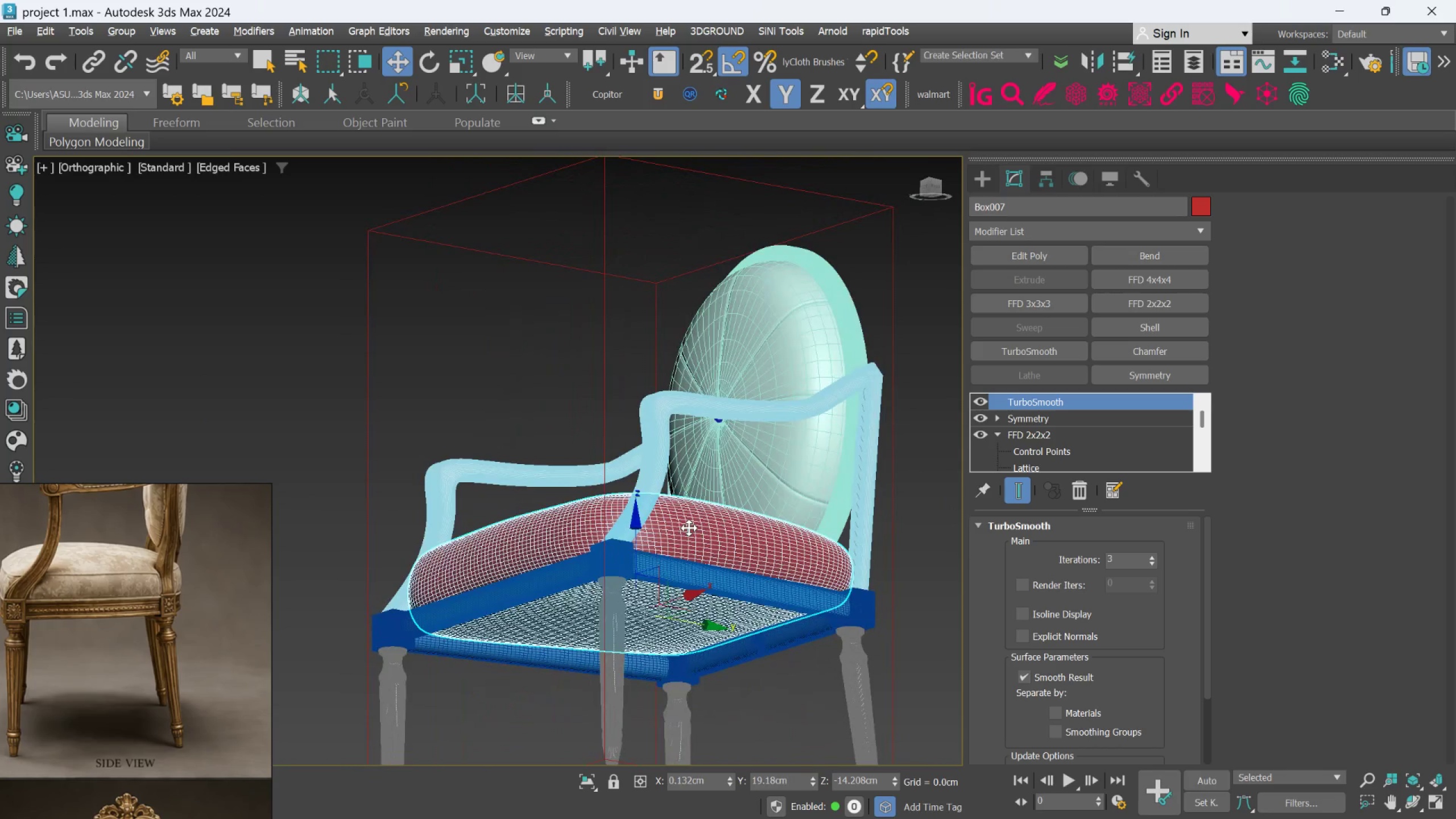 
key(Alt+AltLeft)
 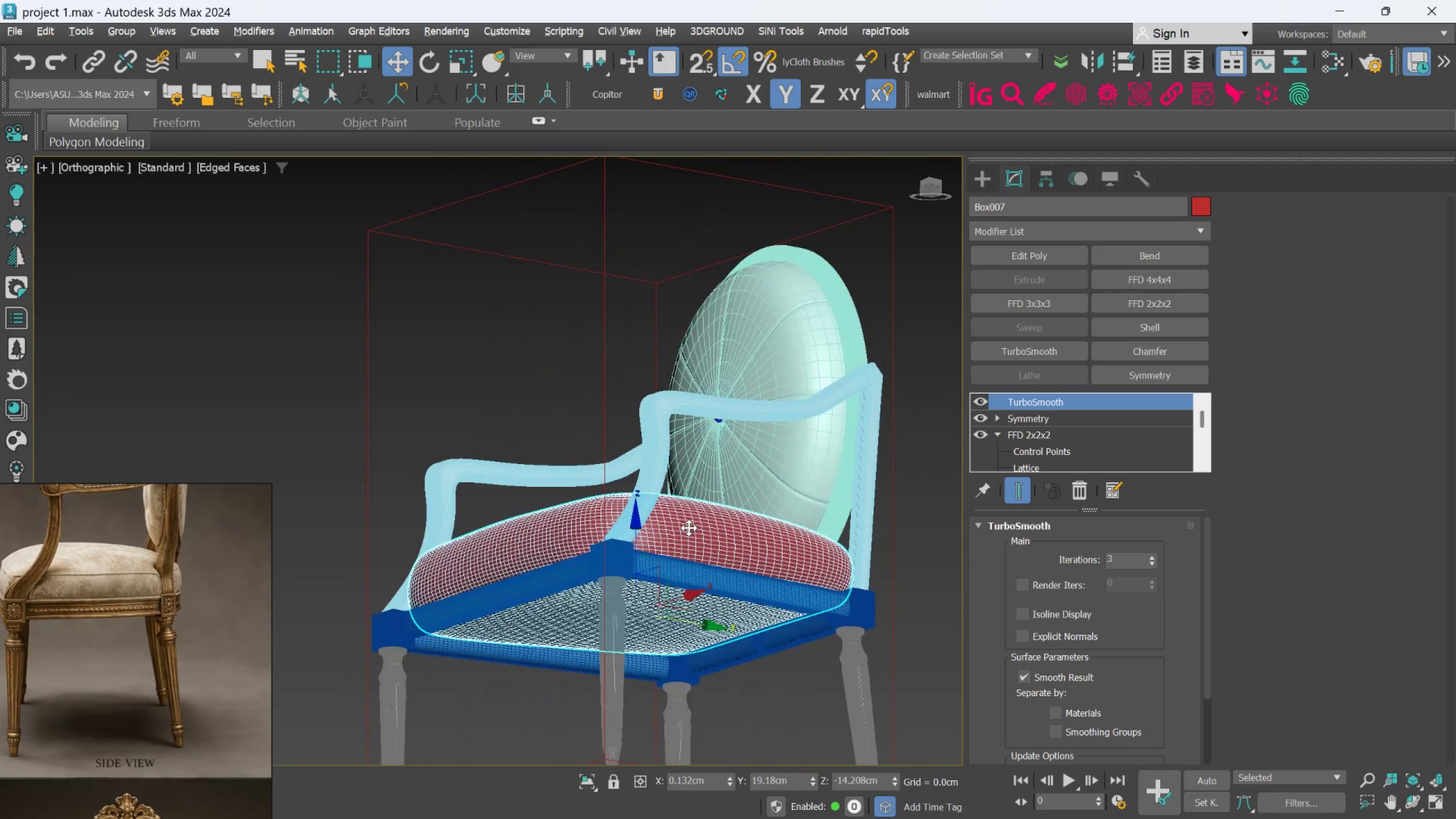 
key(Alt+AltLeft)
 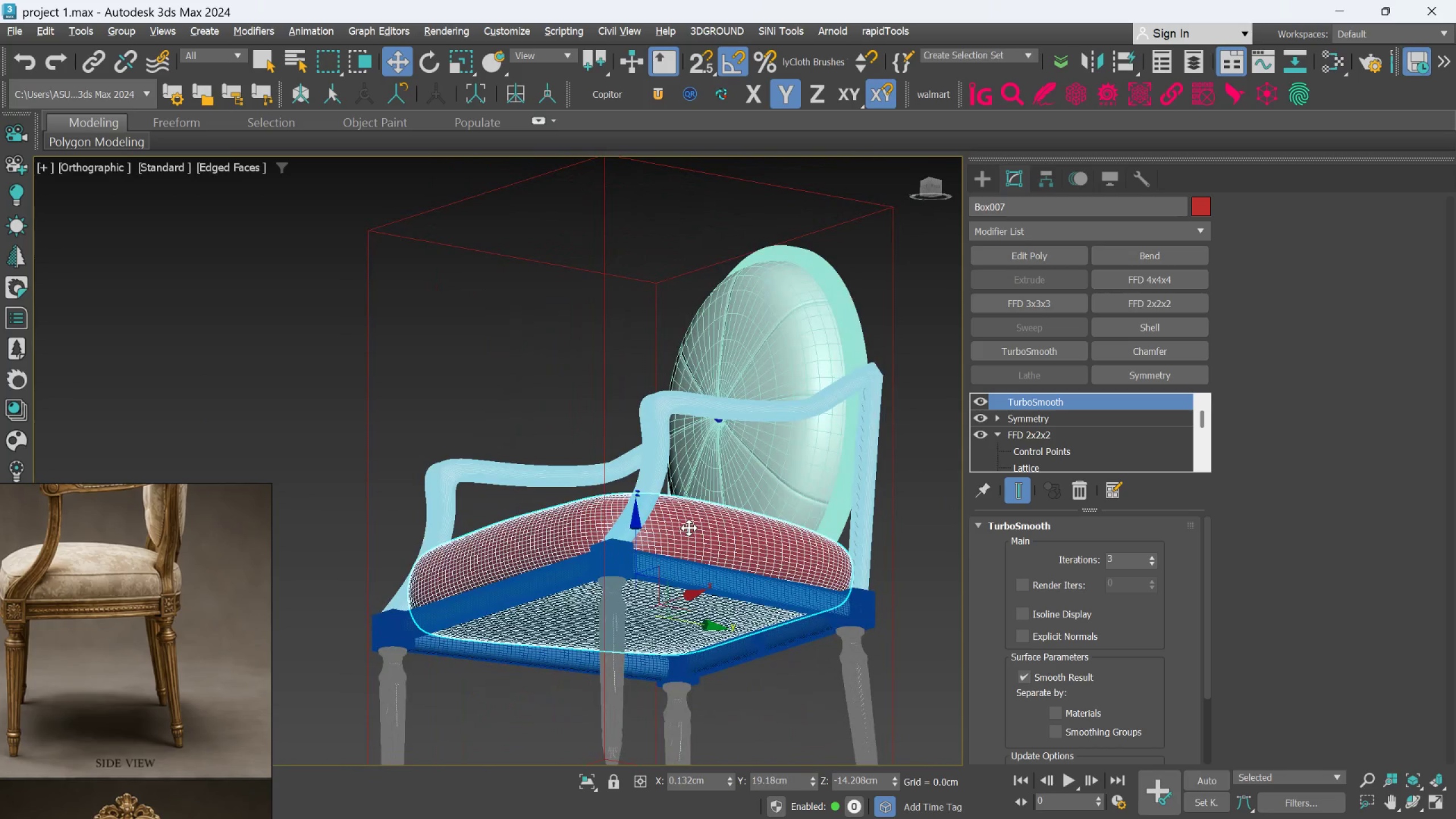 
key(Alt+AltLeft)
 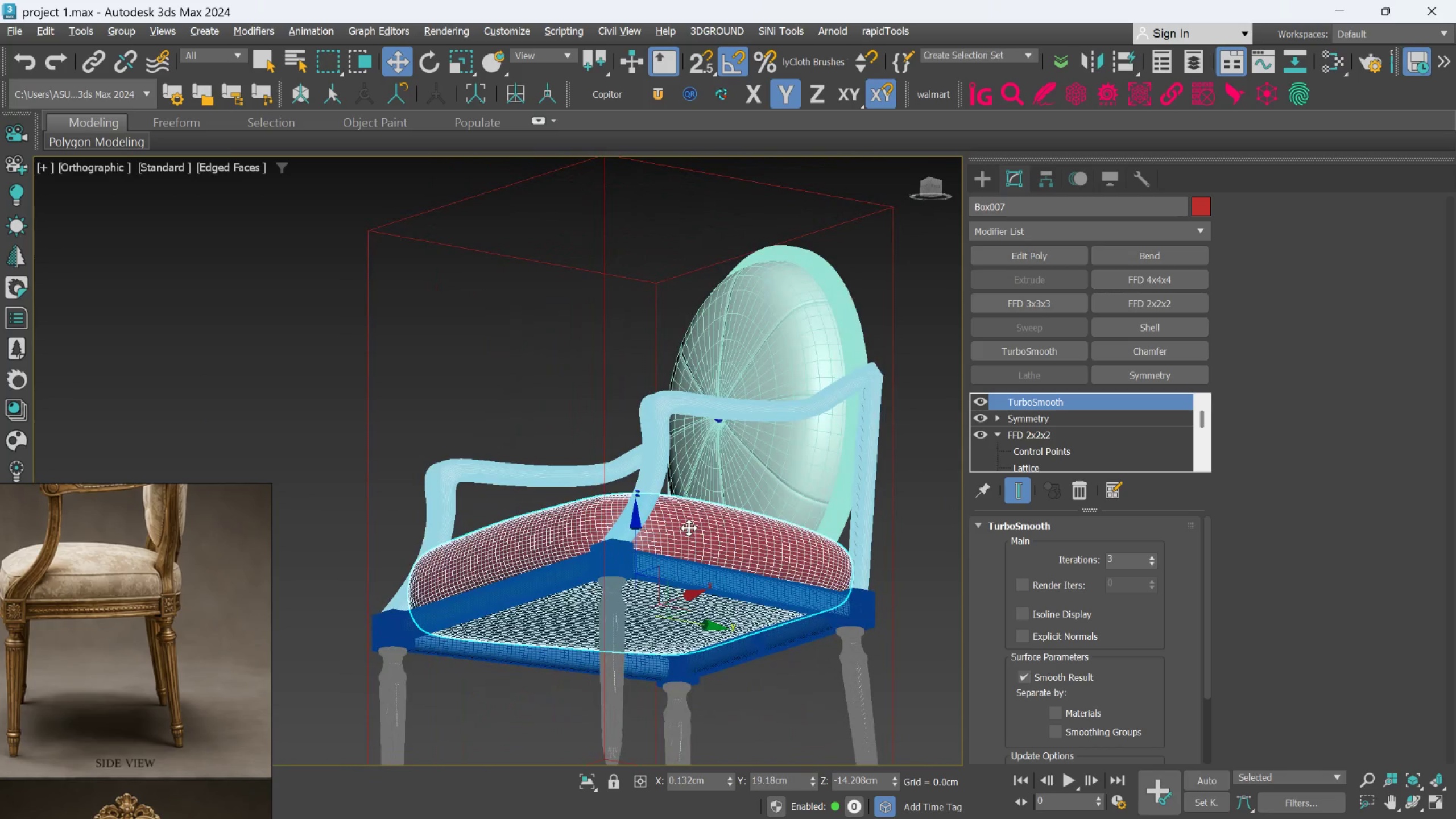 
key(Alt+AltLeft)
 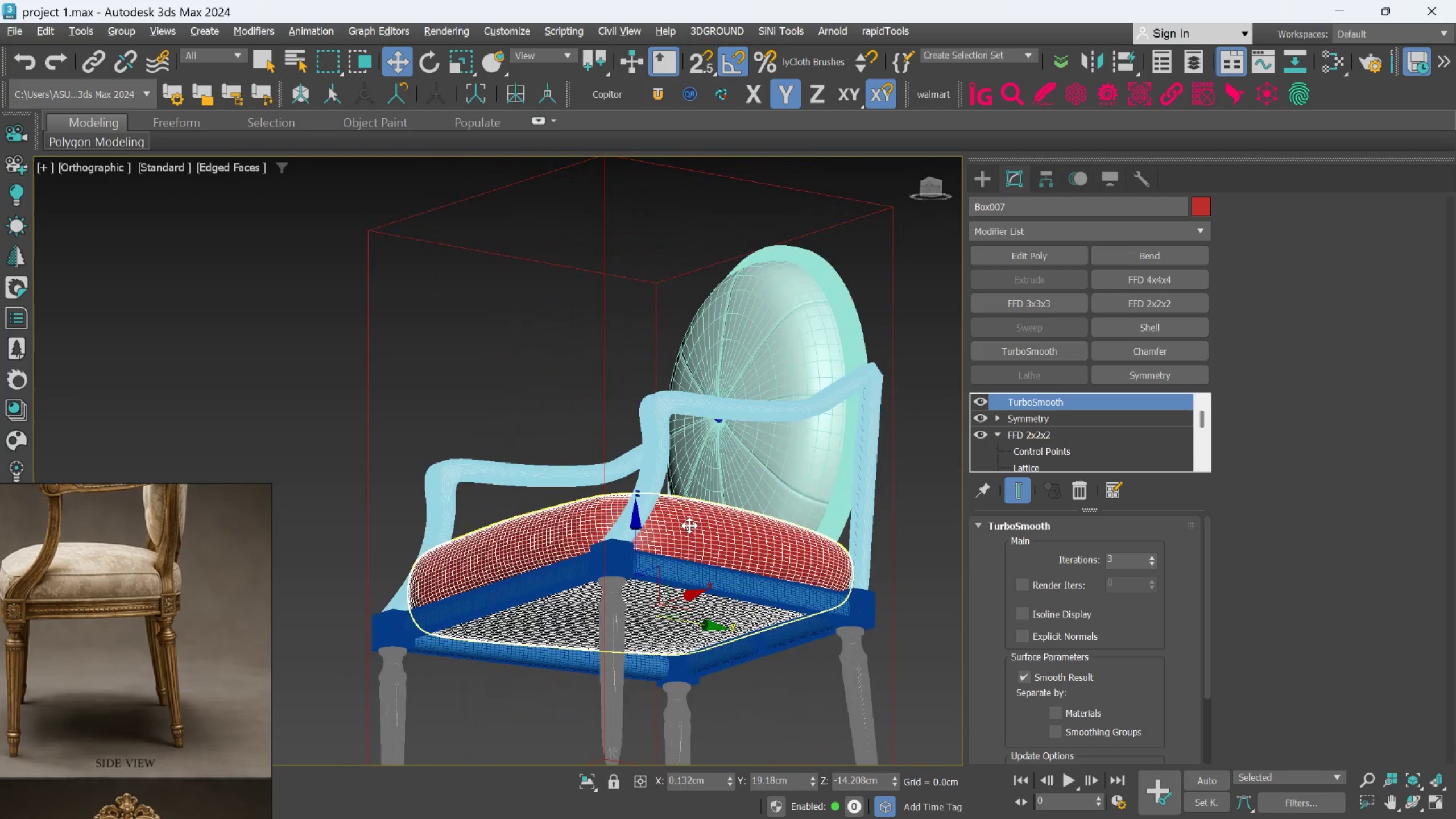 
key(Alt+AltLeft)
 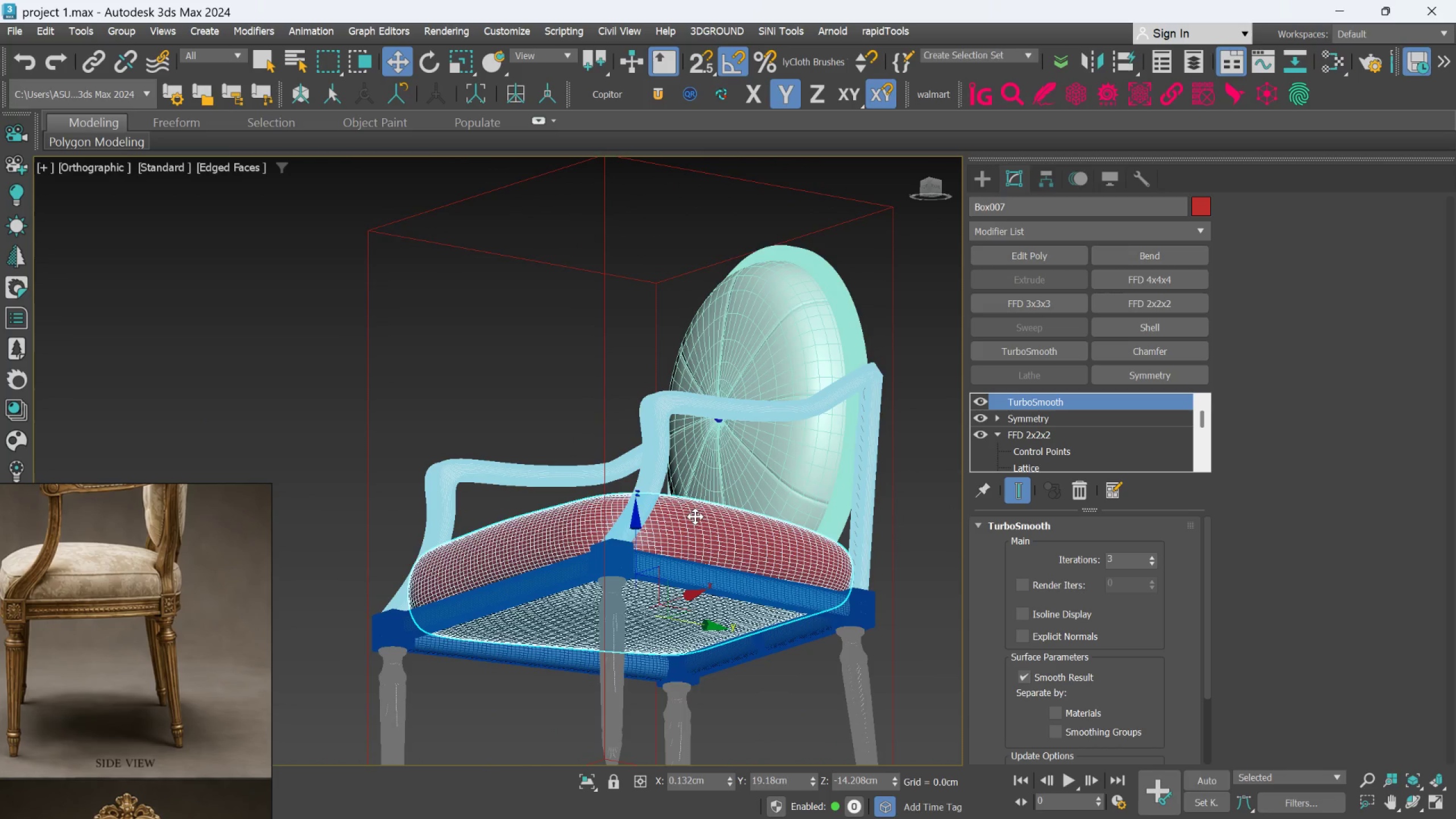 
hold_key(key=AltLeft, duration=1.06)
 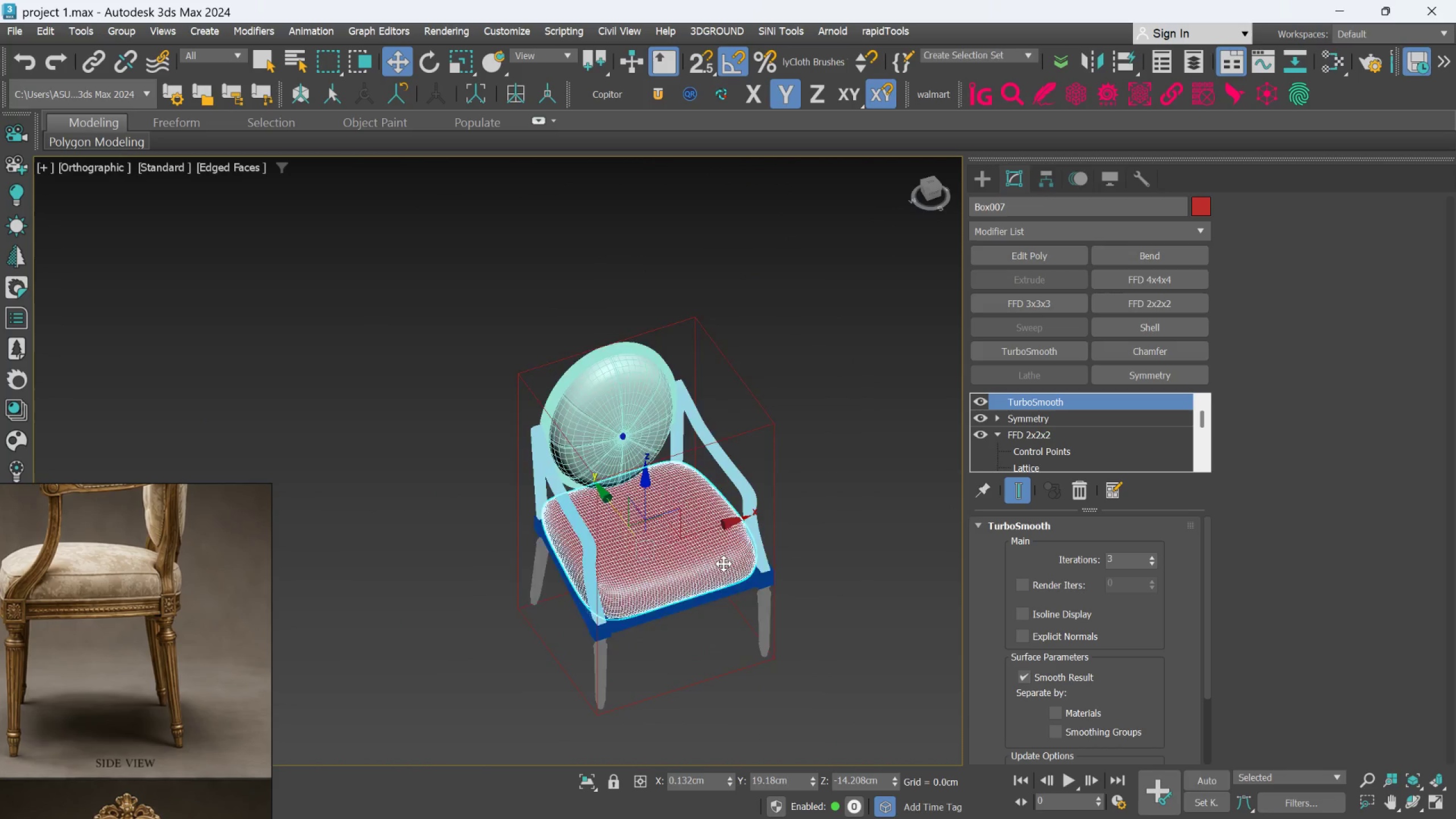 
scroll: coordinate [659, 497], scroll_direction: down, amount: 2.0
 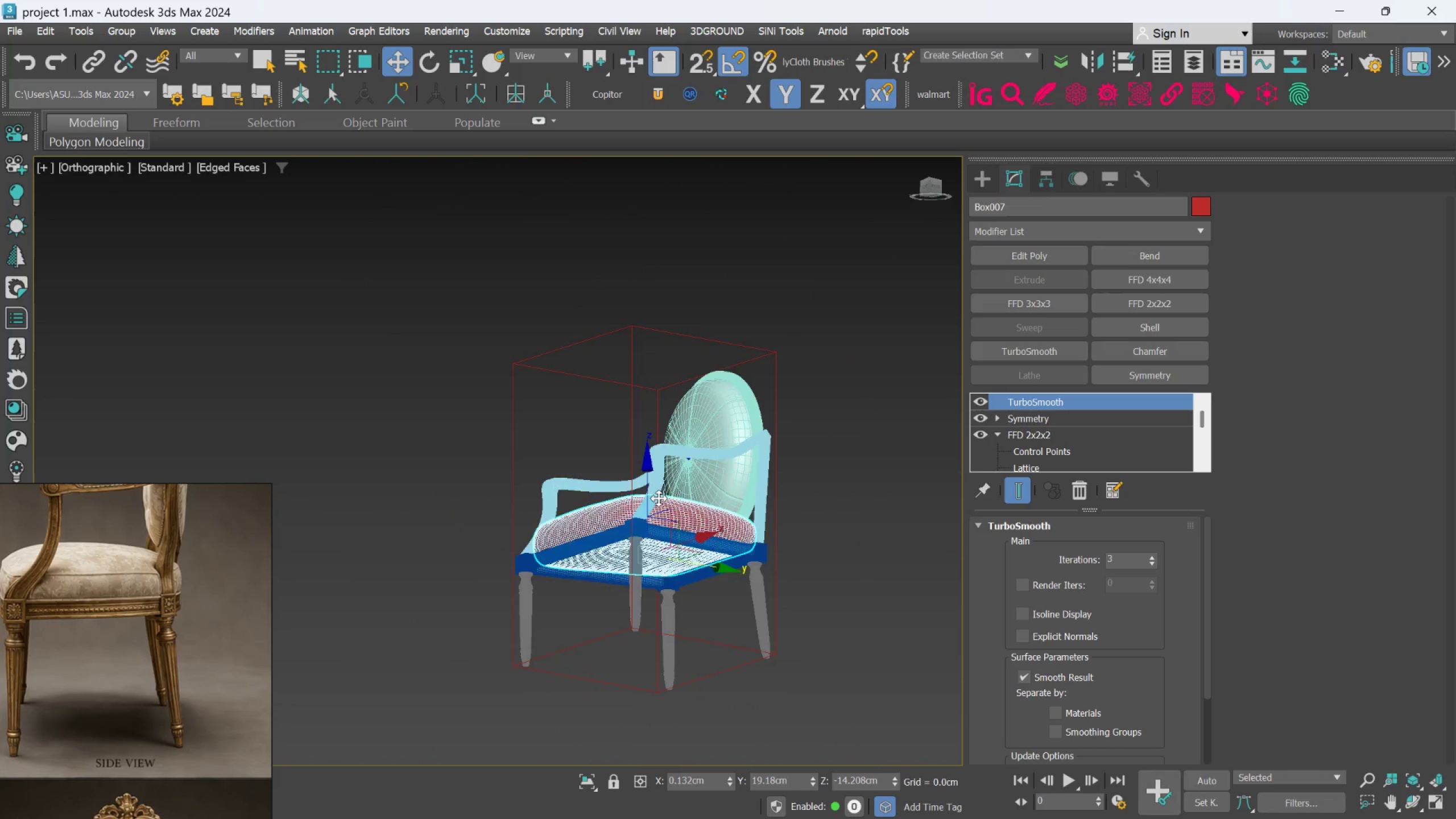 
hold_key(key=AltLeft, duration=0.64)
 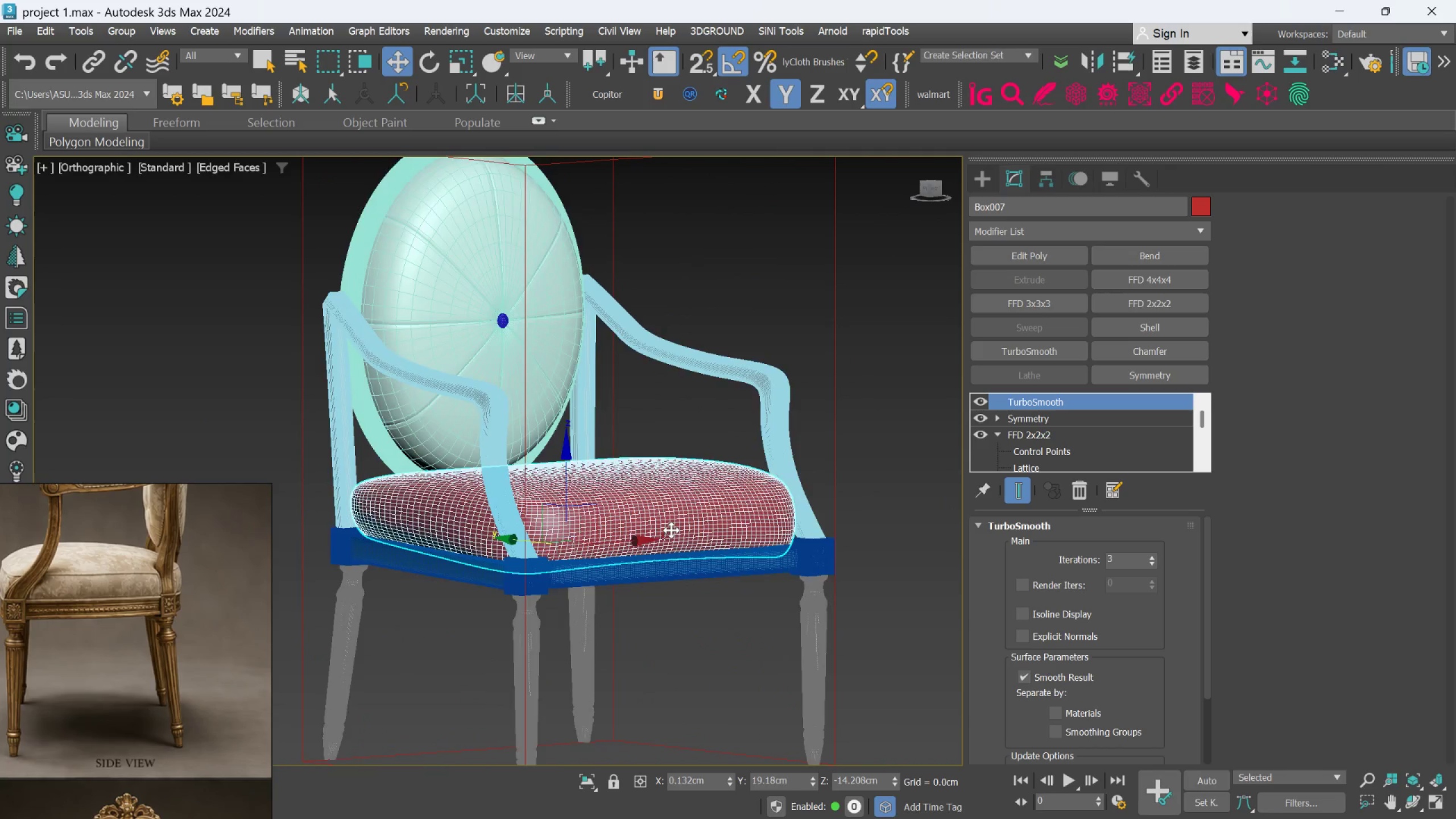 
scroll: coordinate [723, 564], scroll_direction: up, amount: 2.0
 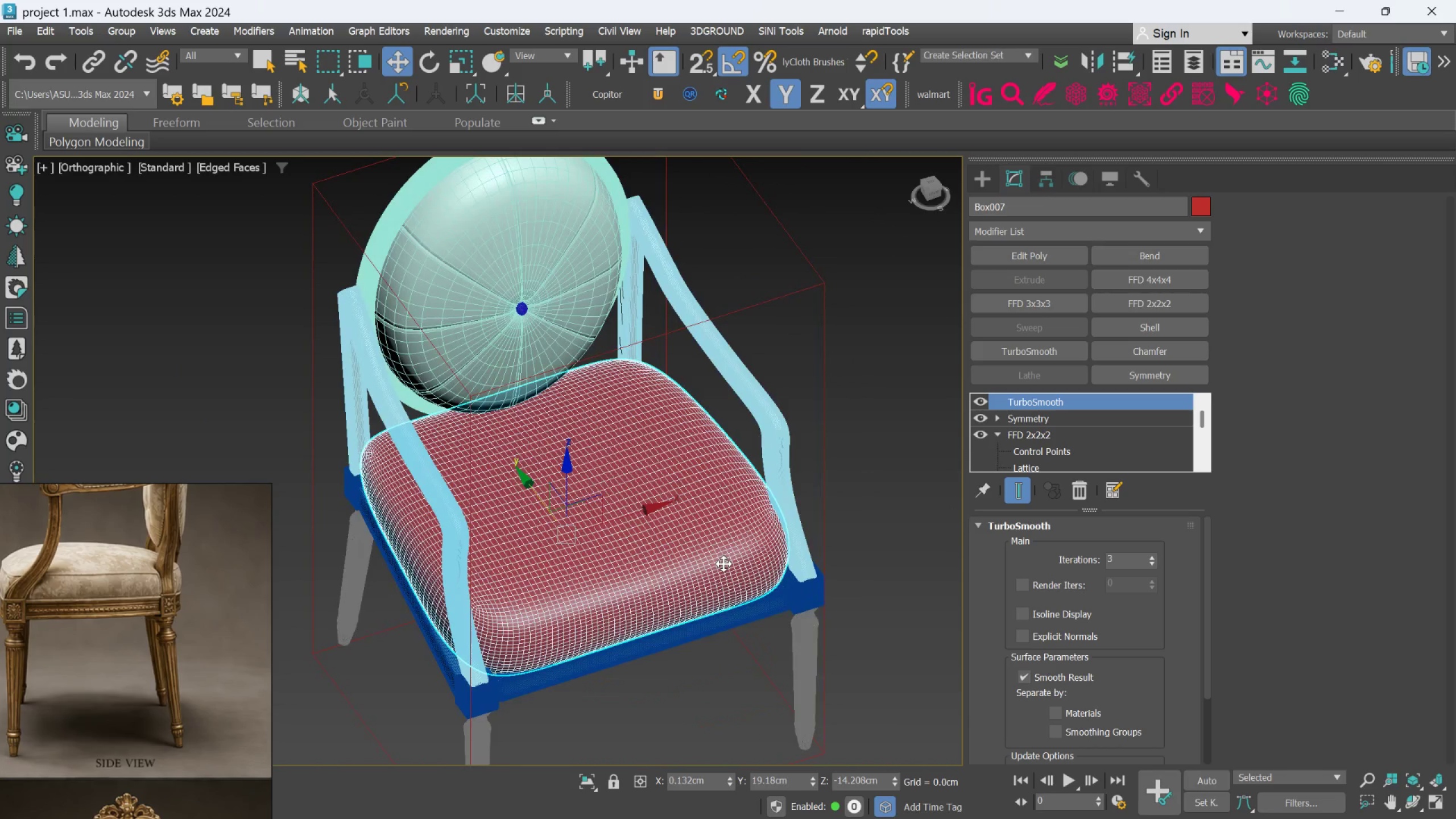 
hold_key(key=AltLeft, duration=0.53)
 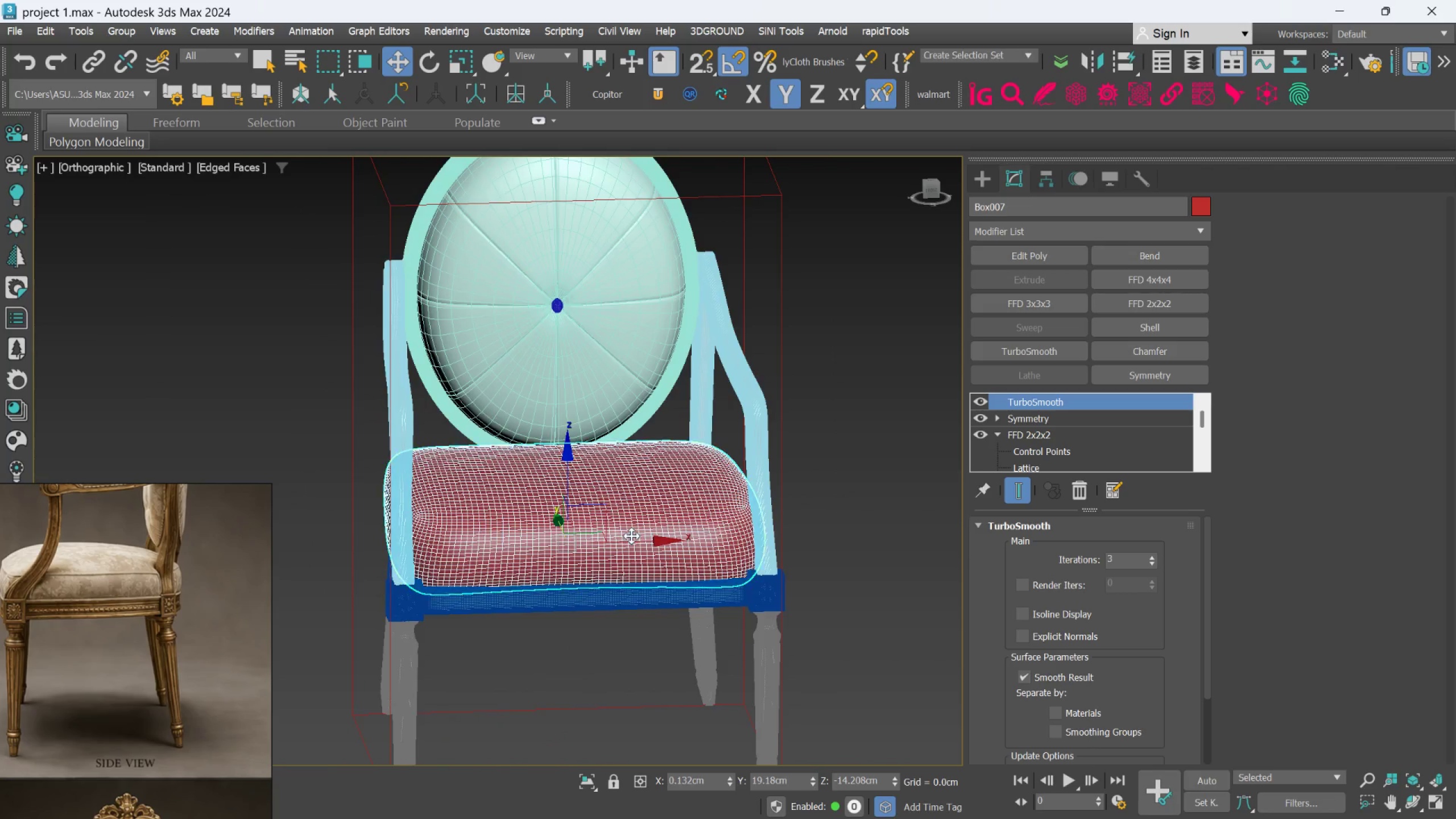 
scroll: coordinate [669, 530], scroll_direction: none, amount: 0.0
 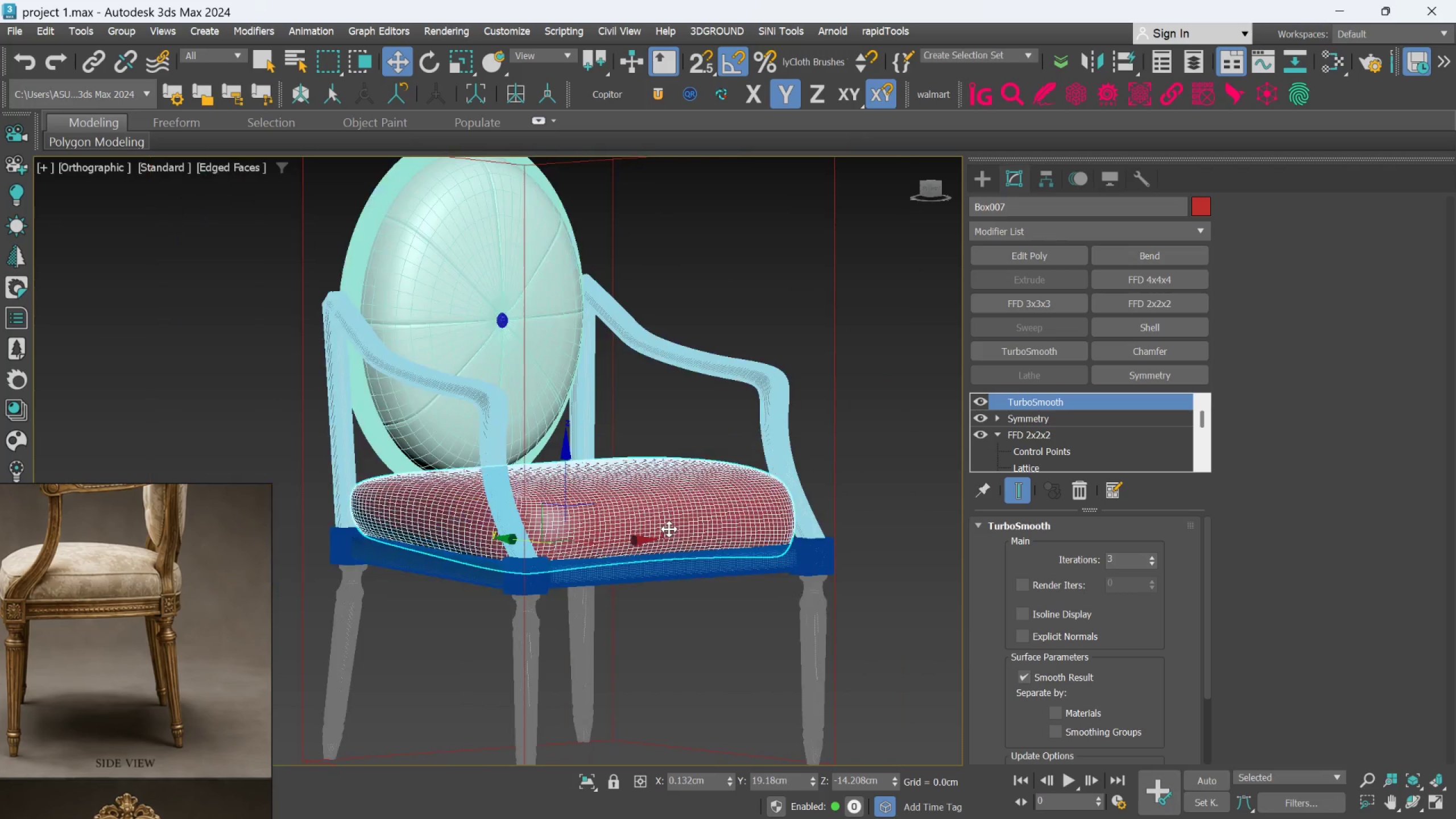 
hold_key(key=AltLeft, duration=0.7)
 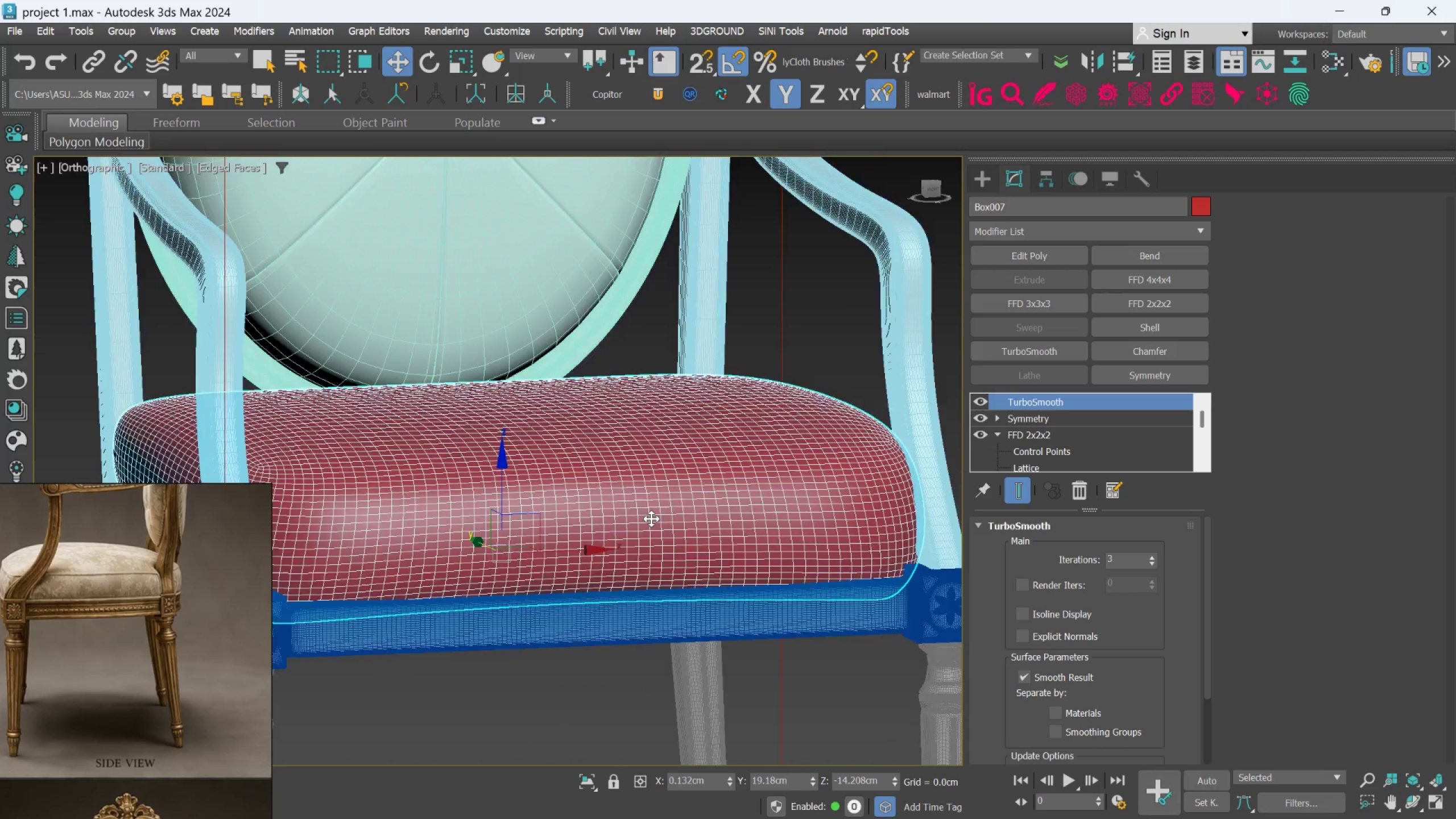 
scroll: coordinate [632, 535], scroll_direction: up, amount: 2.0
 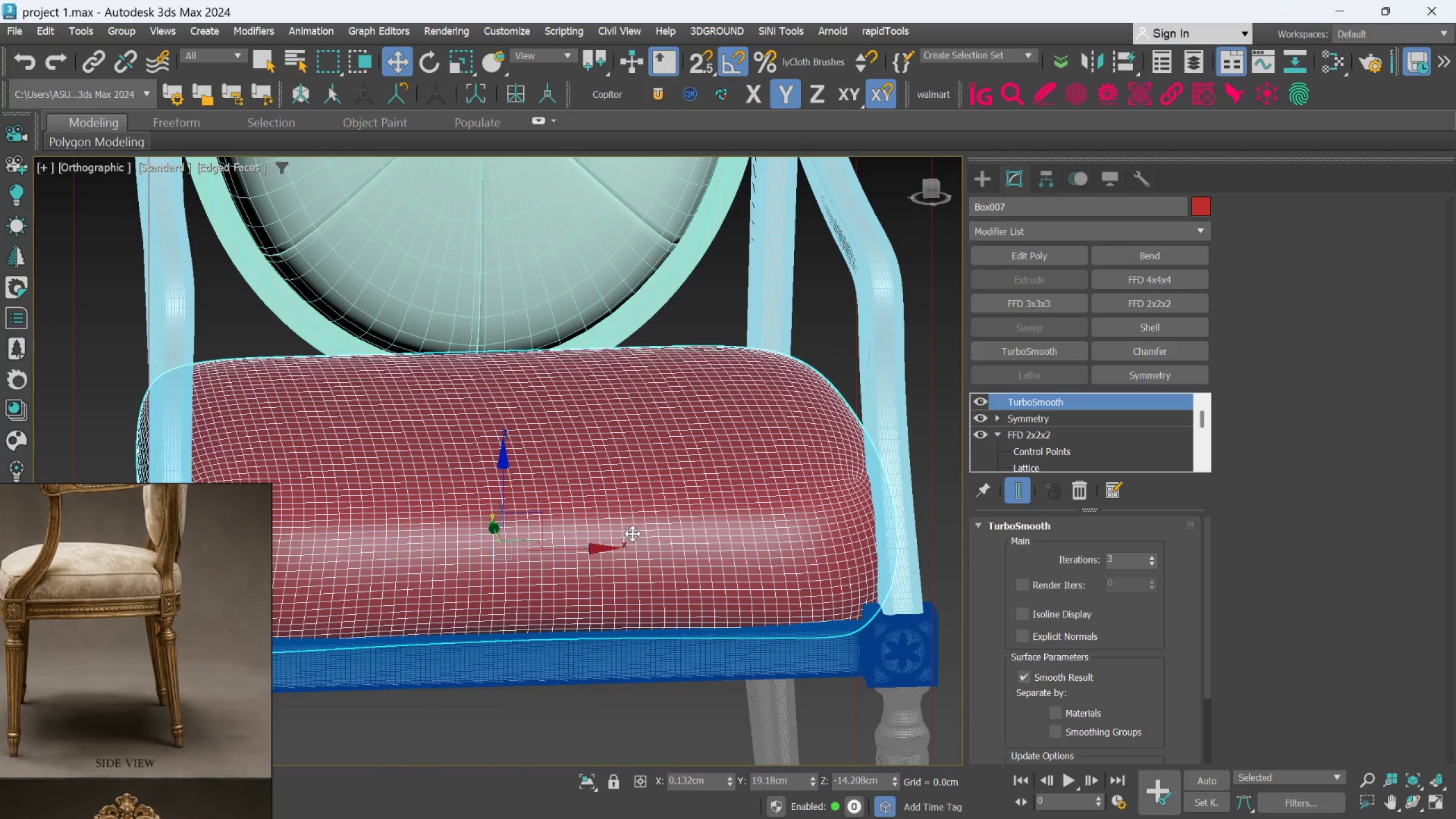 
hold_key(key=AltLeft, duration=0.47)
 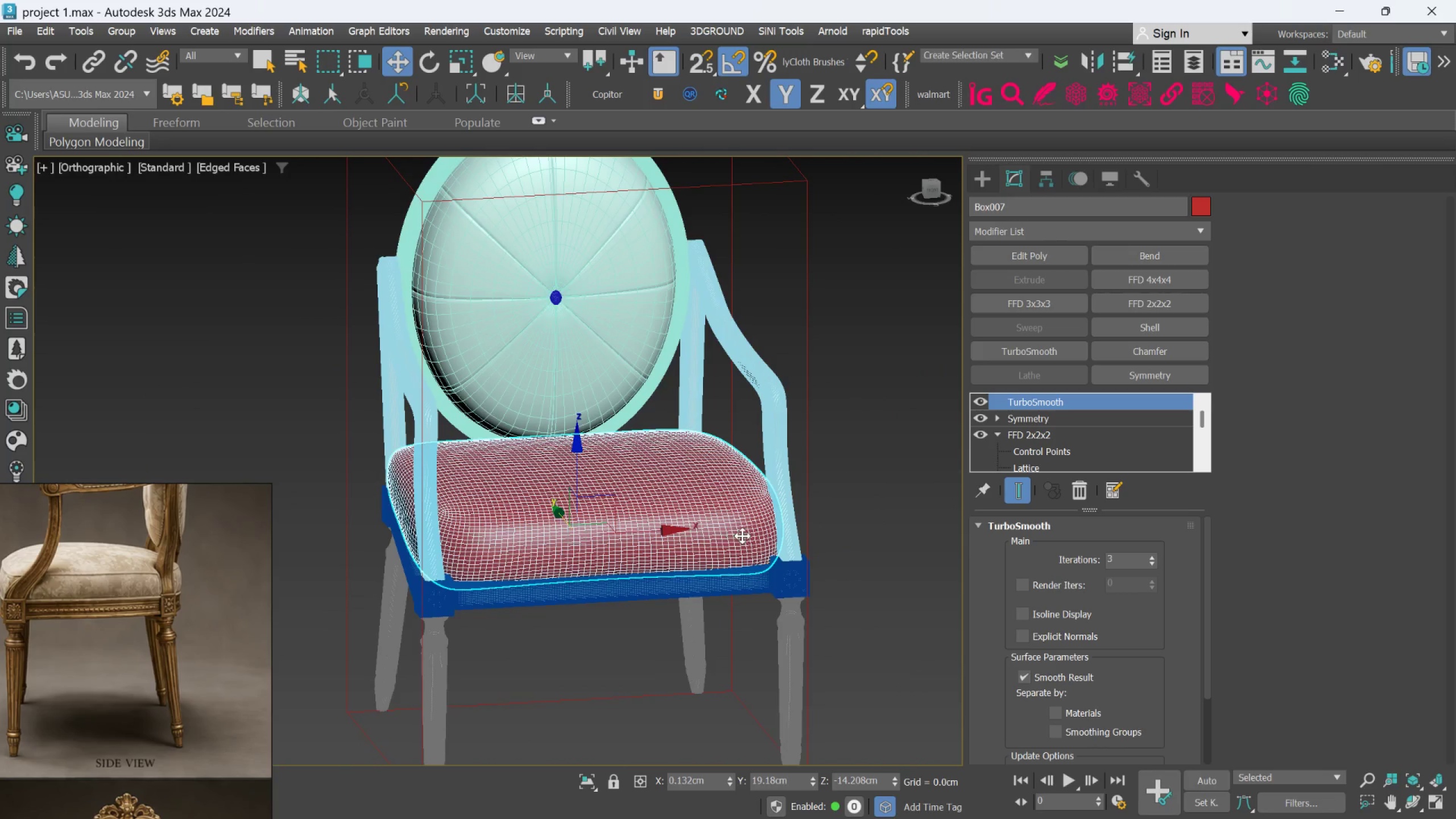 
scroll: coordinate [651, 519], scroll_direction: down, amount: 2.0
 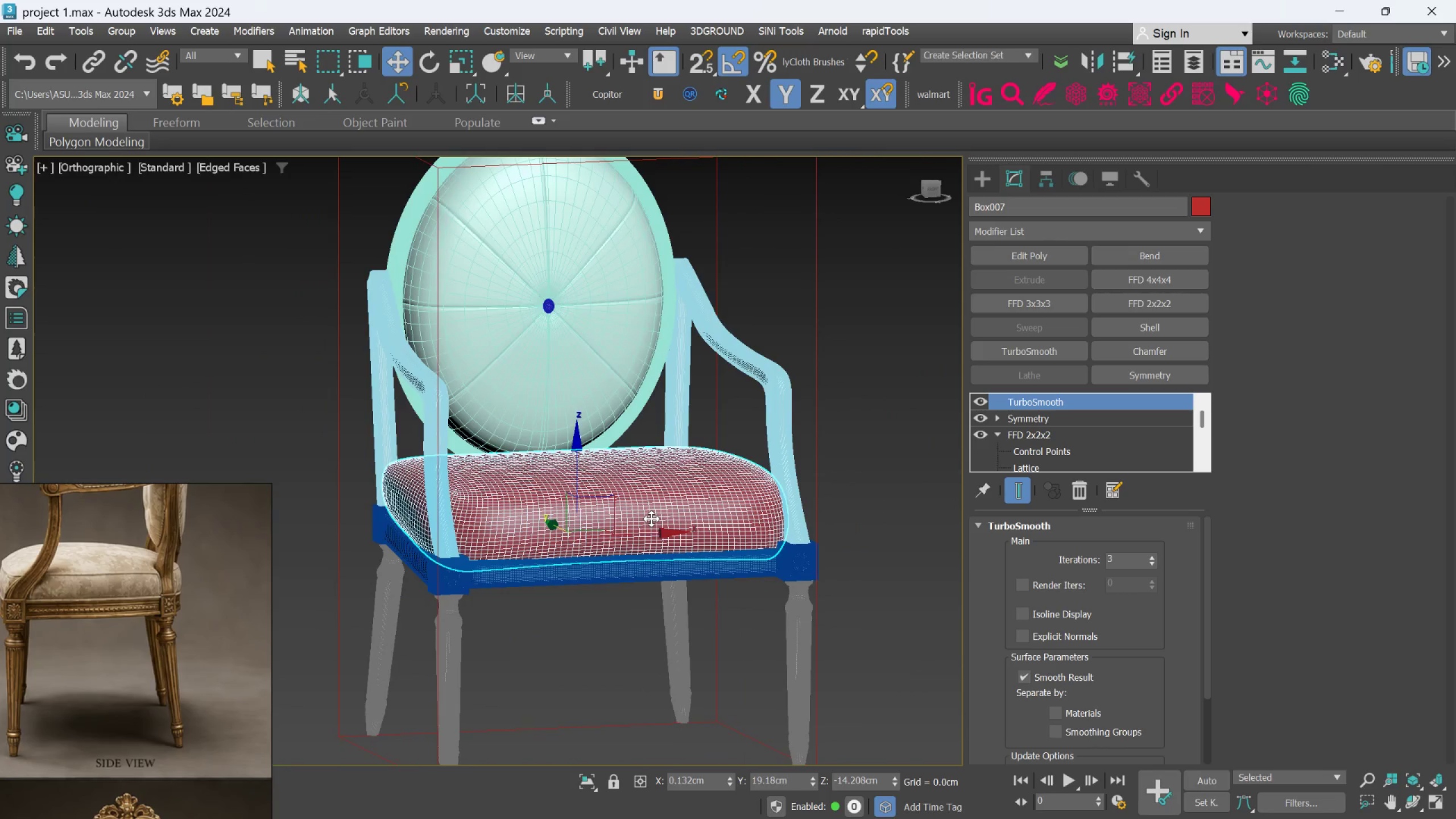 
hold_key(key=AltLeft, duration=0.78)
 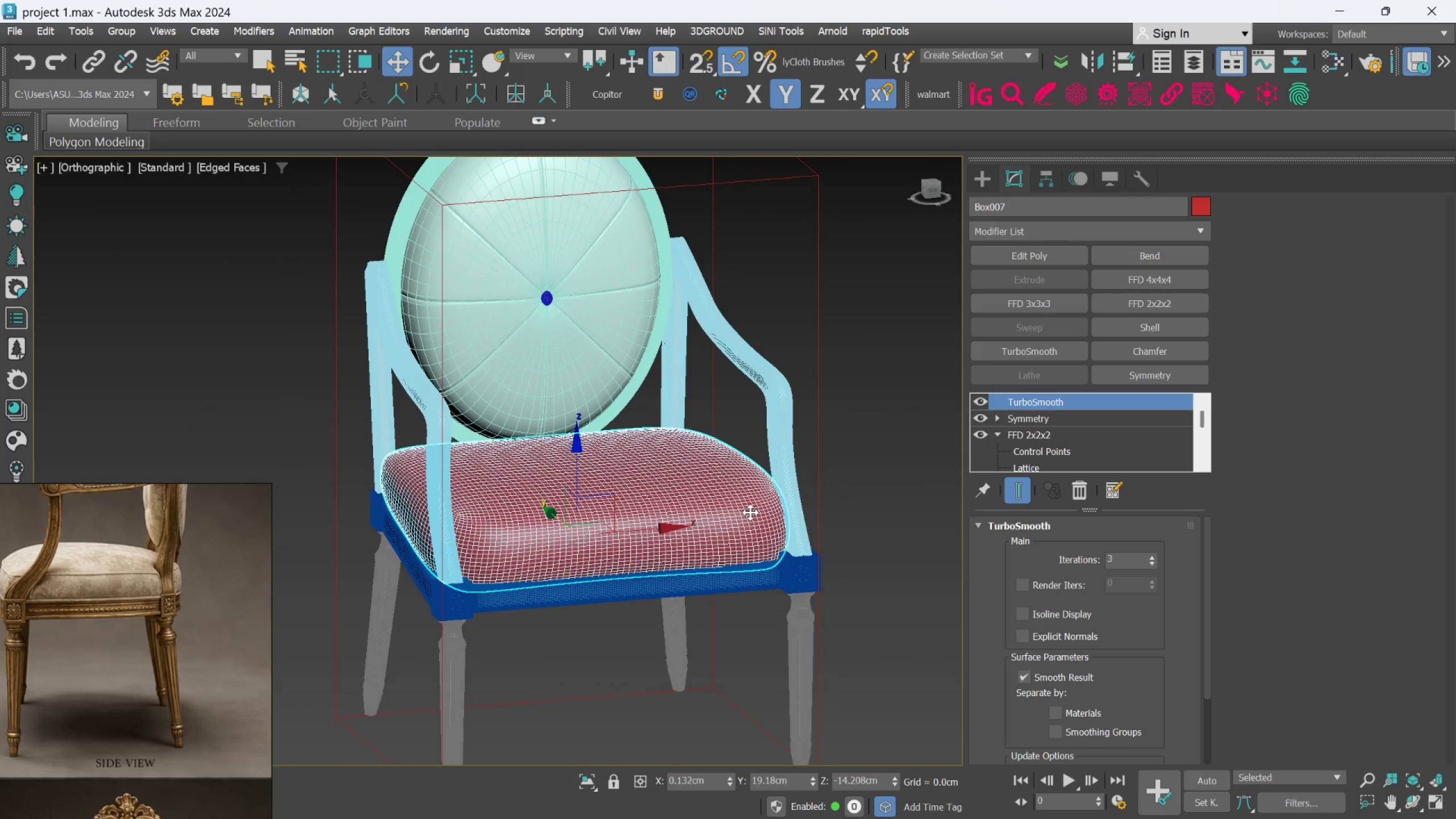 
scroll: coordinate [742, 536], scroll_direction: none, amount: 0.0
 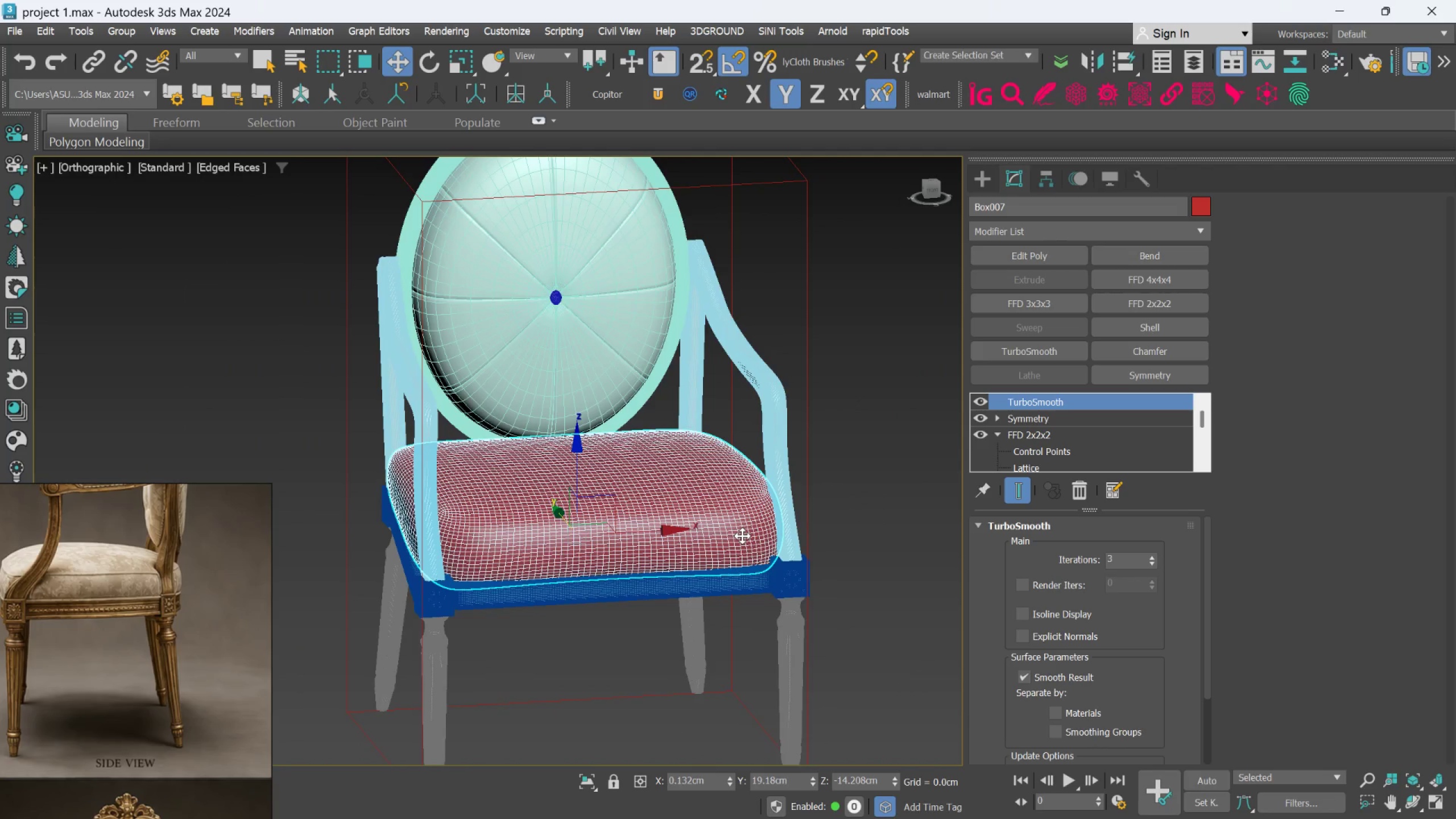 
wait(5.26)
 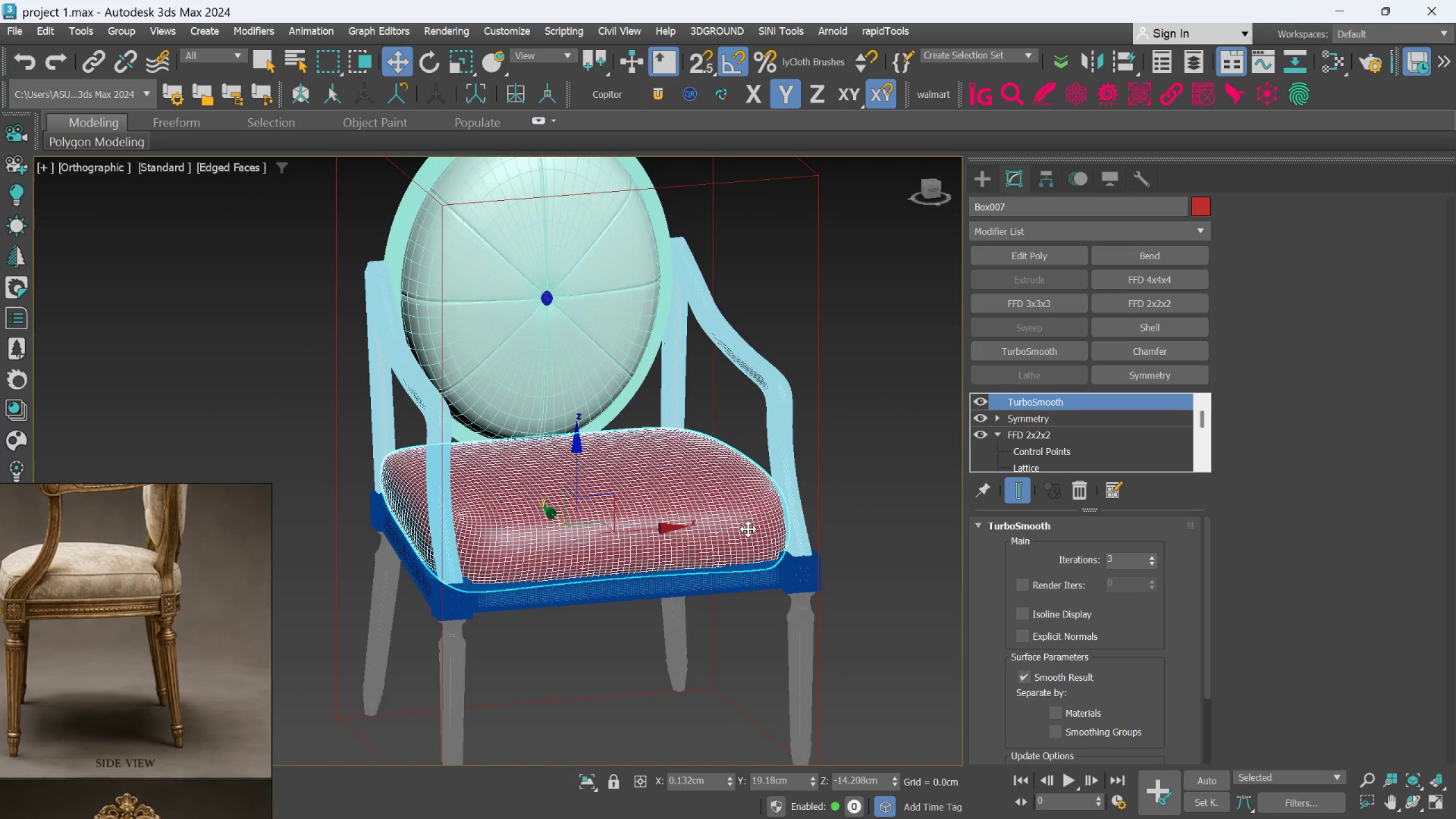 
scroll: coordinate [742, 523], scroll_direction: up, amount: 2.0
 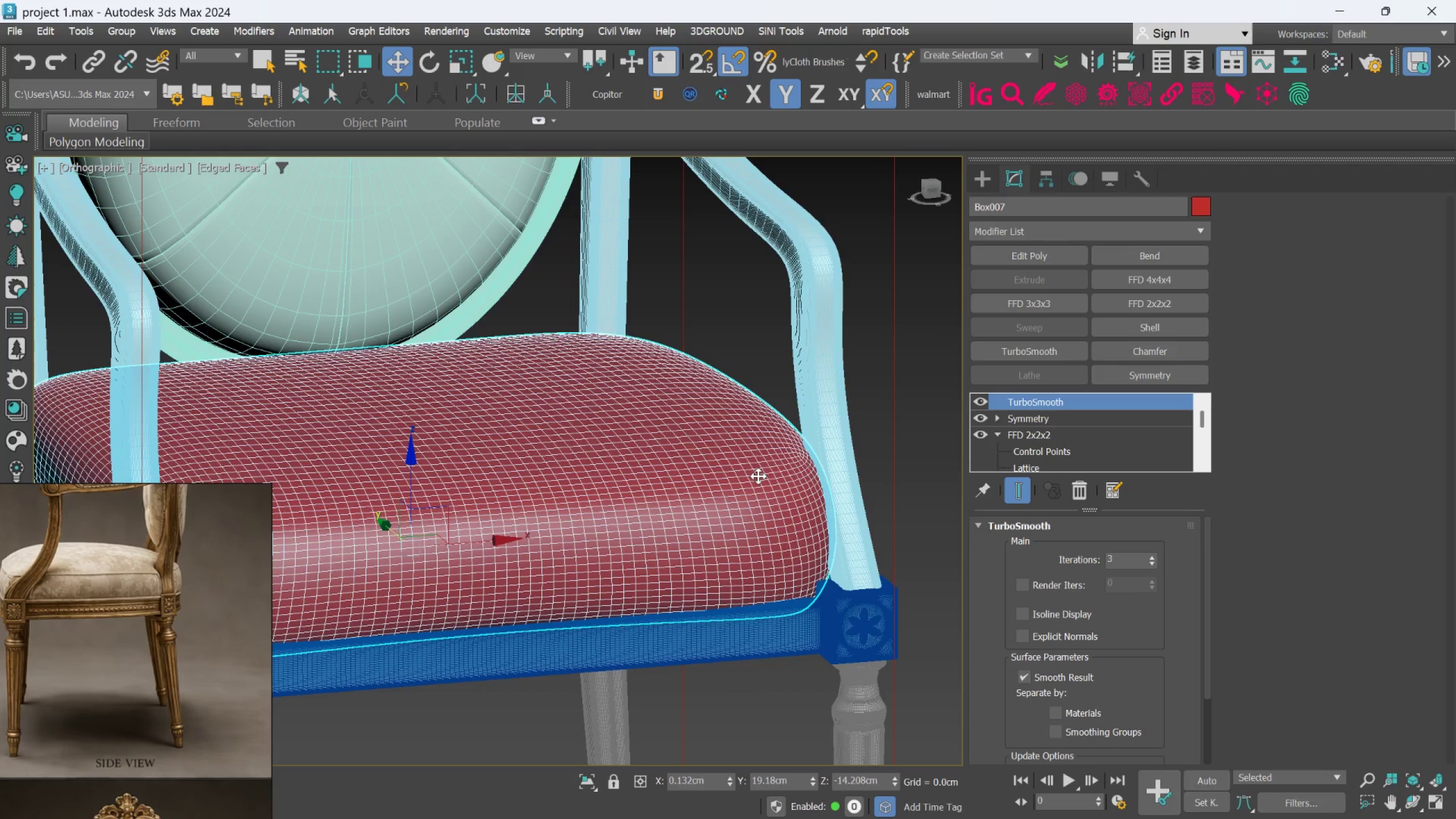 
wait(49.0)
 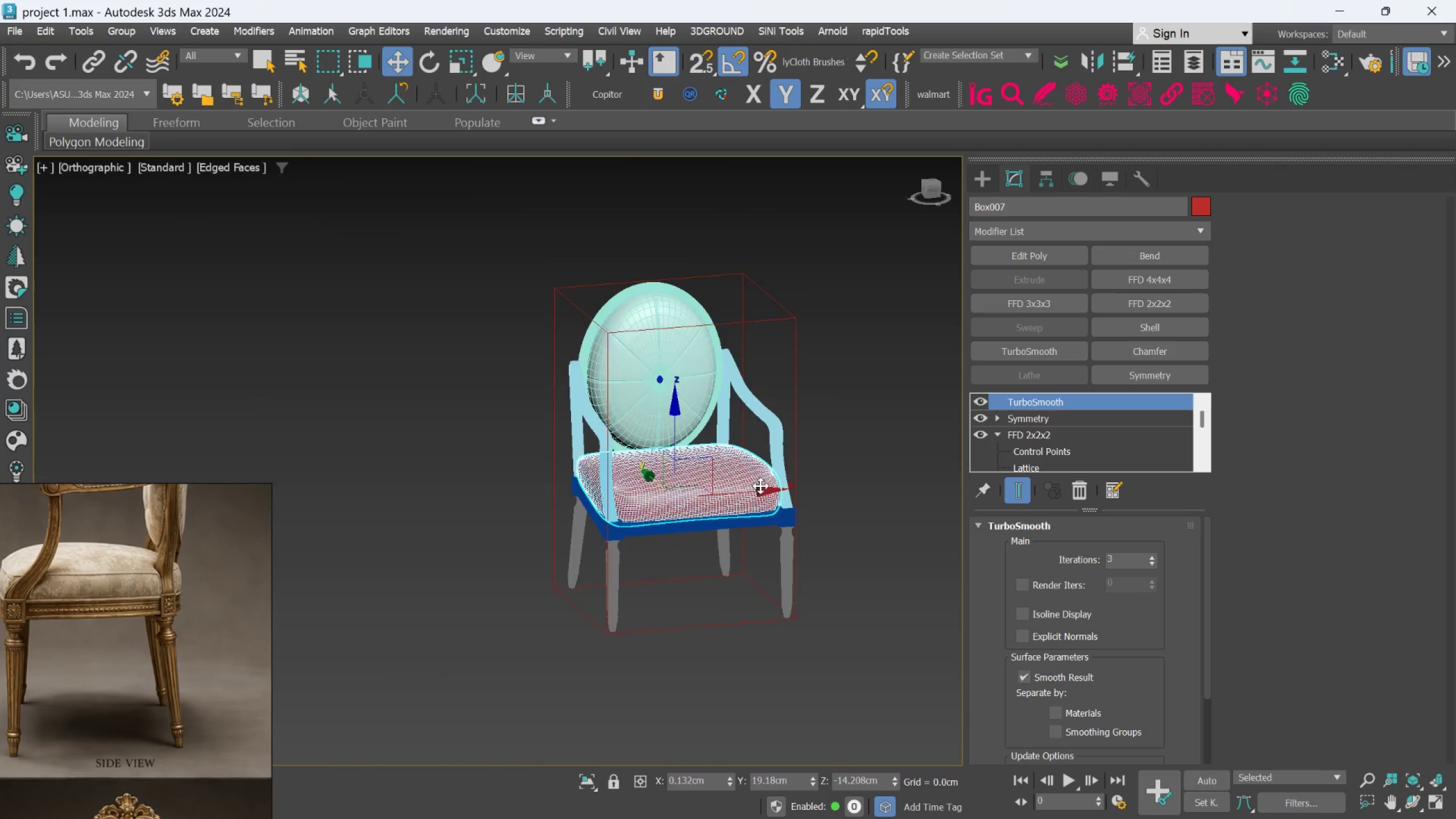 
hold_key(key=AltLeft, duration=0.45)
 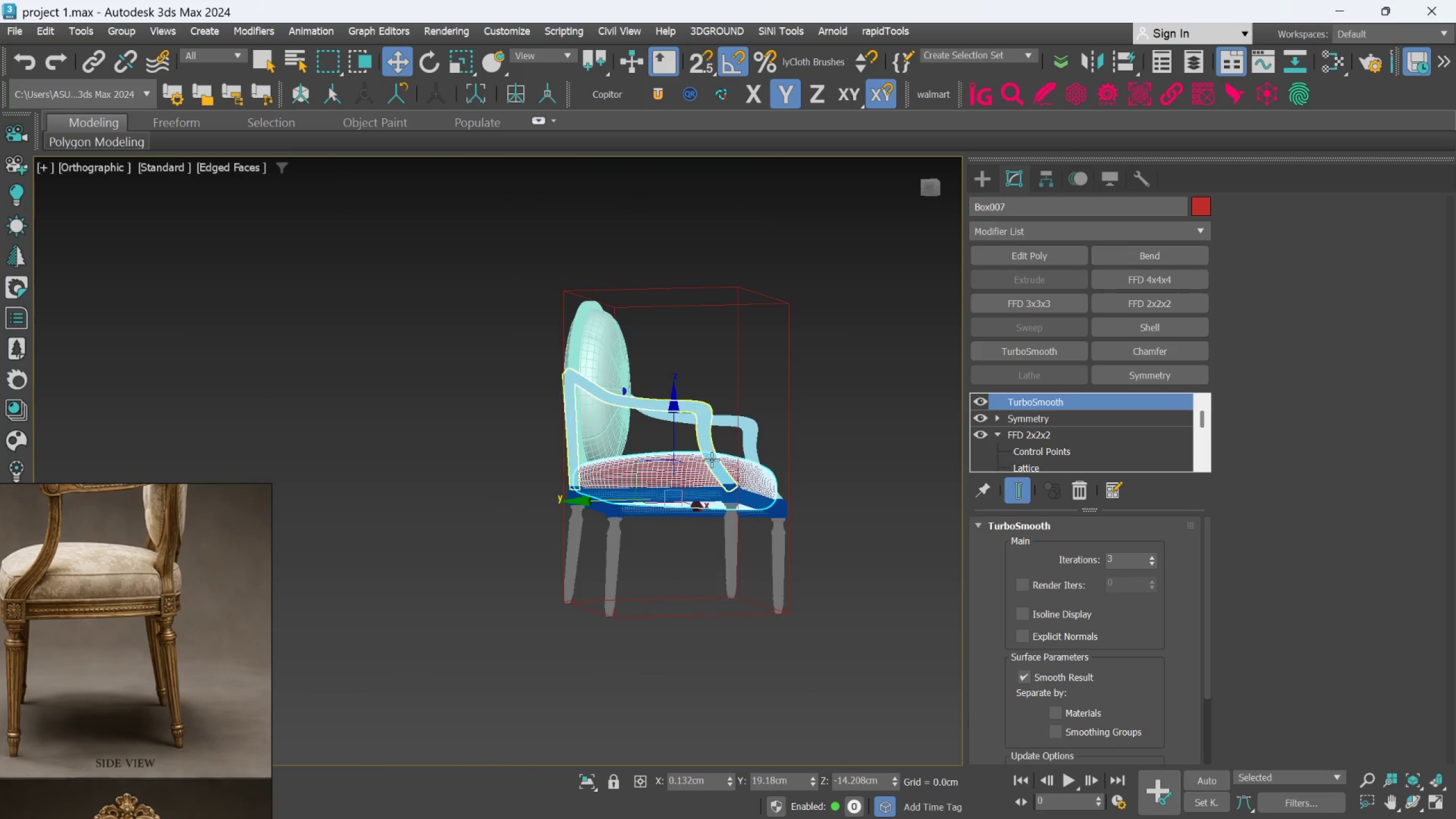 
scroll: coordinate [760, 484], scroll_direction: down, amount: 4.0
 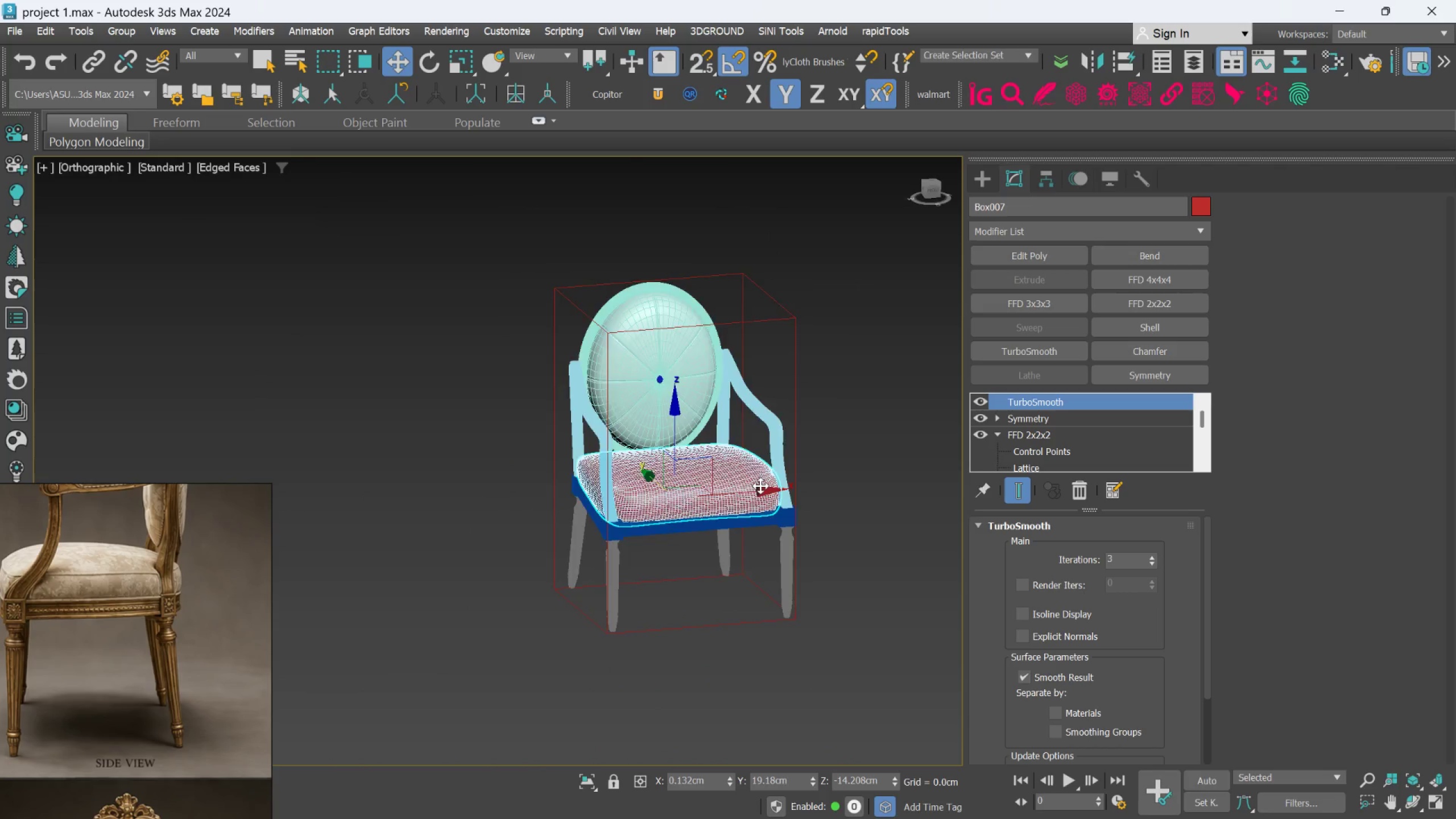 
hold_key(key=AltLeft, duration=1.5)
 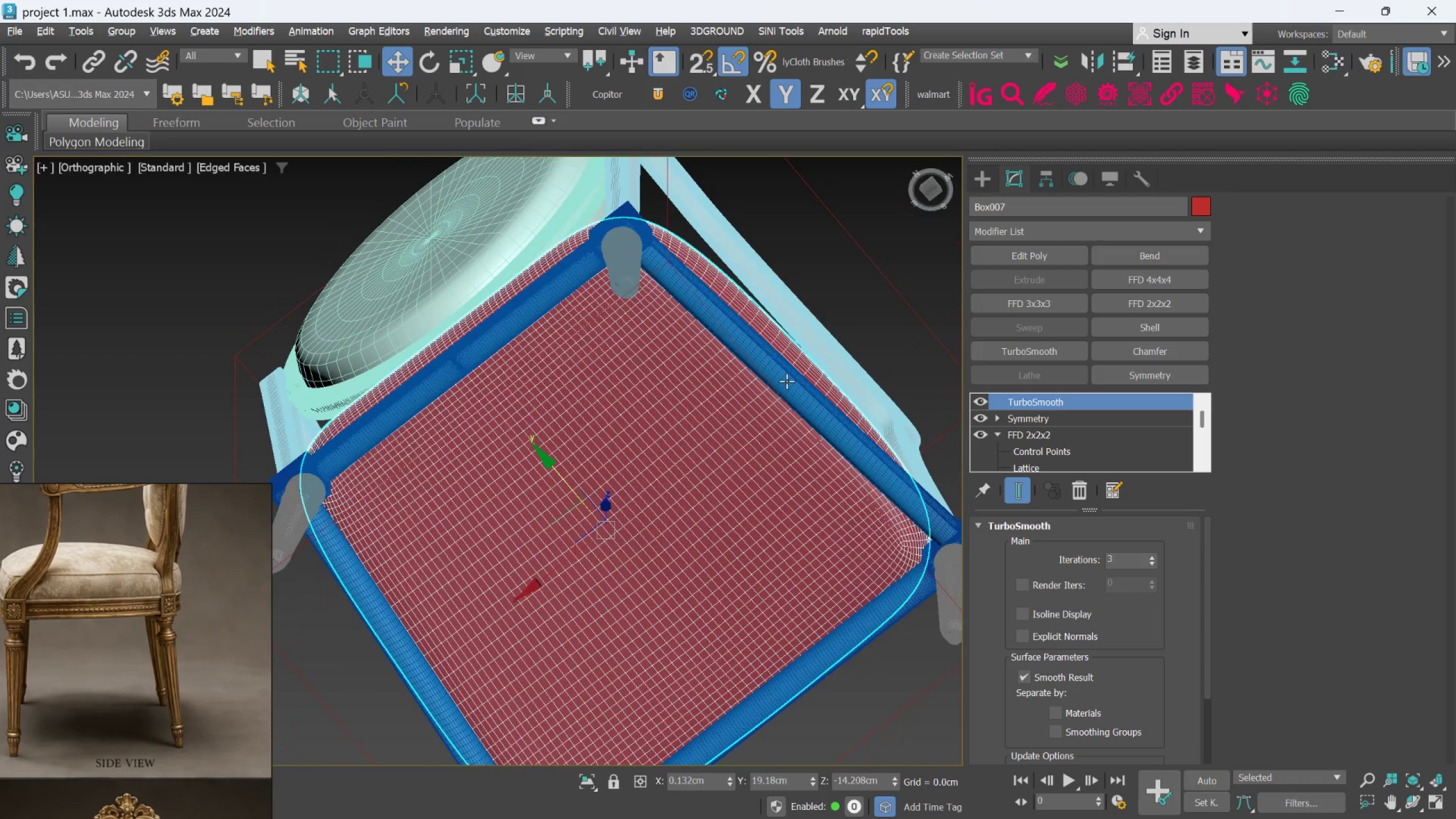 
scroll: coordinate [712, 460], scroll_direction: up, amount: 3.0
 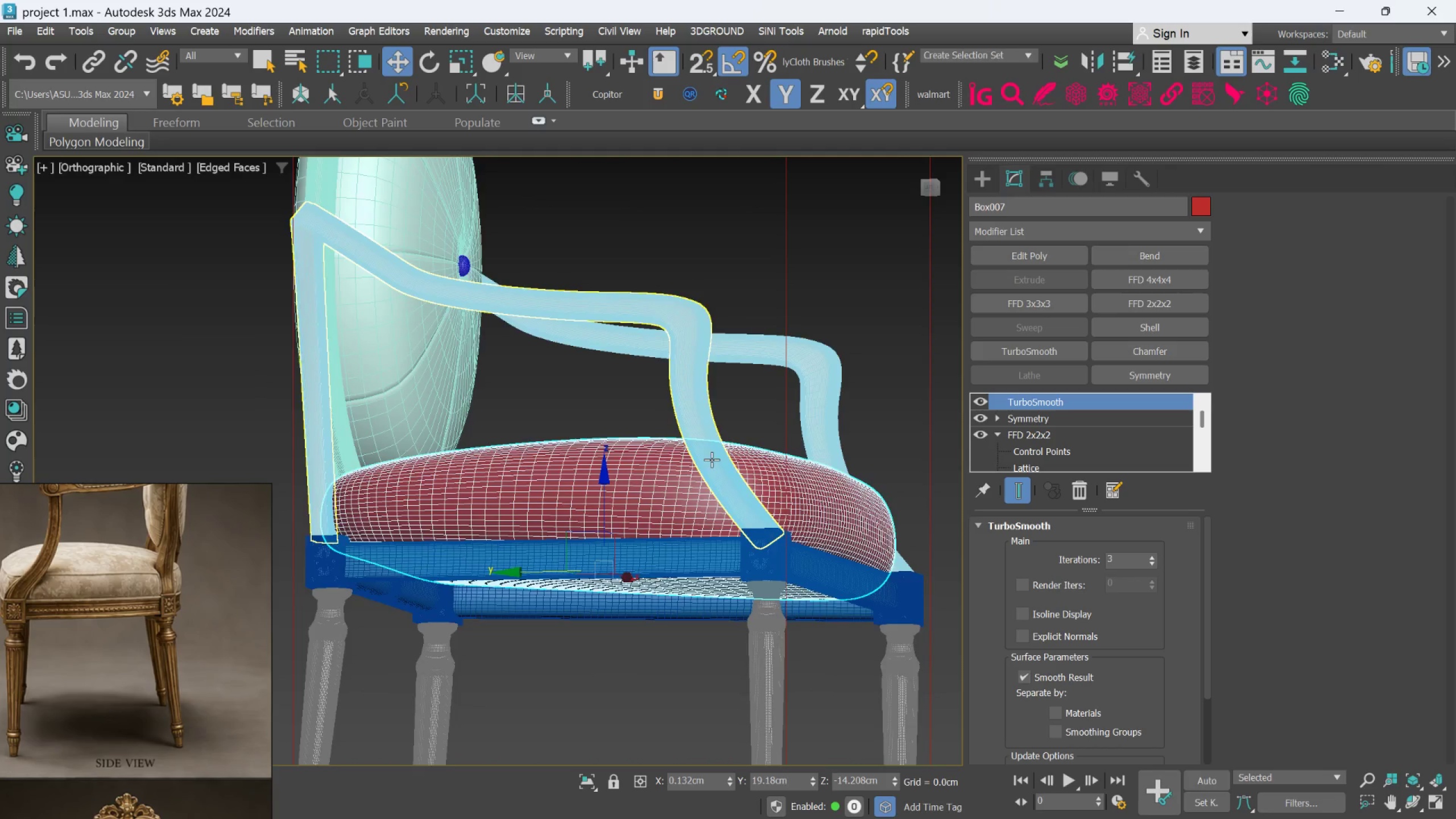 
hold_key(key=AltLeft, duration=0.58)
 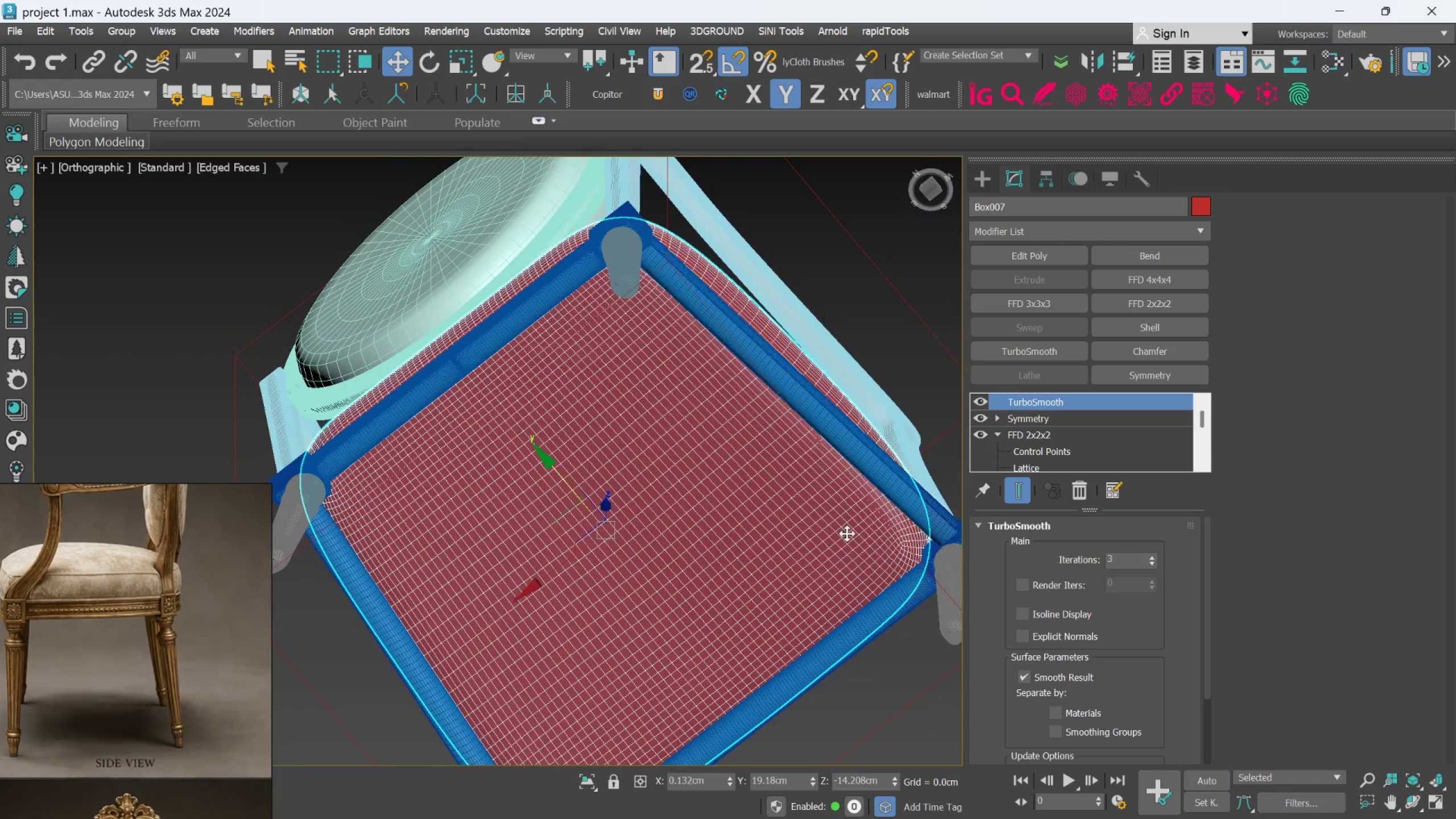 
hold_key(key=AltLeft, duration=0.55)
 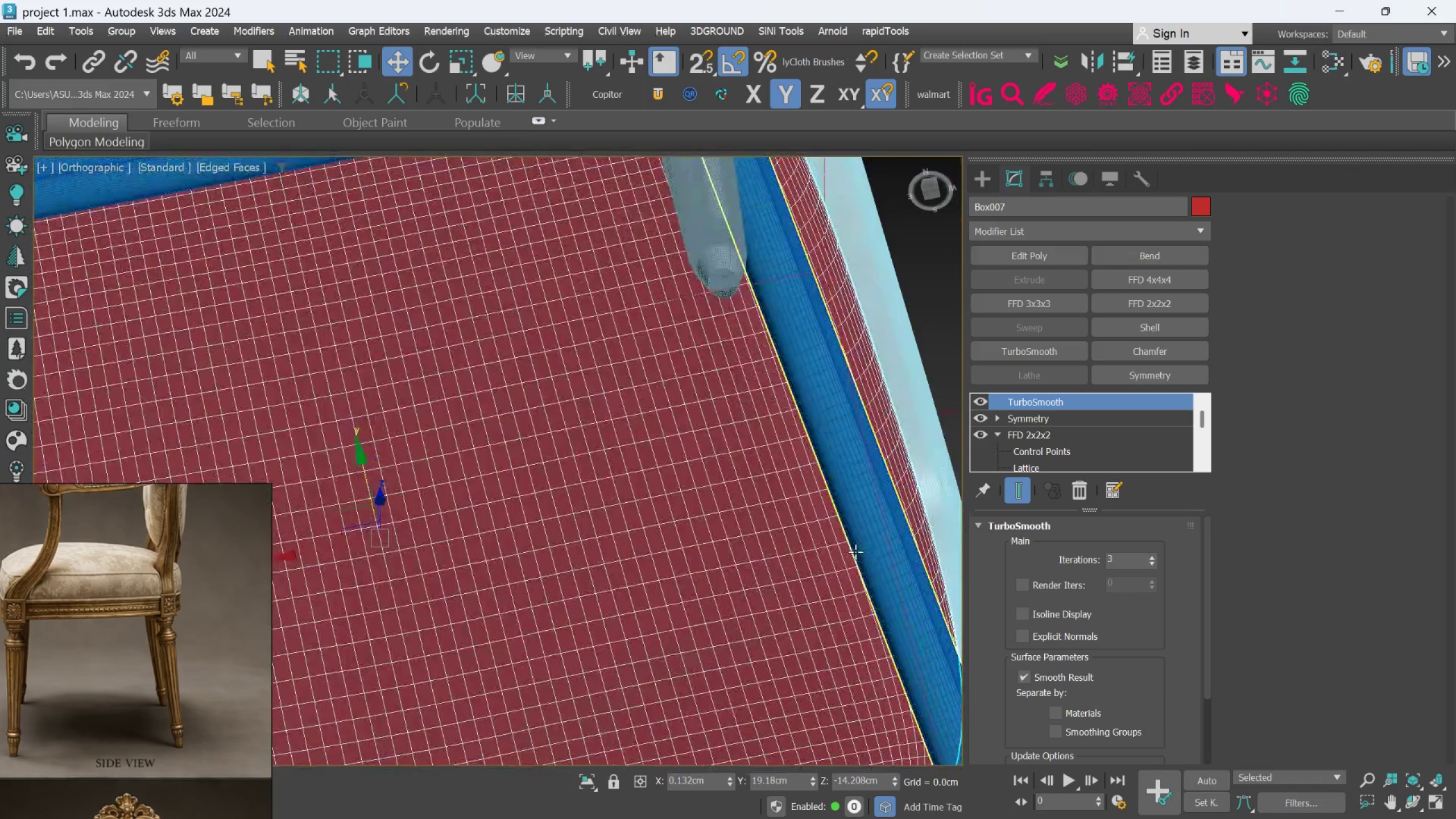 
scroll: coordinate [834, 537], scroll_direction: up, amount: 2.0
 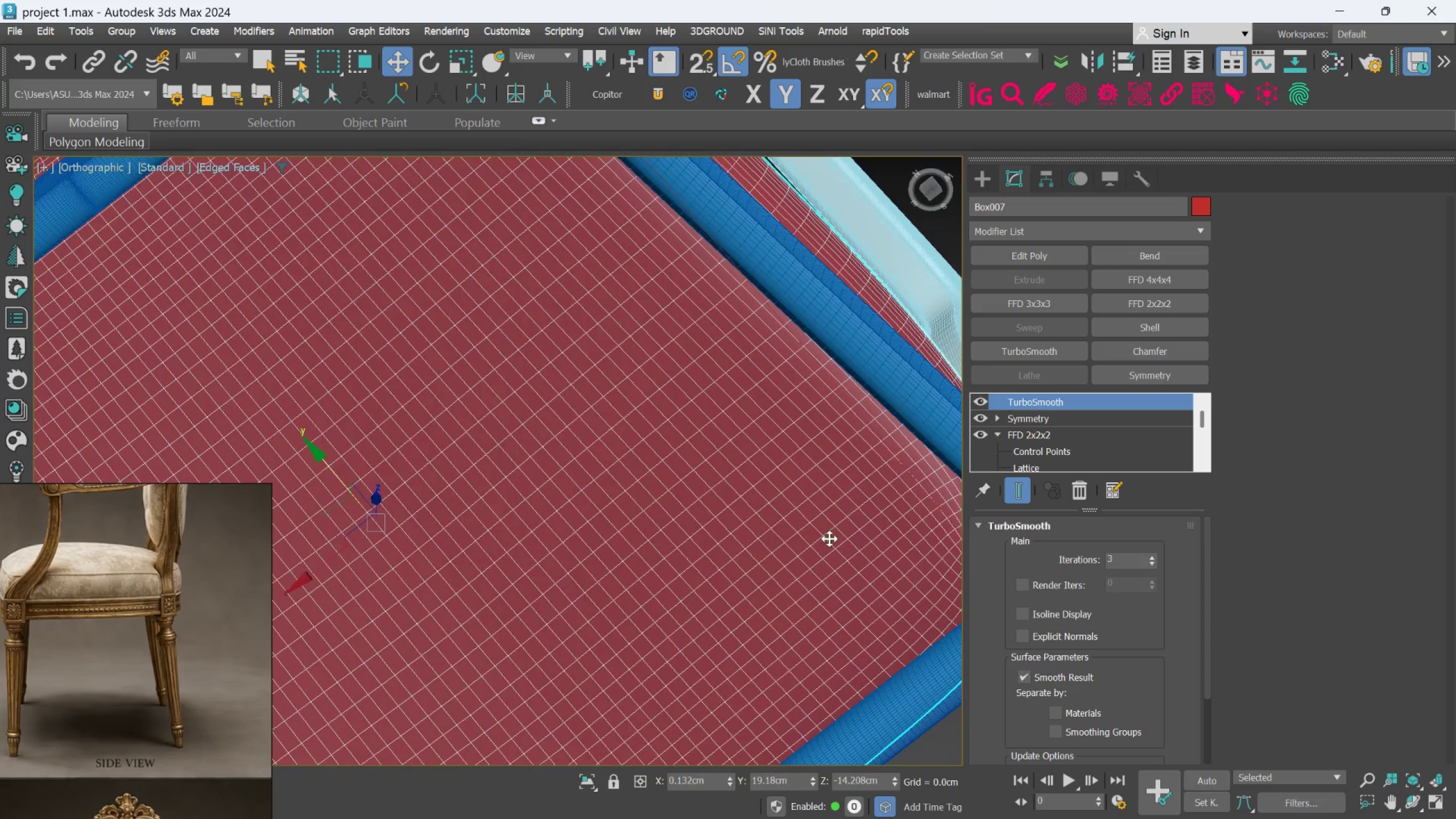 
hold_key(key=AltLeft, duration=0.58)
 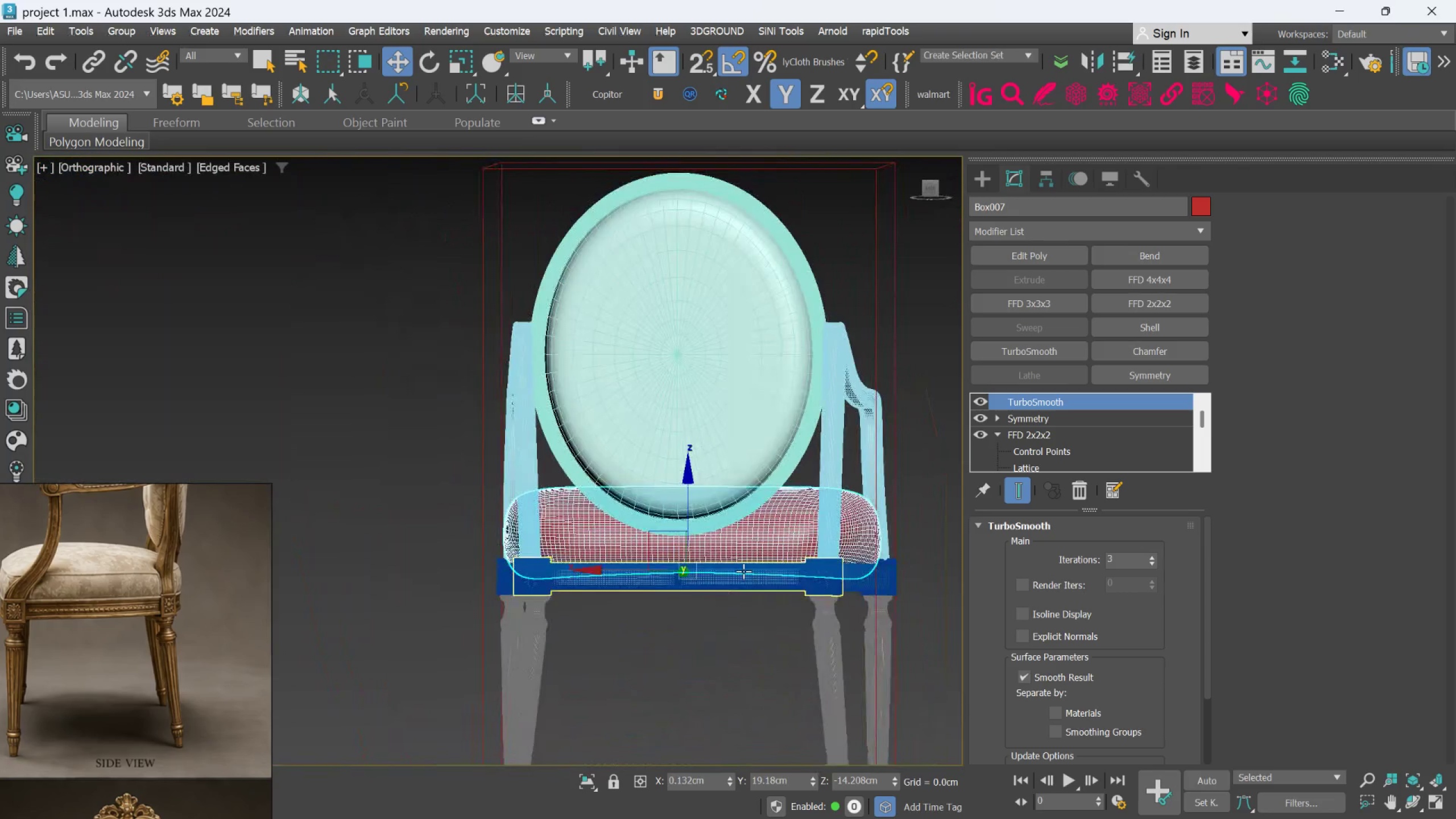 
scroll: coordinate [855, 552], scroll_direction: down, amount: 3.0
 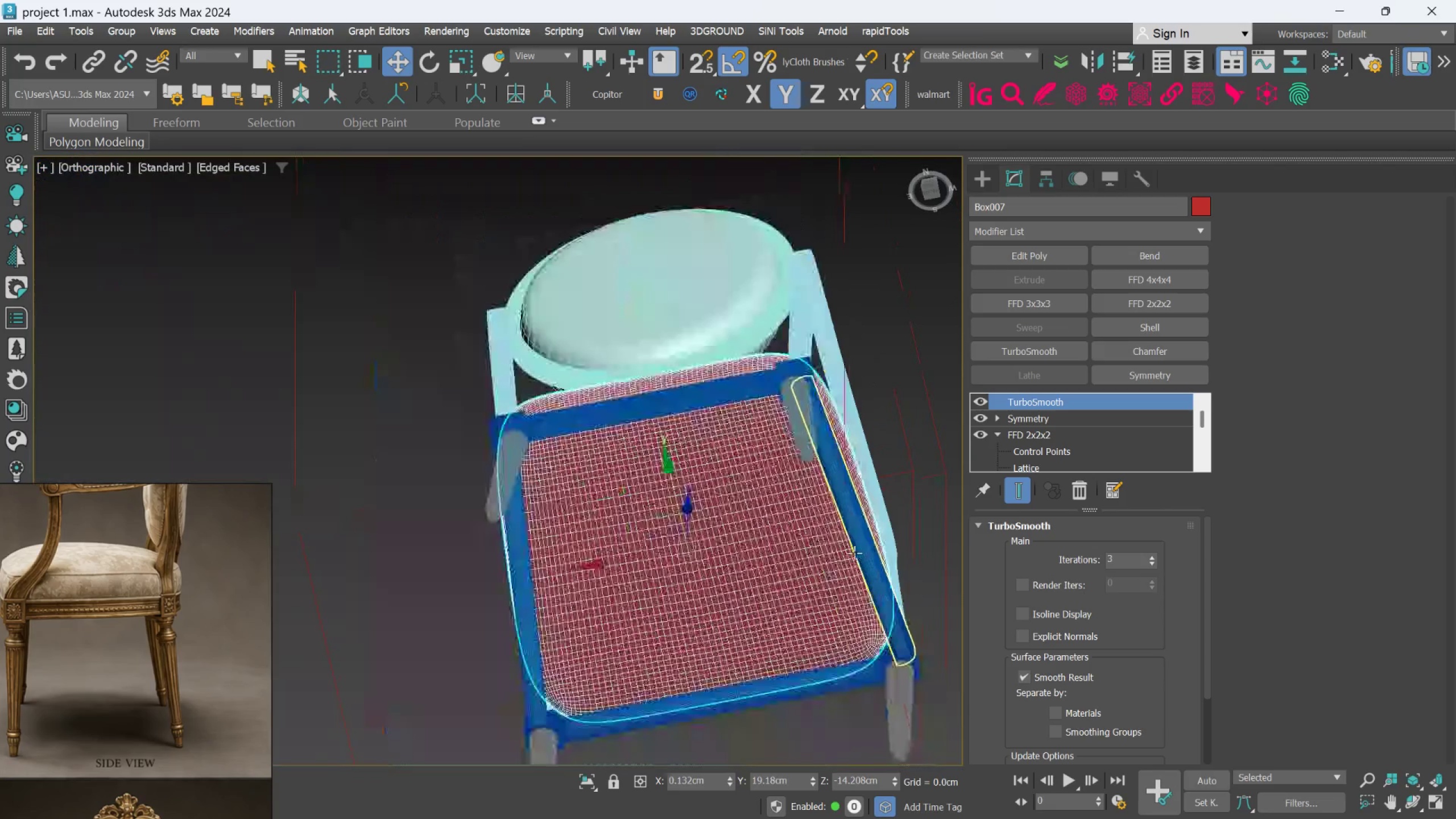 
hold_key(key=AltLeft, duration=0.8)
scroll: coordinate [743, 571], scroll_direction: down, amount: 3.0
 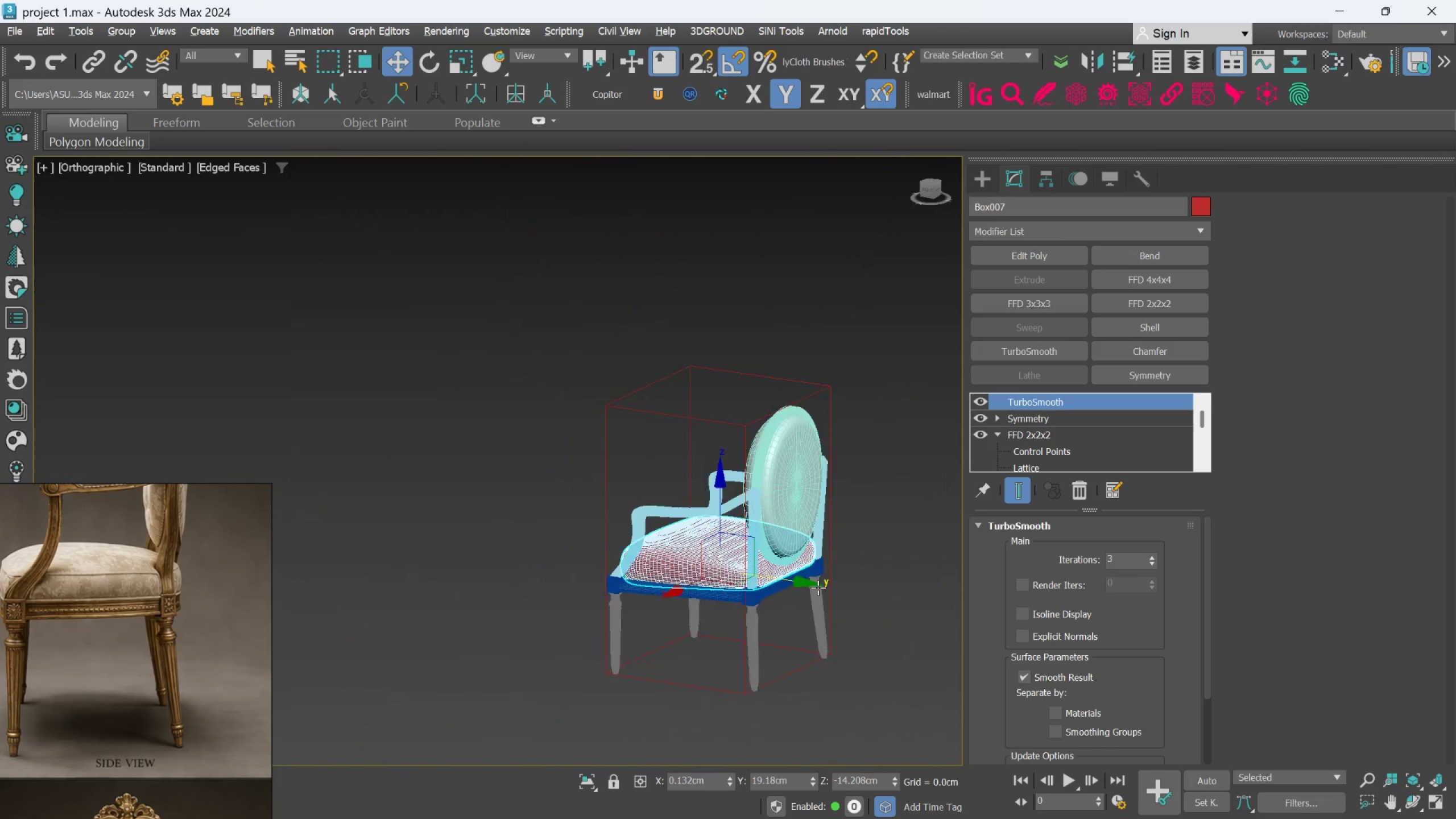 
hold_key(key=AltLeft, duration=0.73)
 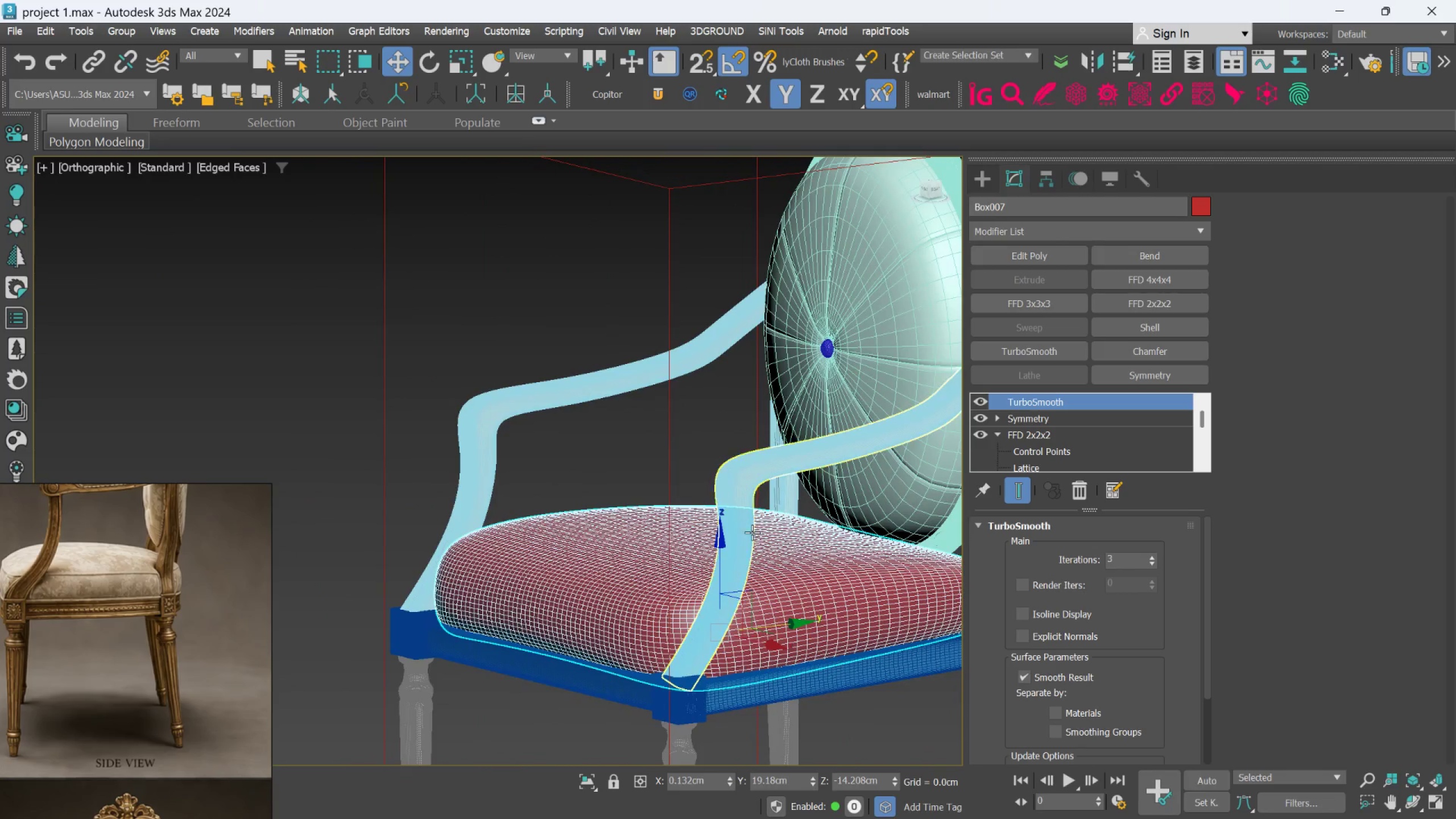 
scroll: coordinate [719, 536], scroll_direction: up, amount: 3.0
 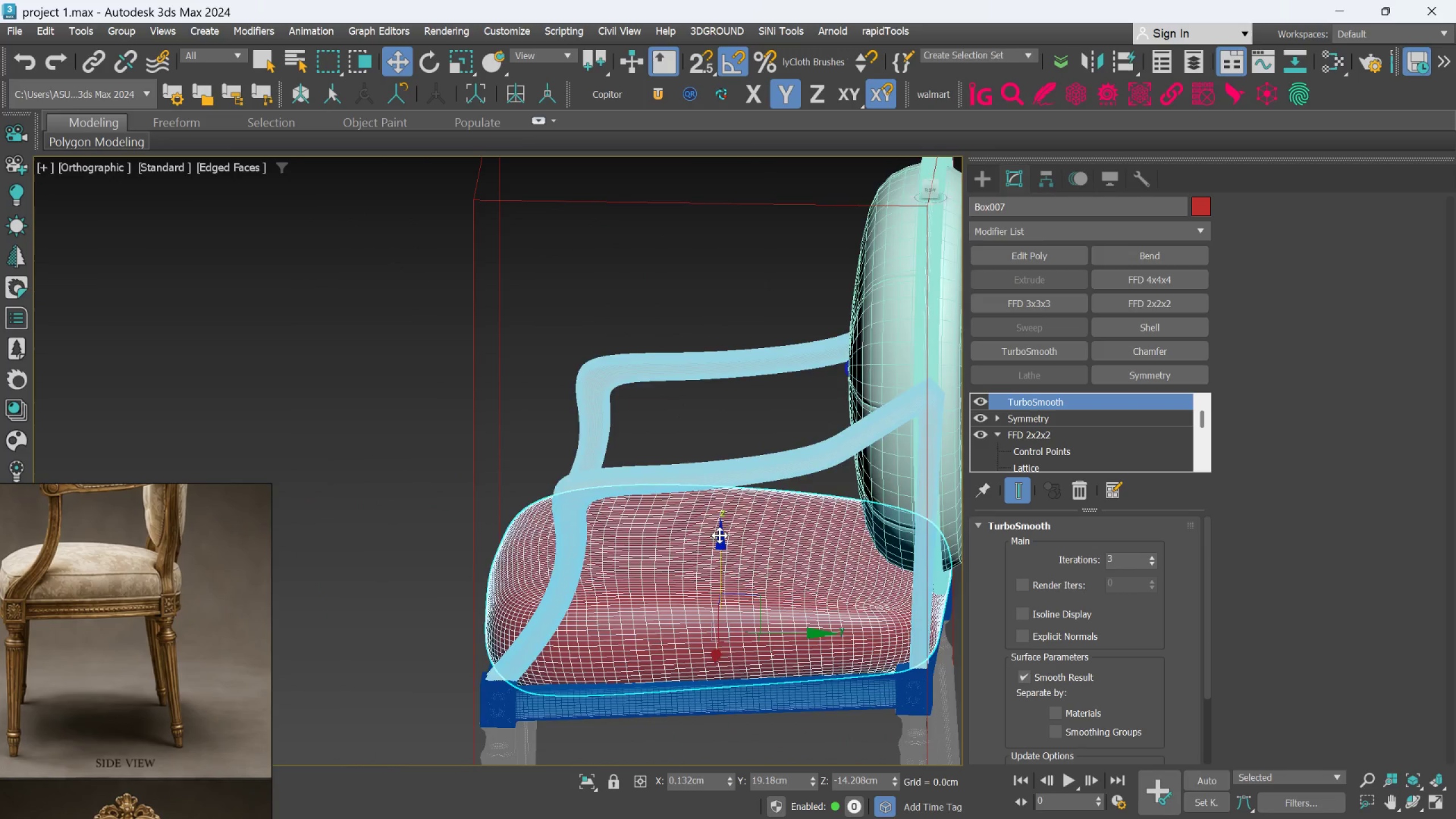 
hold_key(key=AltLeft, duration=1.88)
 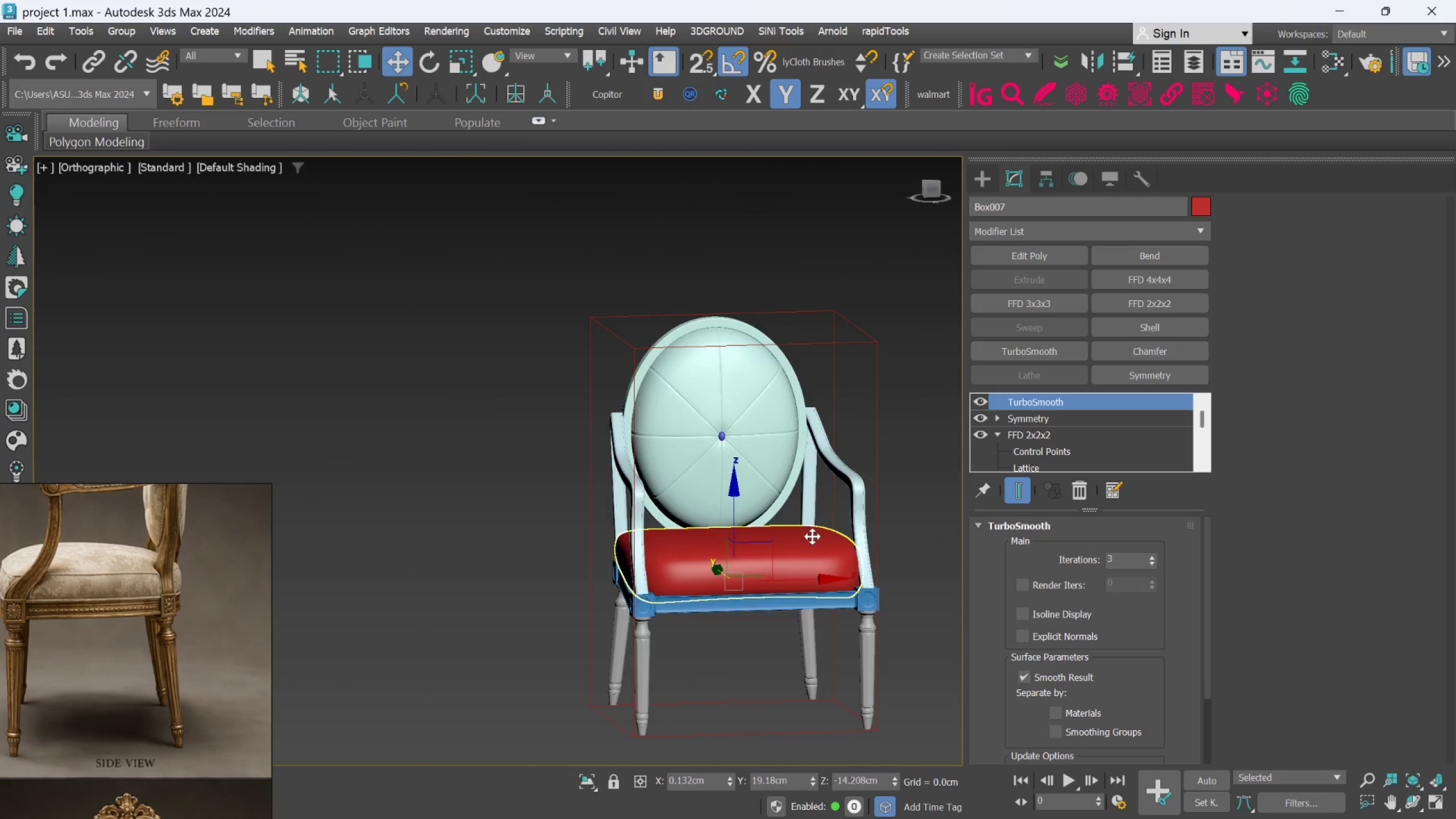 
key(F4)
 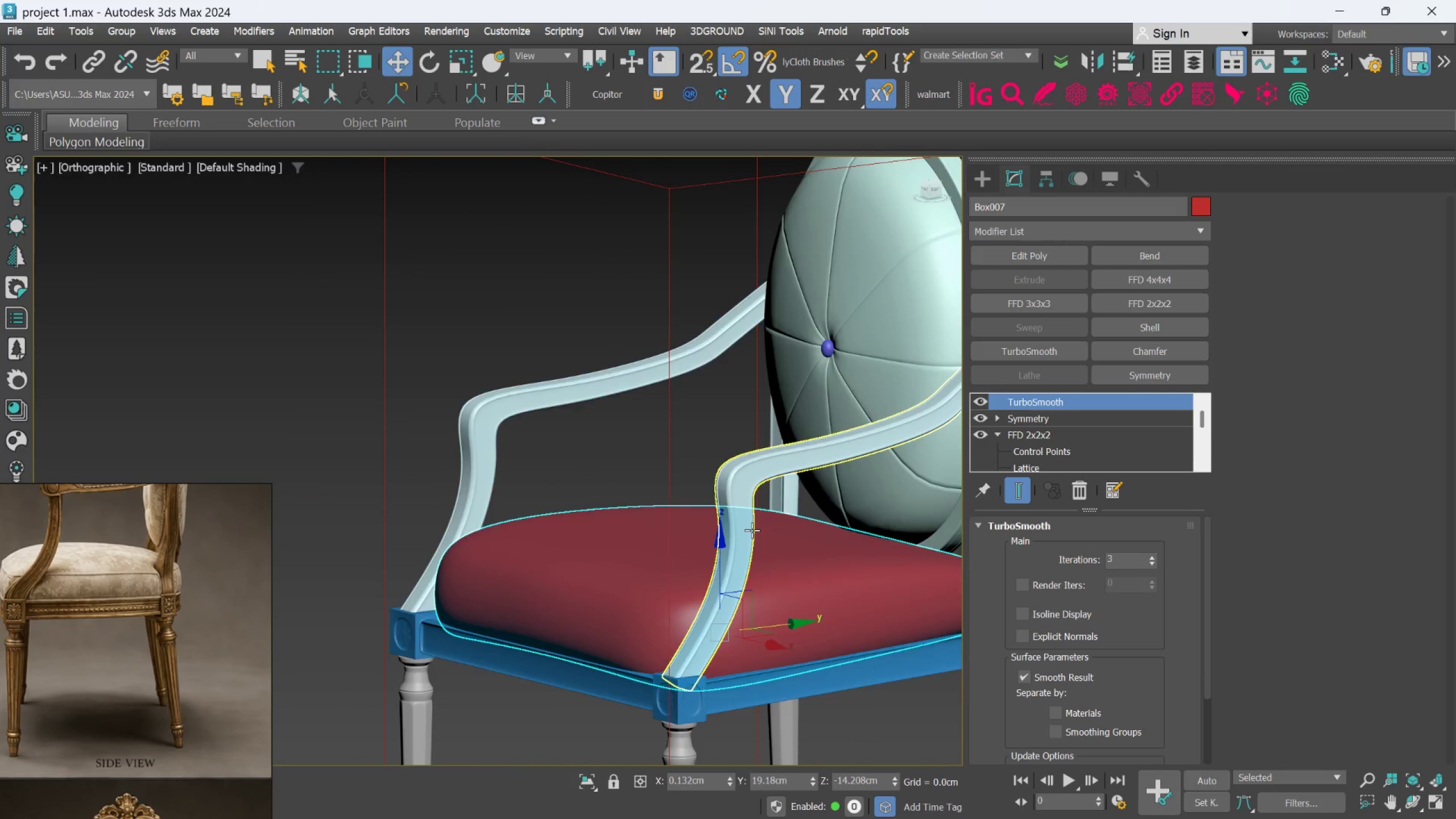 
hold_key(key=AltLeft, duration=0.5)
 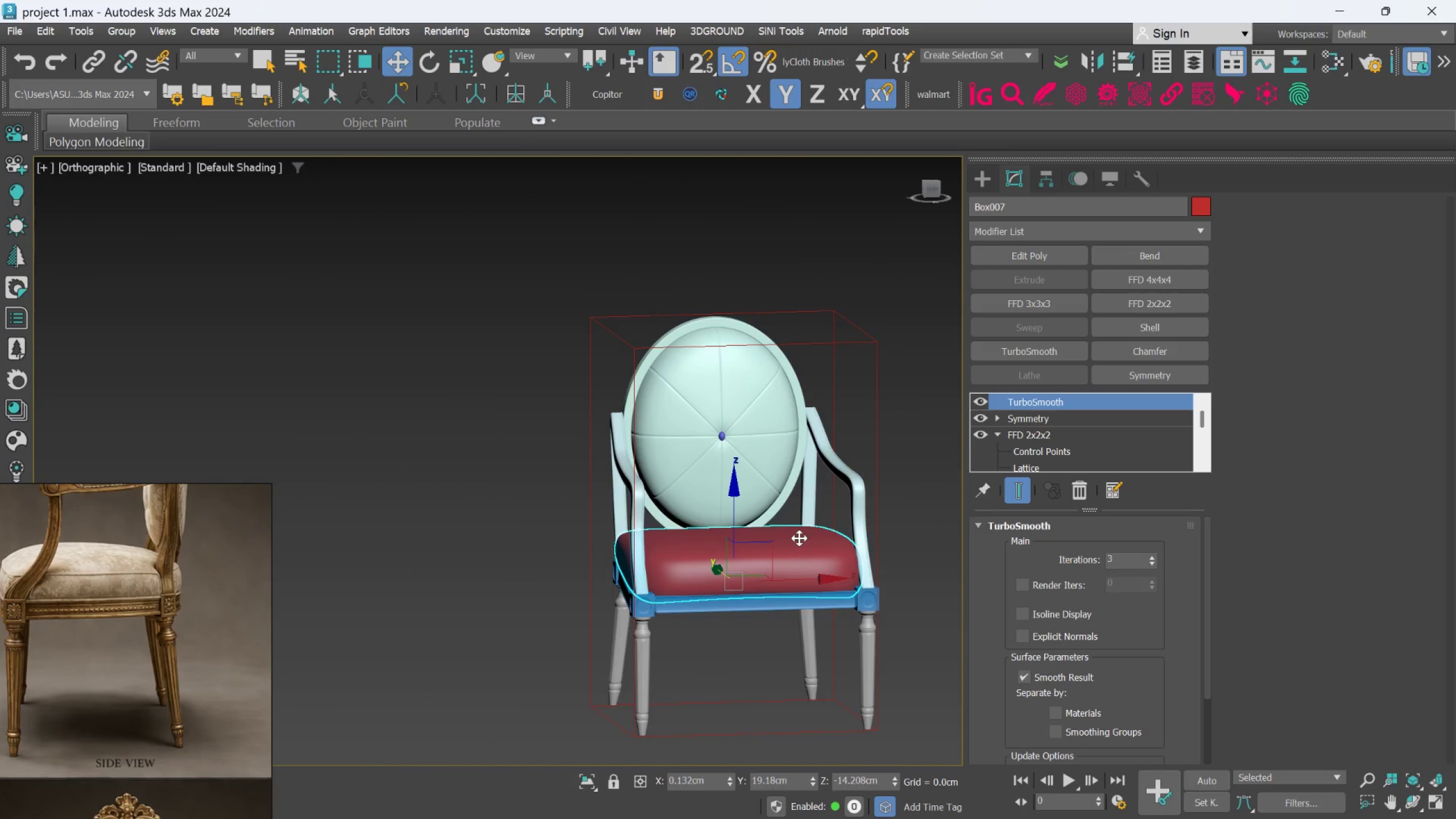 
scroll: coordinate [752, 530], scroll_direction: down, amount: 2.0
 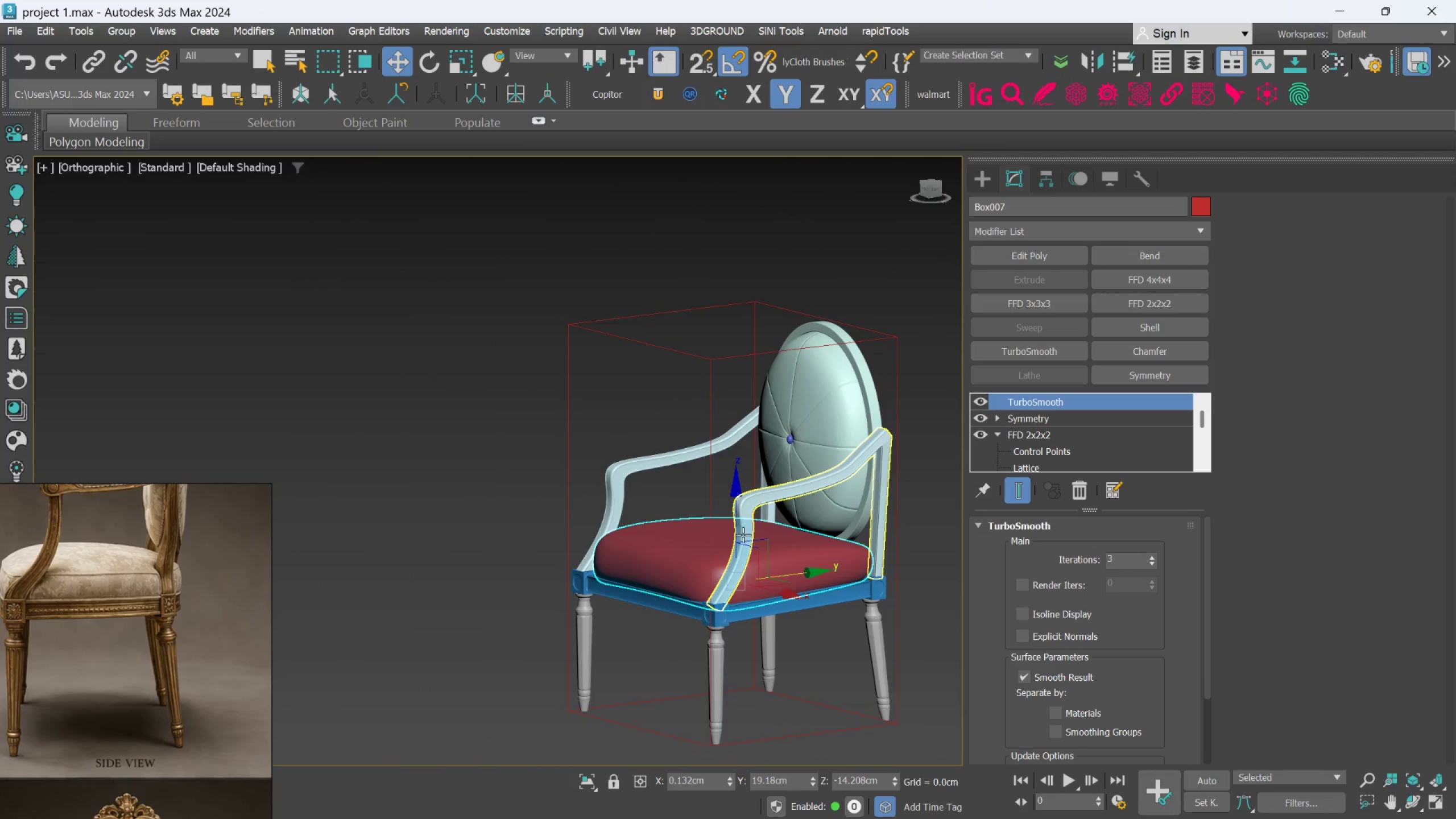 
key(Alt+AltLeft)
 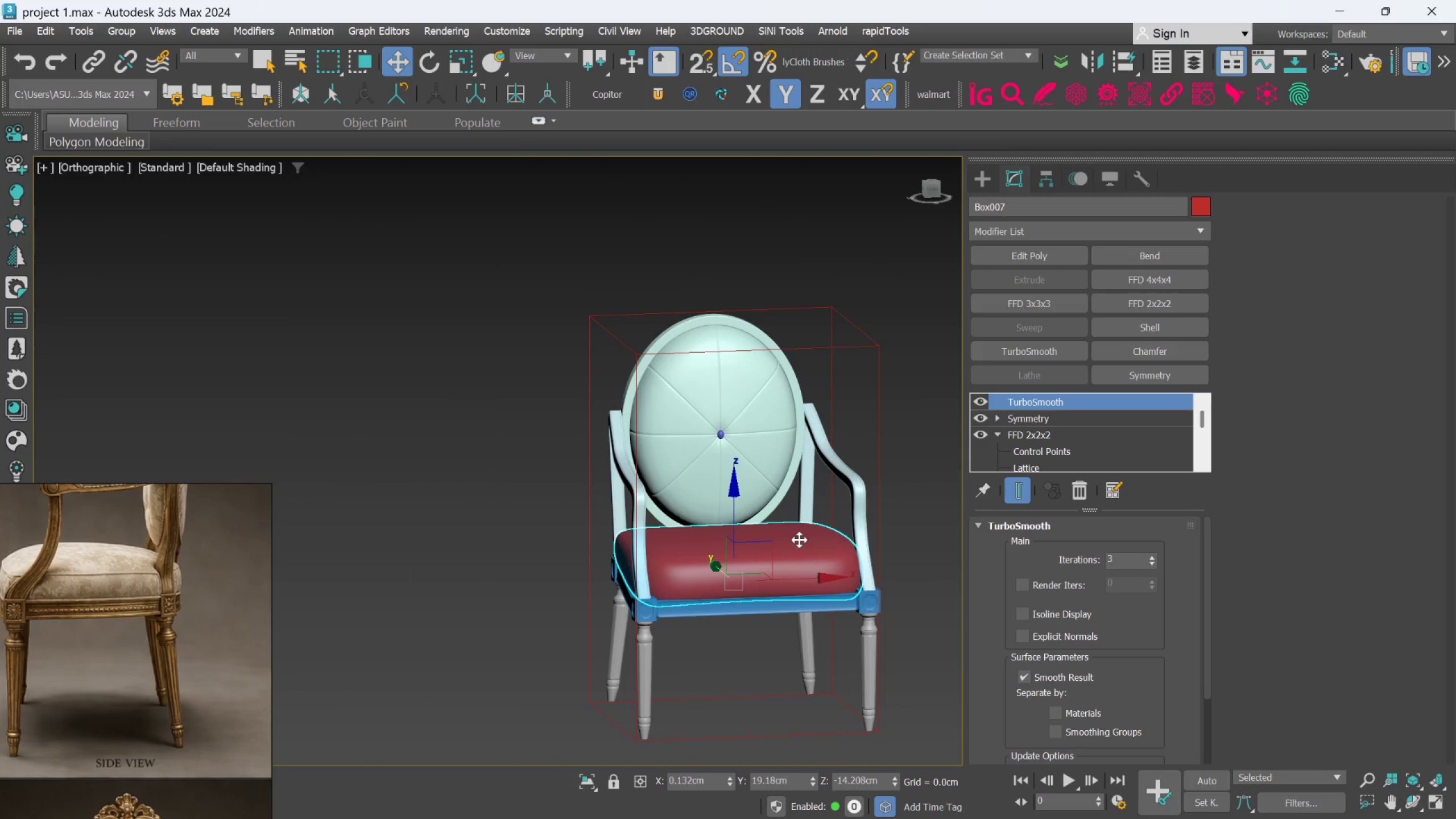 
key(F)
 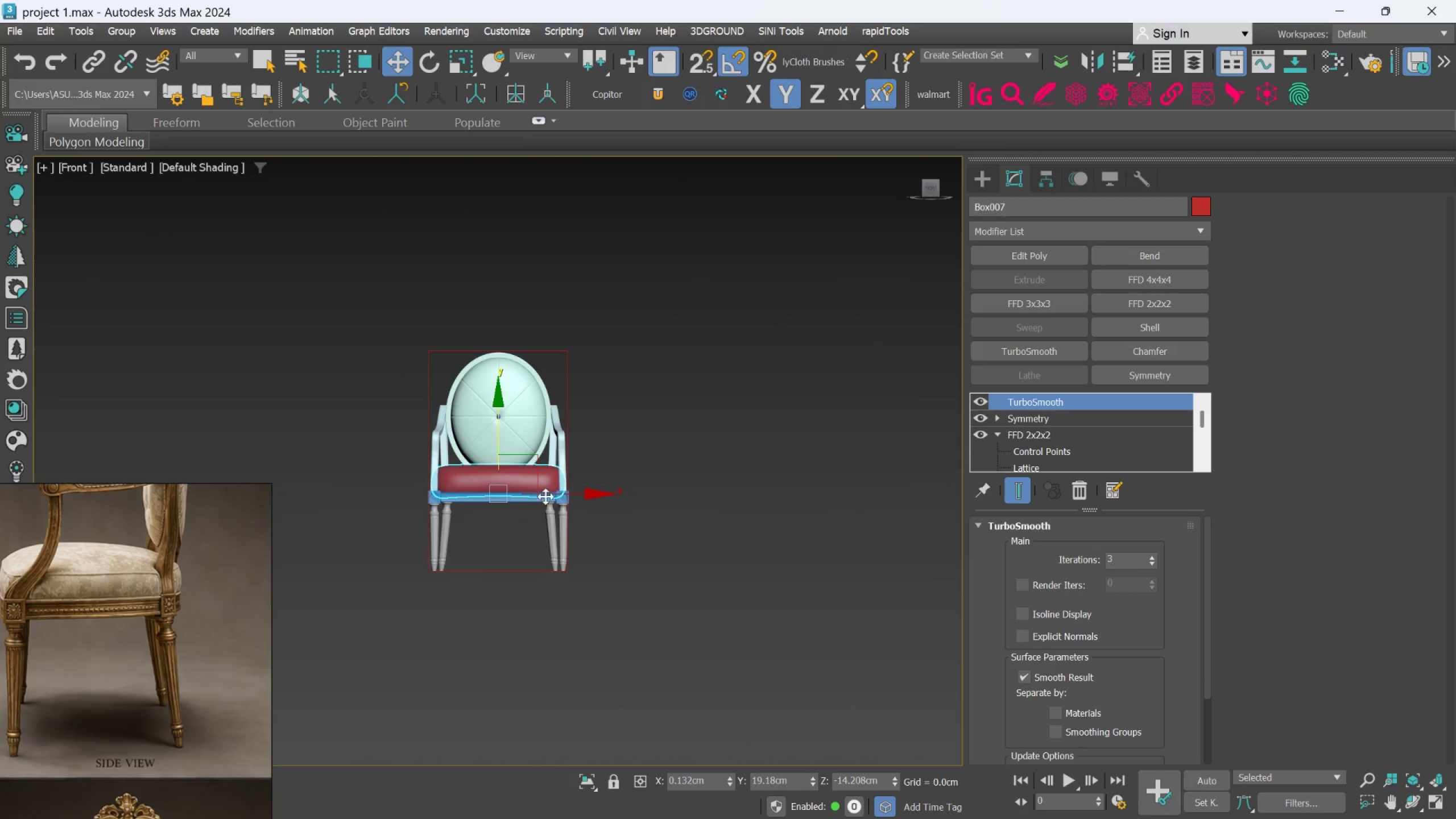 
scroll: coordinate [543, 497], scroll_direction: up, amount: 3.0
 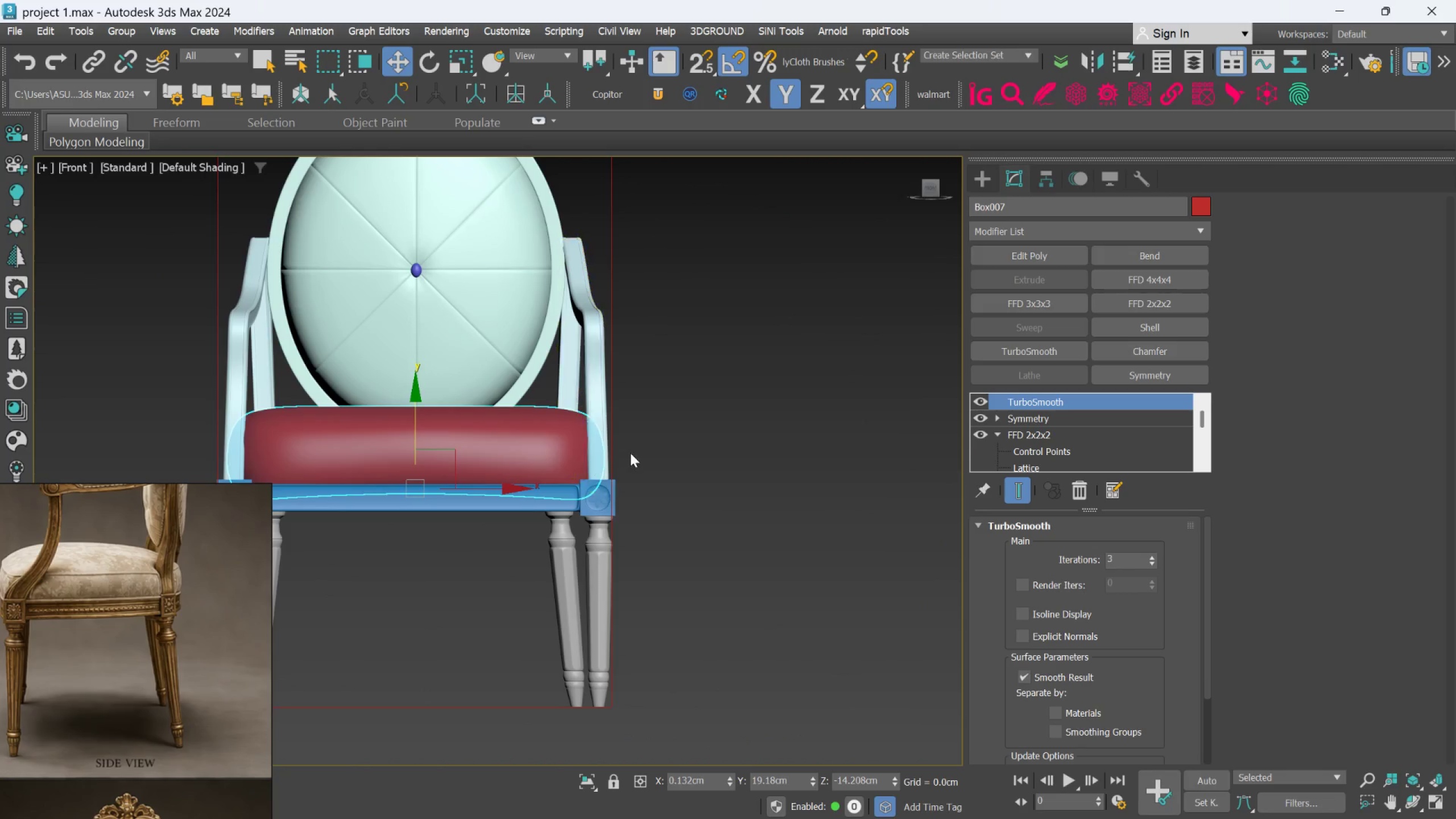 
hold_key(key=AltLeft, duration=0.53)
 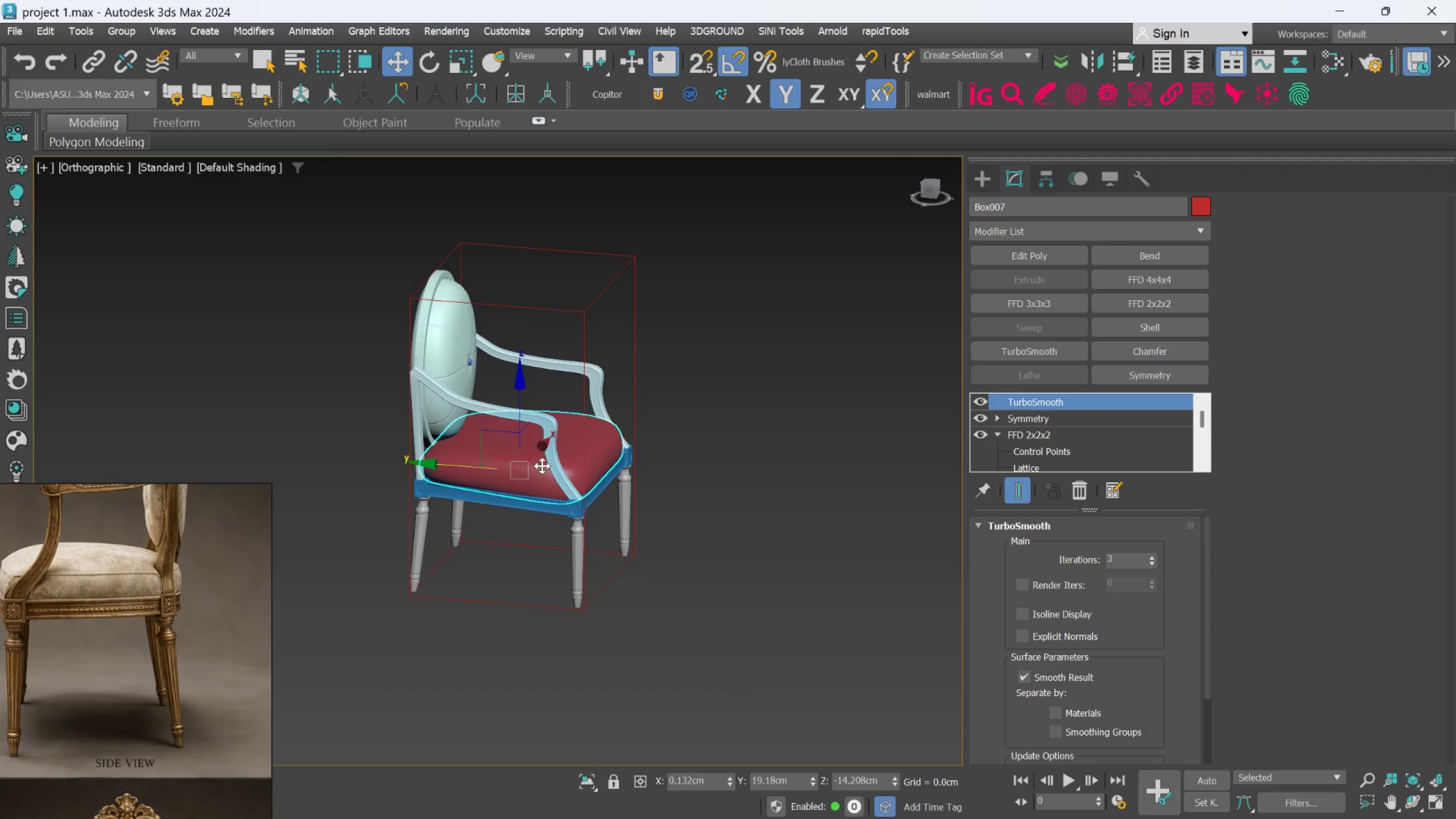 
scroll: coordinate [627, 456], scroll_direction: down, amount: 2.0
 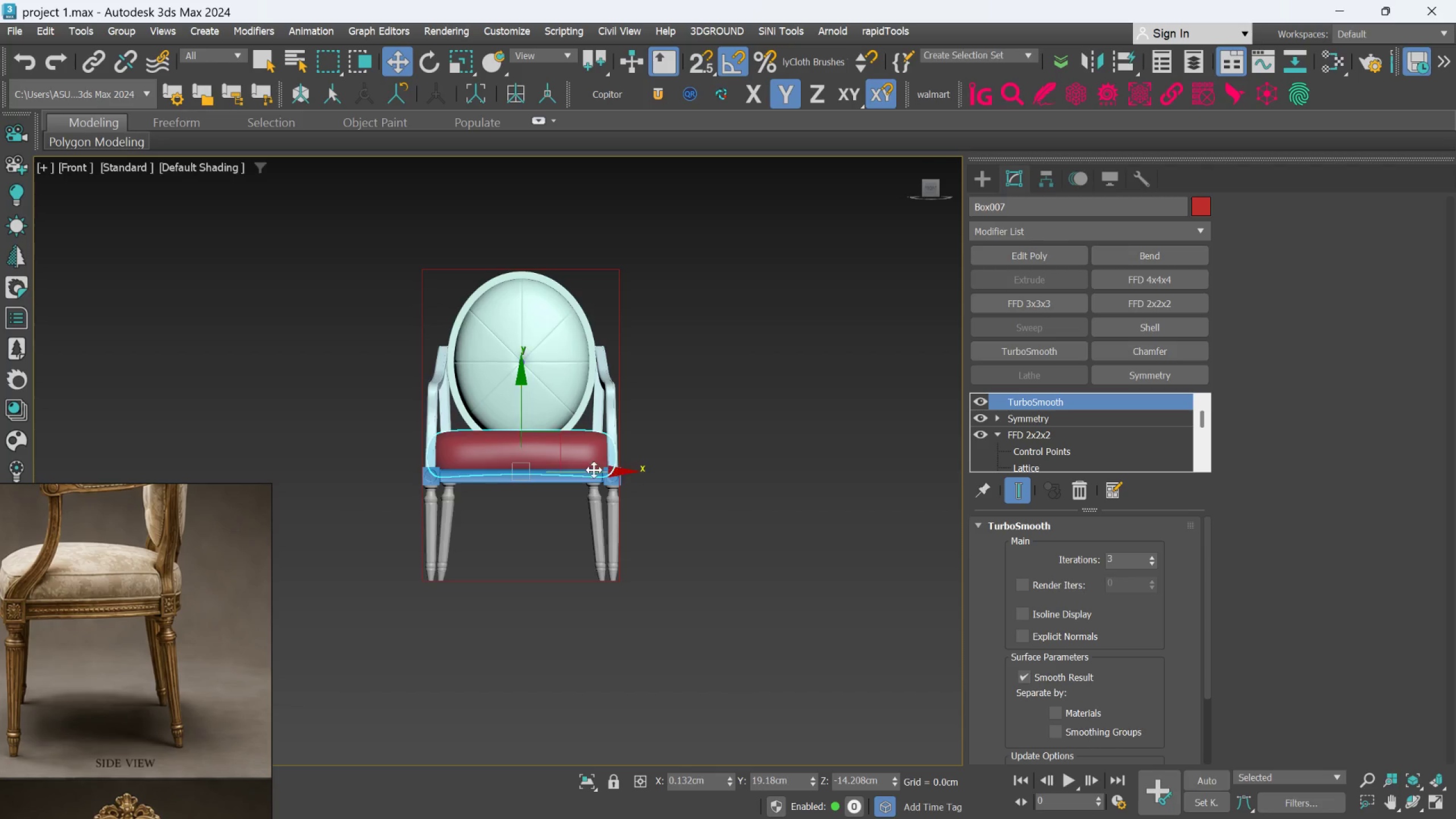 
hold_key(key=AltLeft, duration=0.86)
 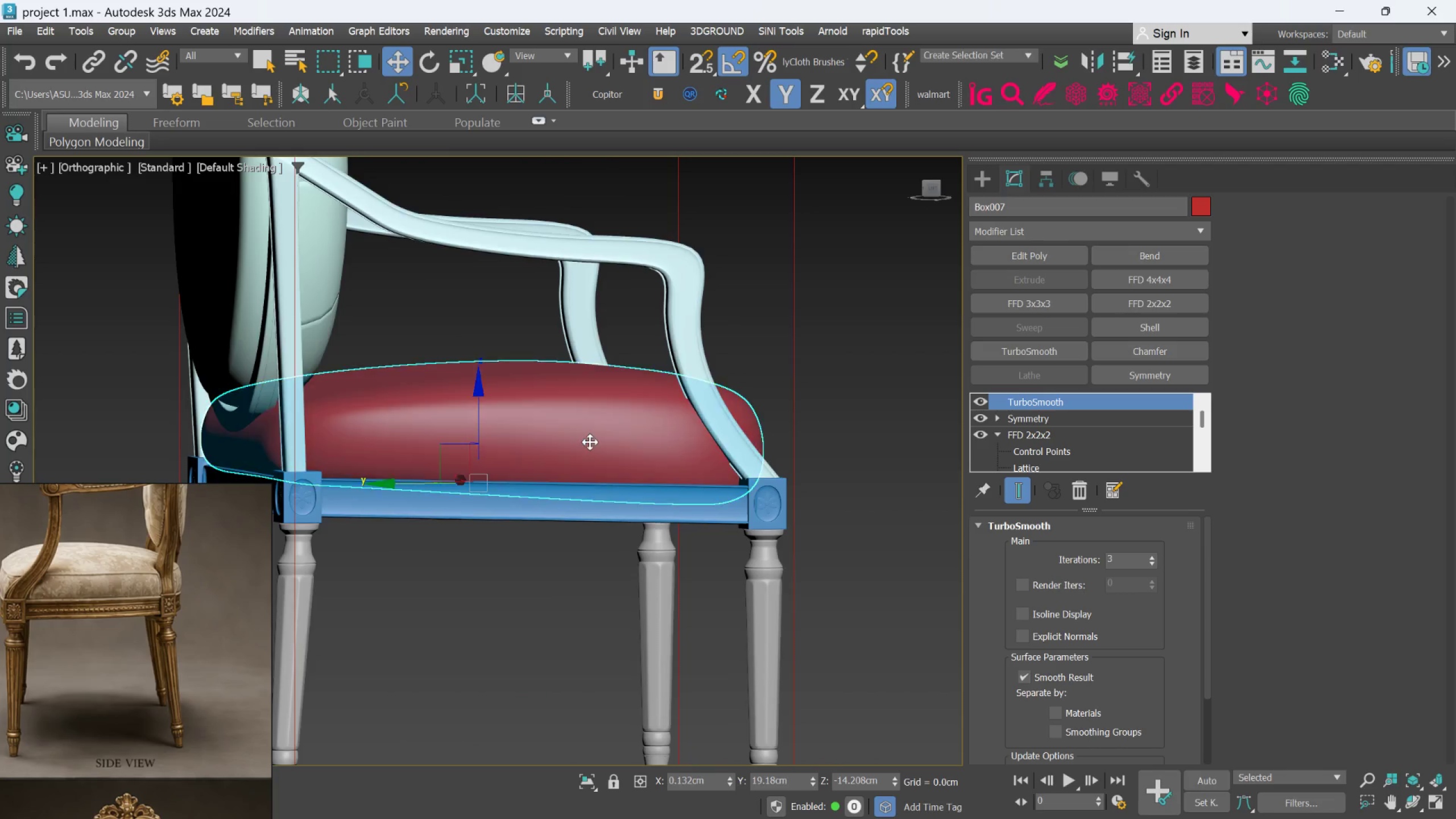 
scroll: coordinate [542, 463], scroll_direction: up, amount: 3.0
 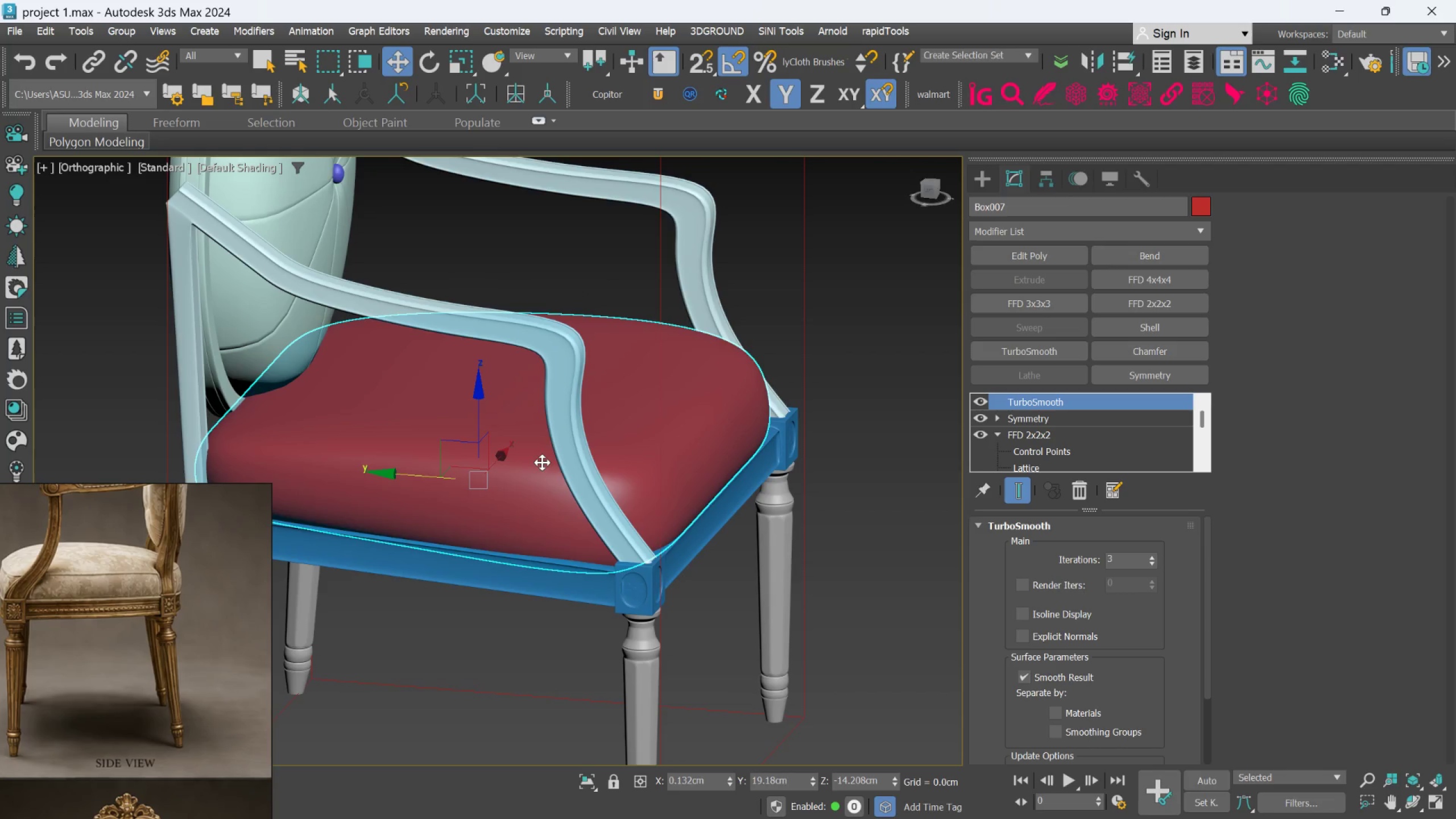 
hold_key(key=AltLeft, duration=0.48)
 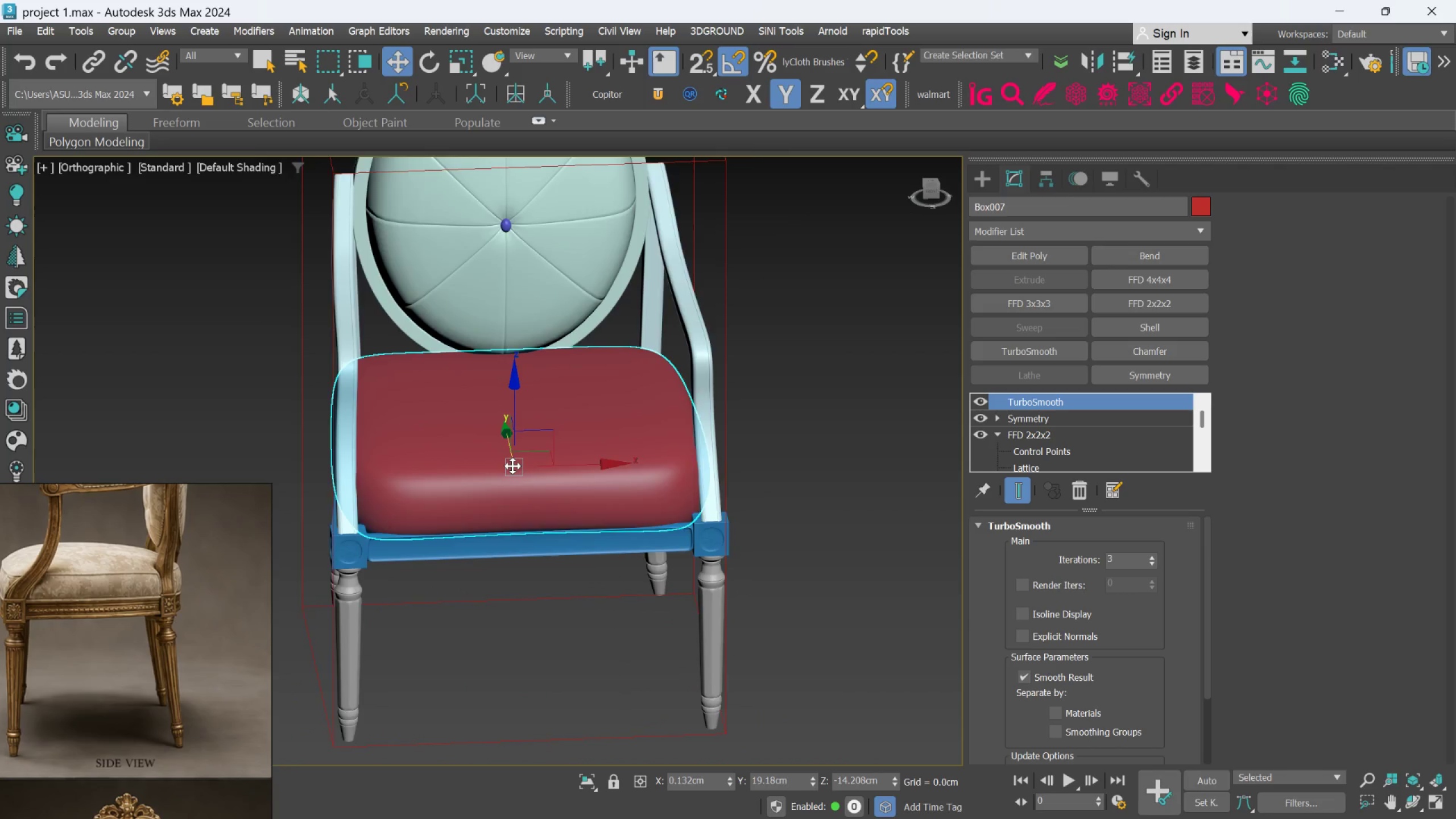 
scroll: coordinate [591, 442], scroll_direction: down, amount: 1.0
 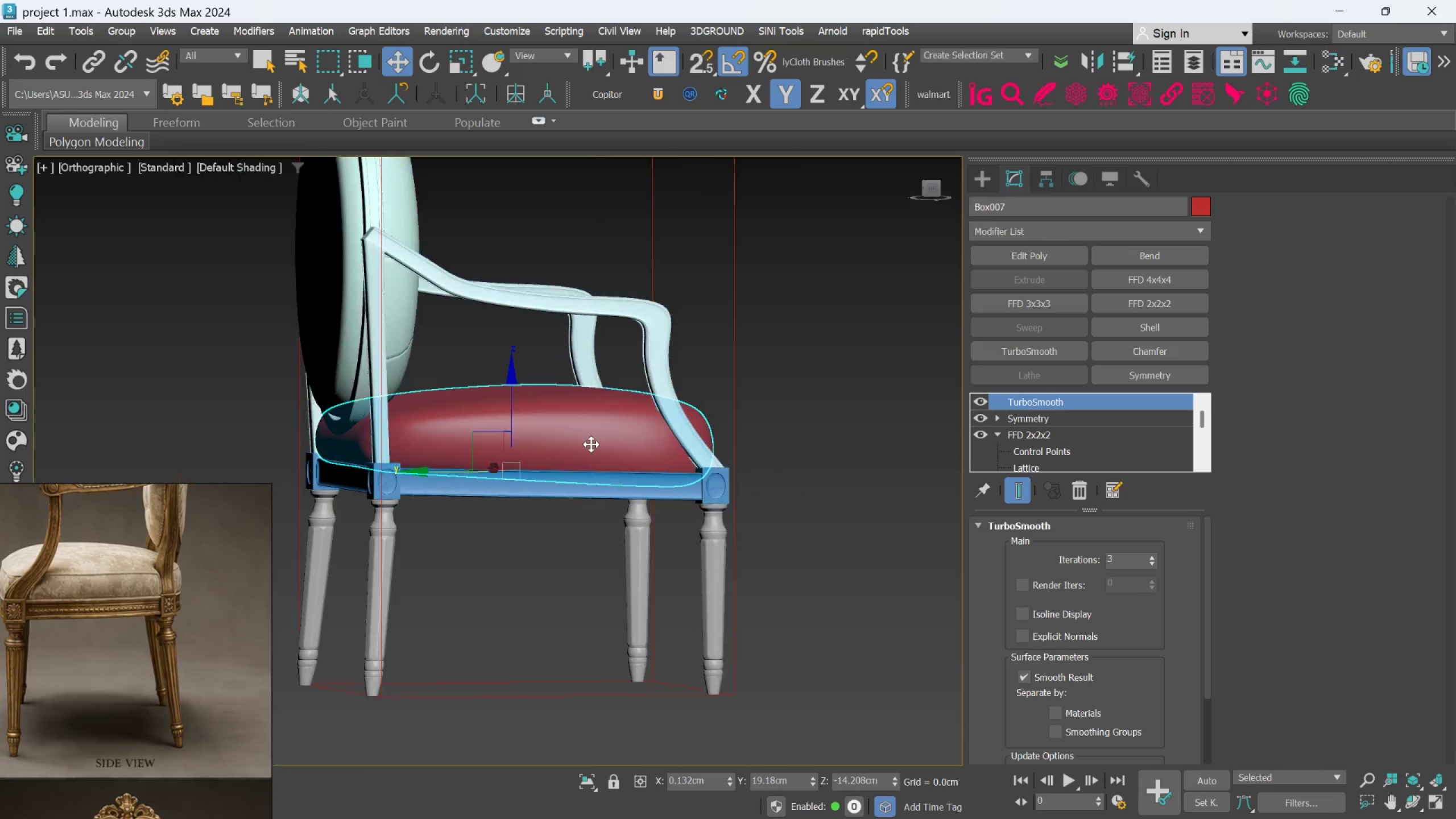 
hold_key(key=AltLeft, duration=0.41)
 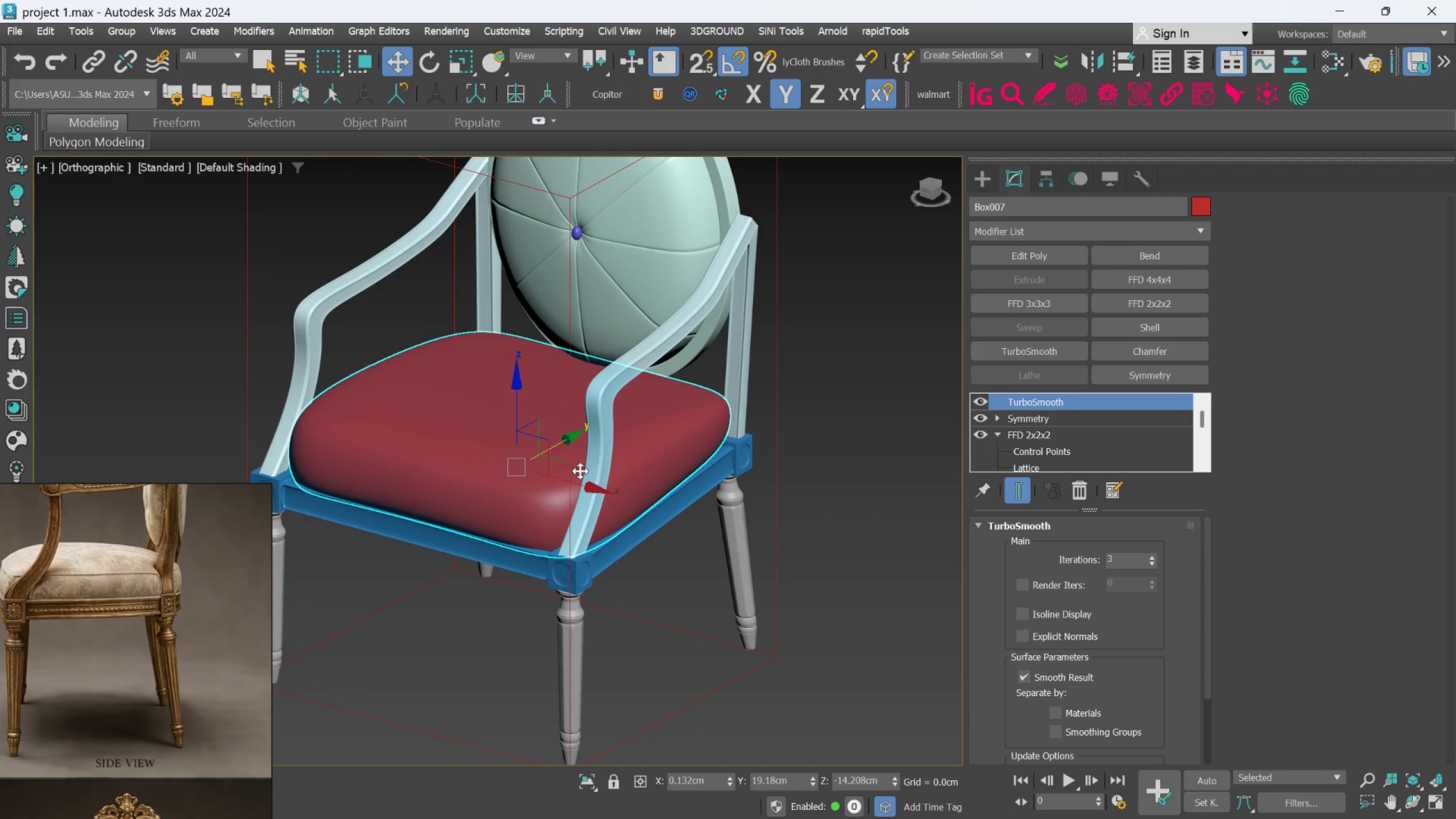 
scroll: coordinate [514, 465], scroll_direction: none, amount: 0.0
 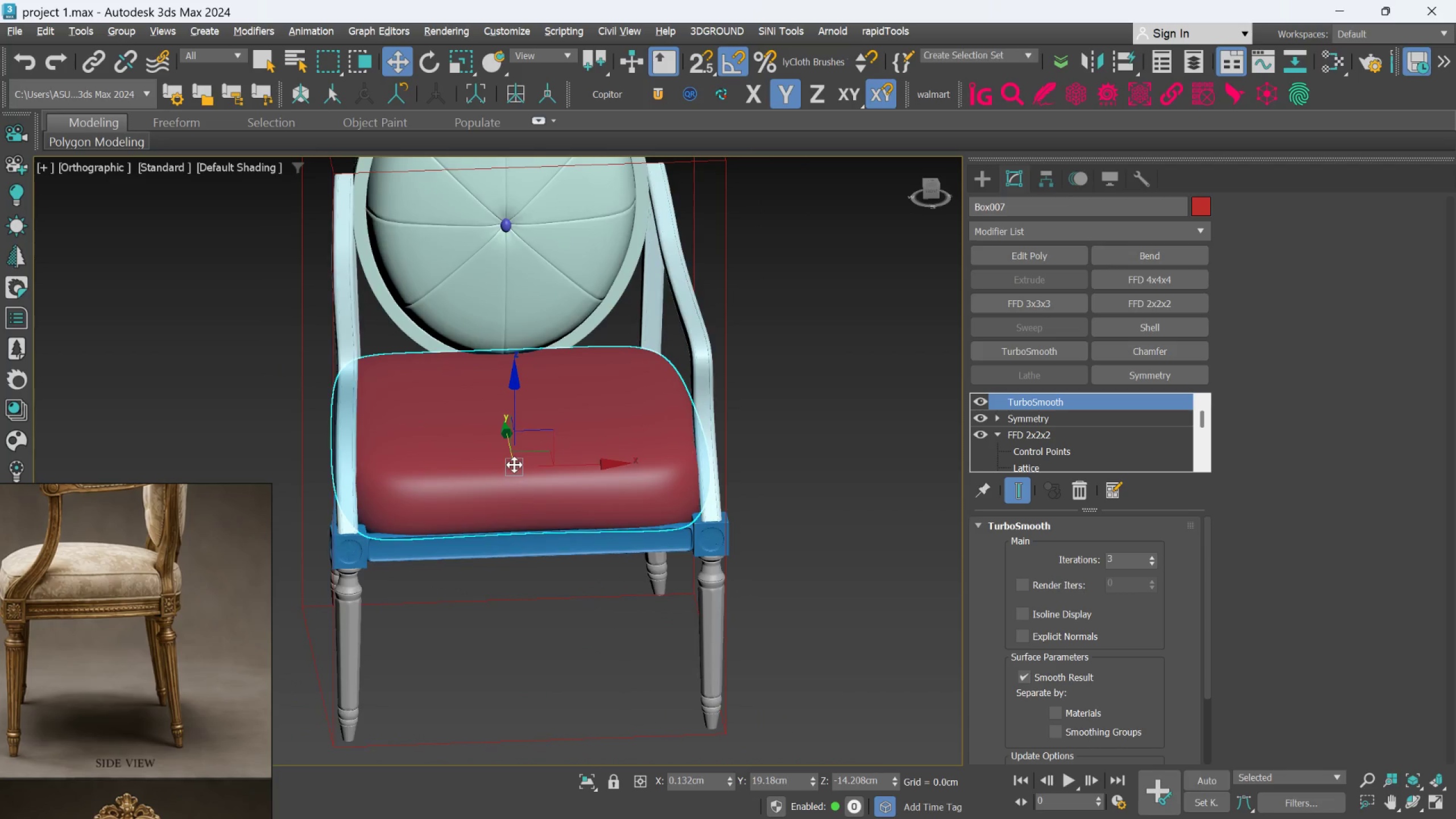 
hold_key(key=AltLeft, duration=1.19)
 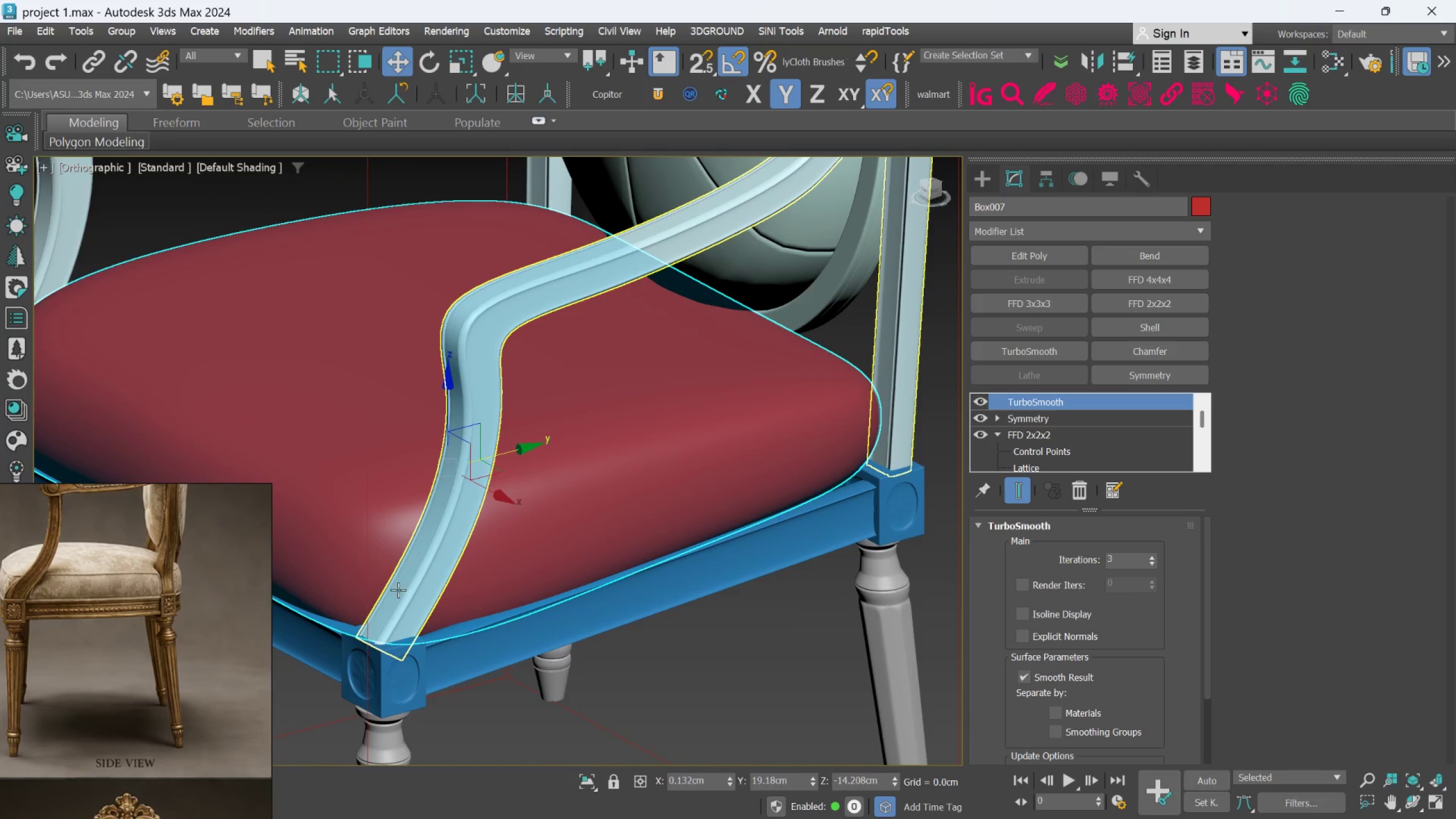 
scroll: coordinate [402, 587], scroll_direction: up, amount: 5.0
 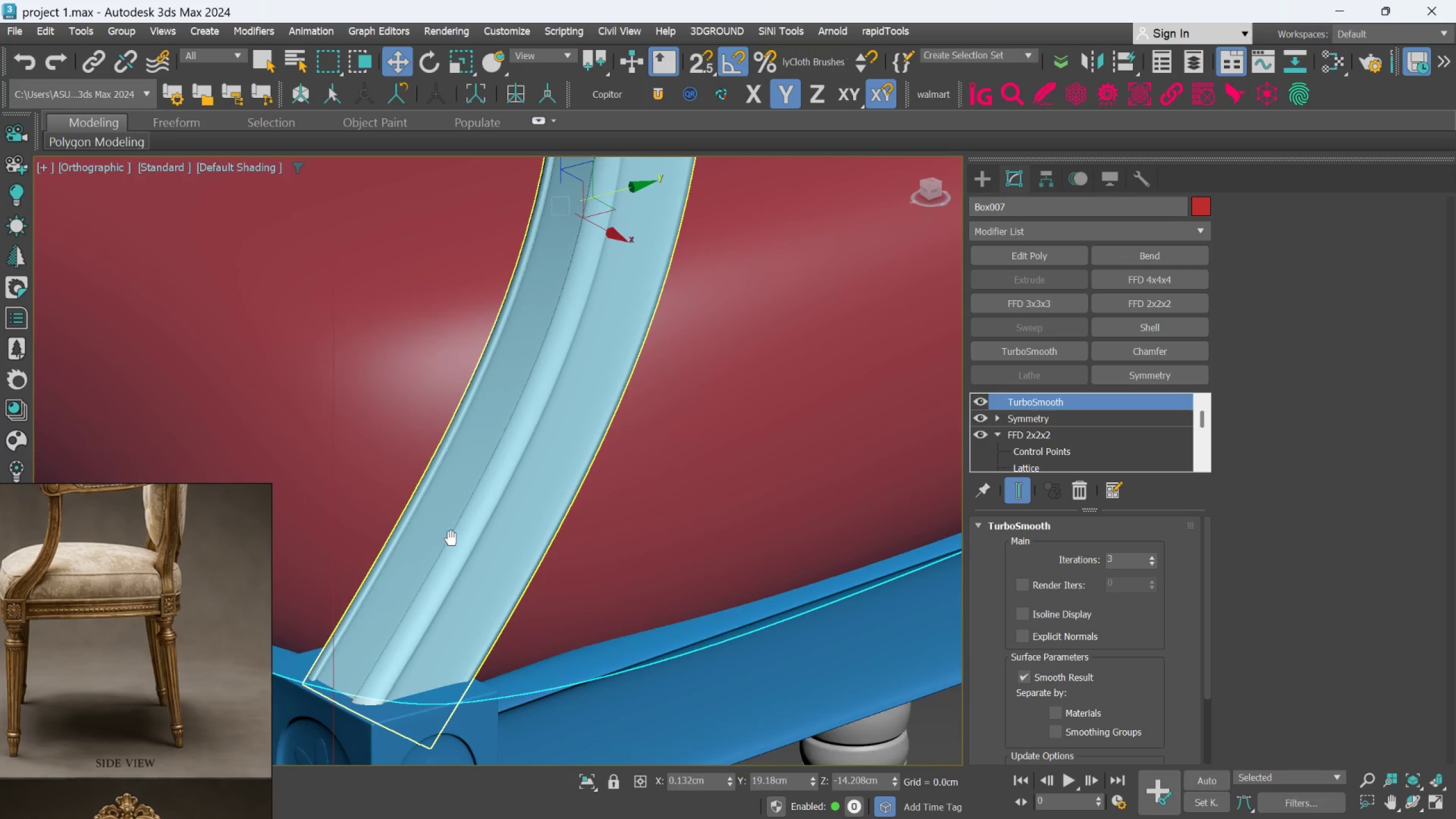 
hold_key(key=AltLeft, duration=0.39)
 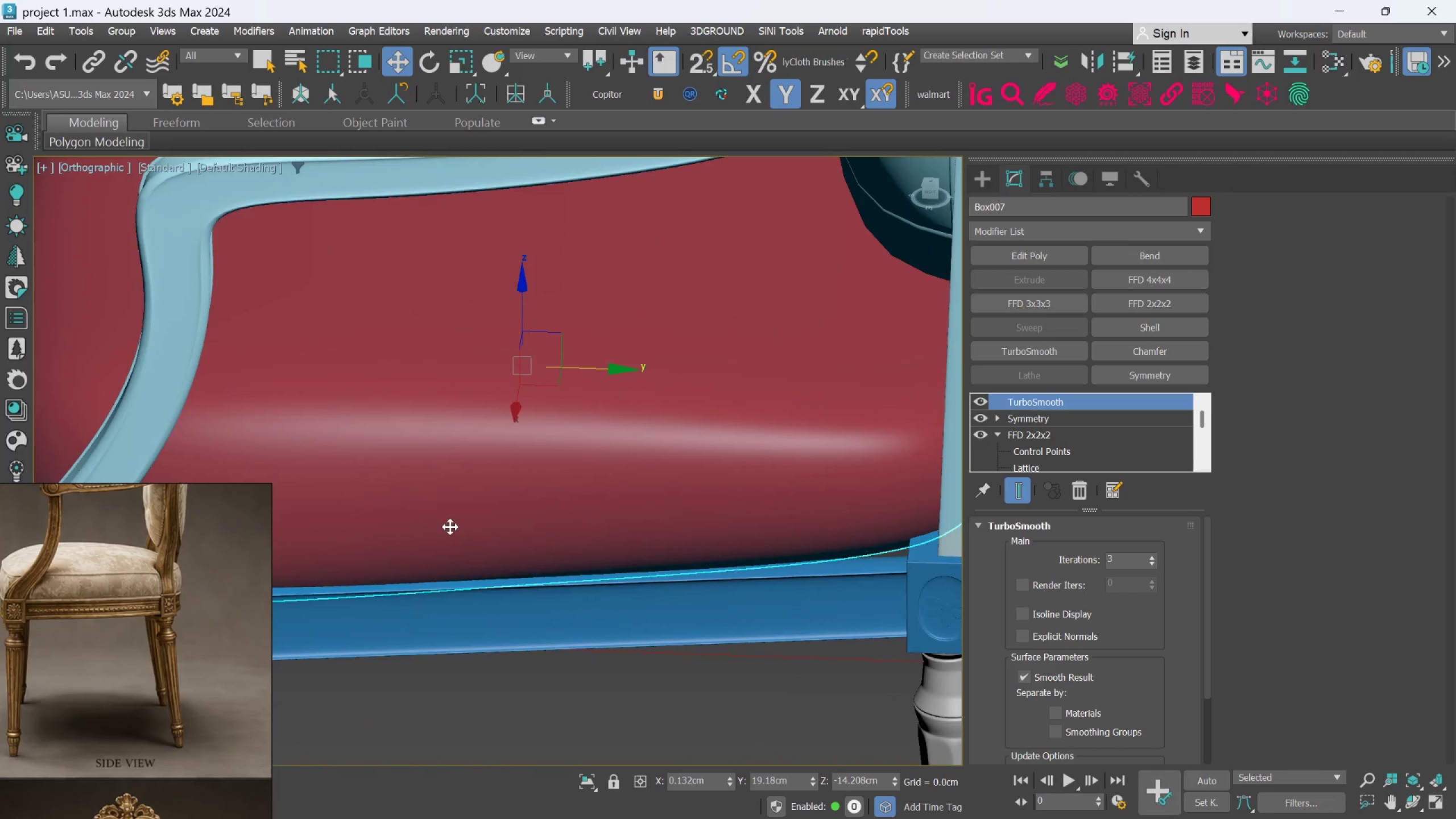 
scroll: coordinate [481, 531], scroll_direction: down, amount: 2.0
 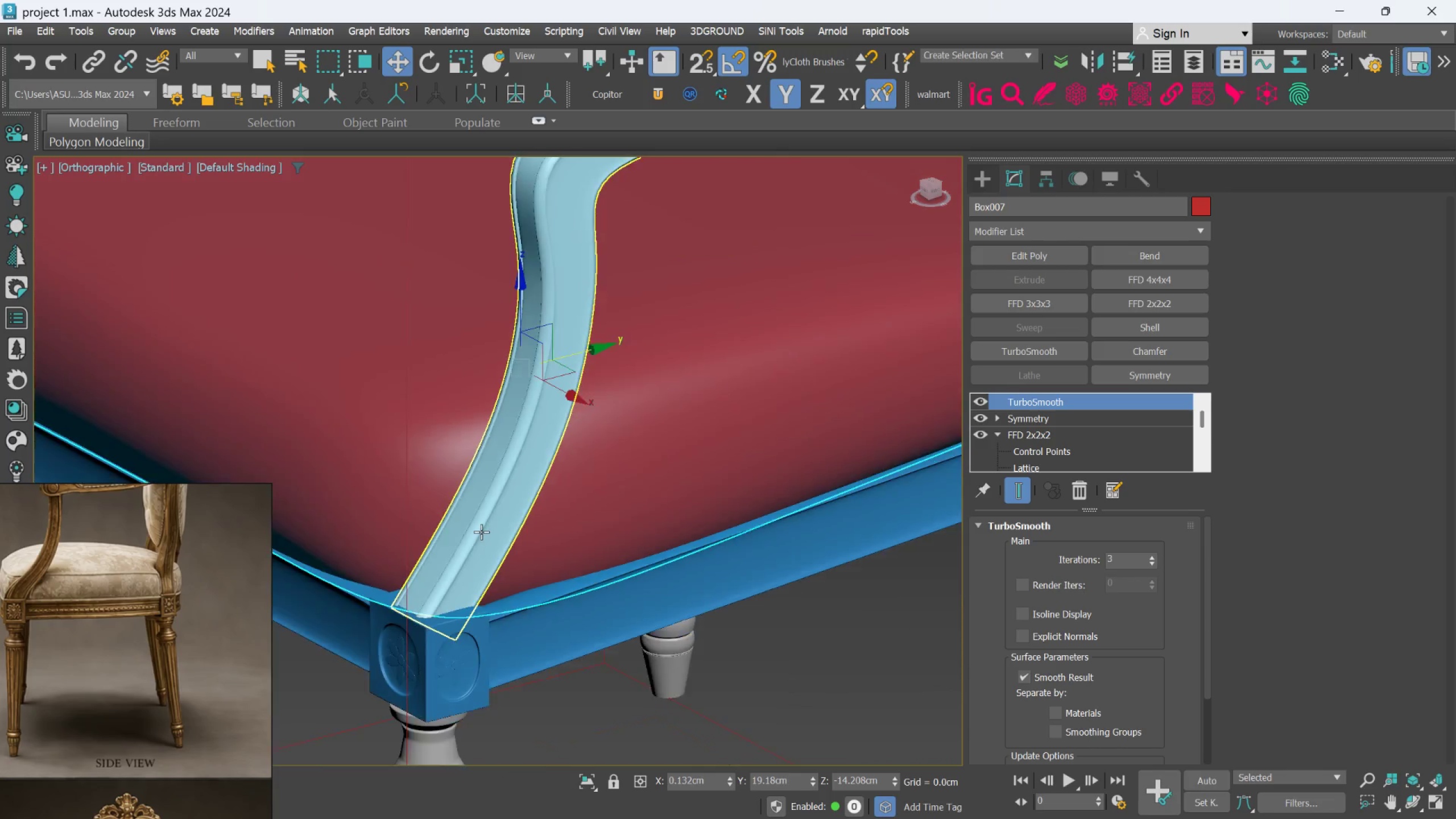 
hold_key(key=AltLeft, duration=0.62)
 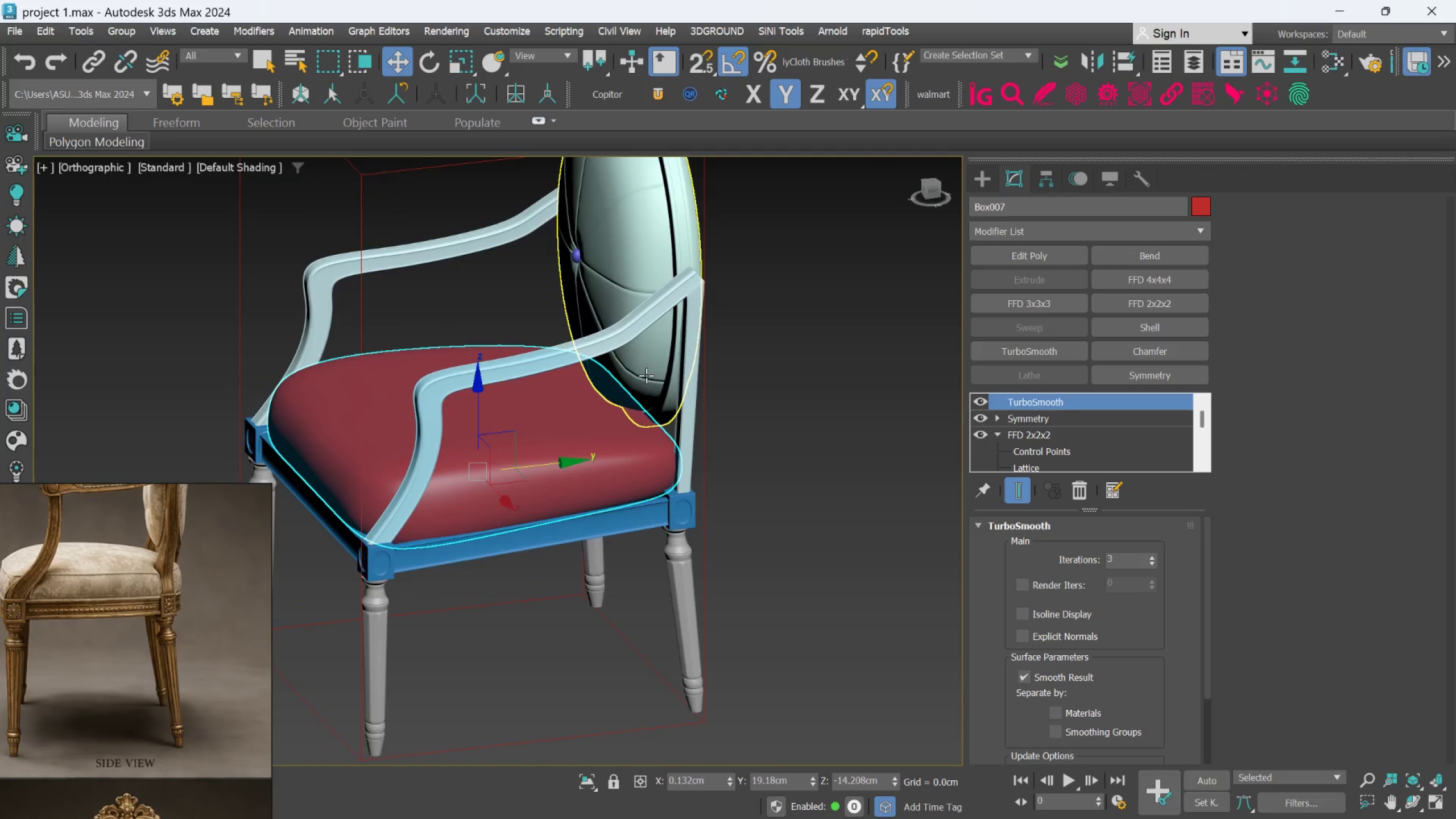 
scroll: coordinate [455, 528], scroll_direction: down, amount: 3.0
 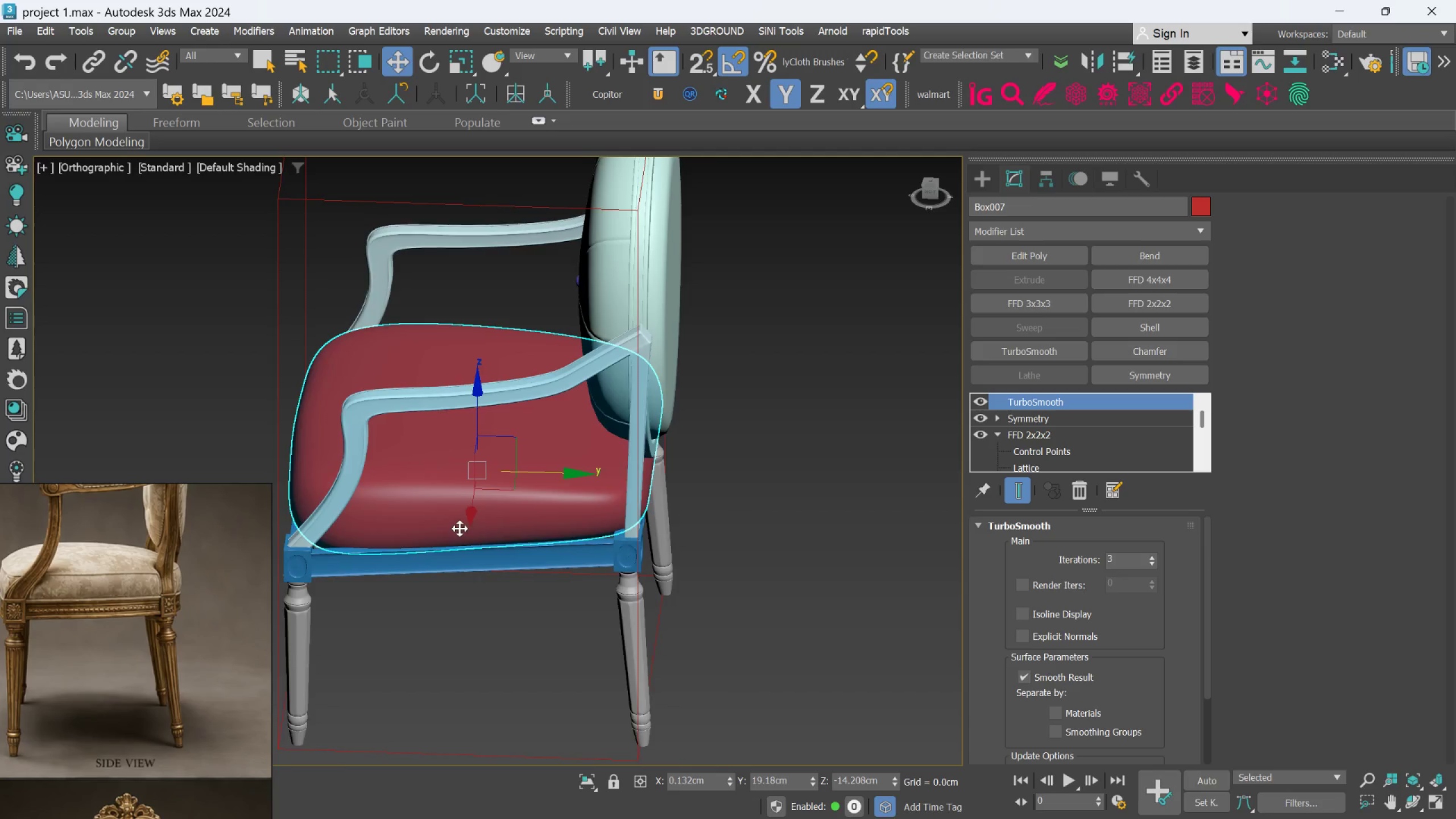 
left_click([646, 370])
 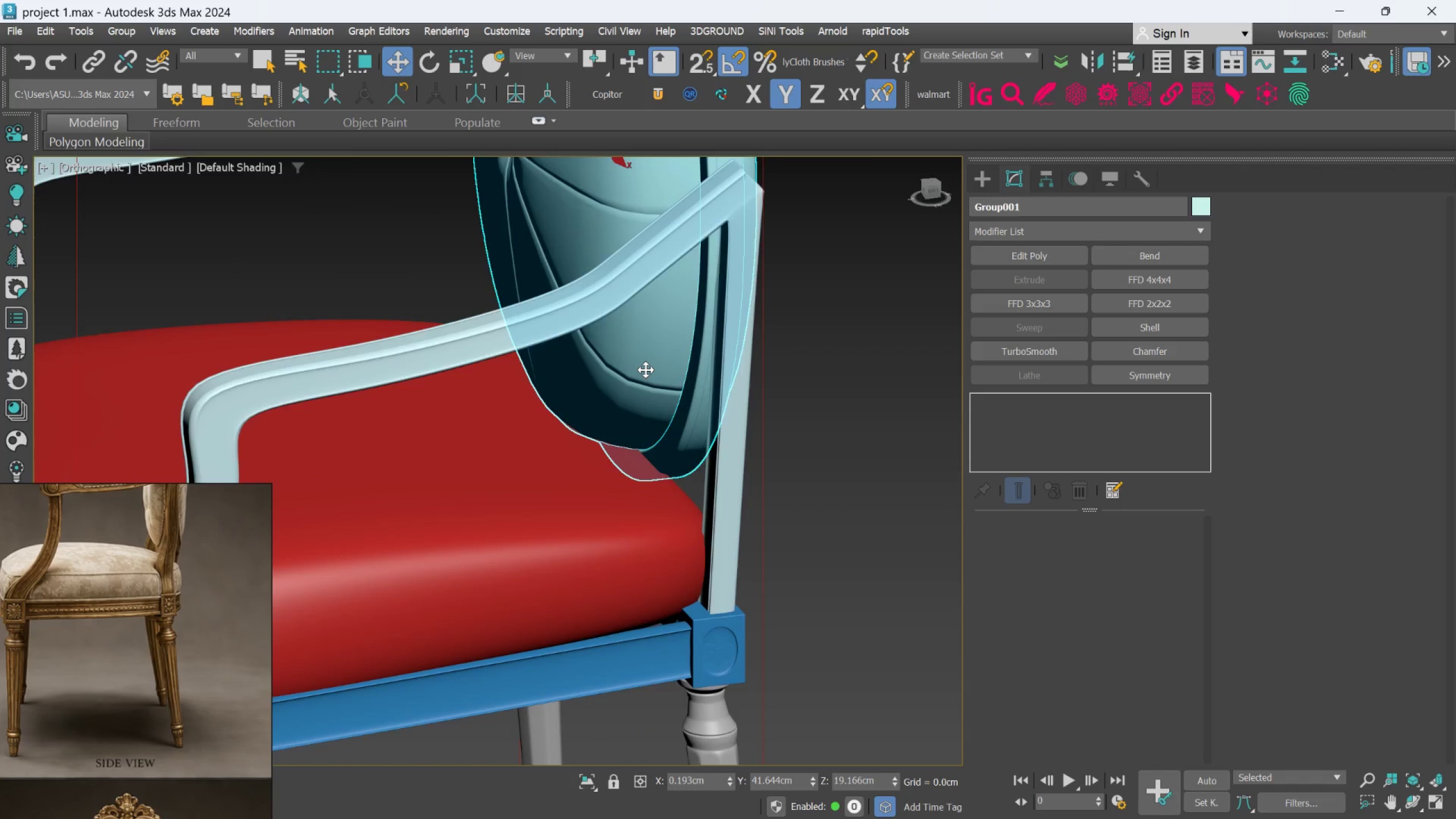 
scroll: coordinate [646, 370], scroll_direction: up, amount: 2.0
 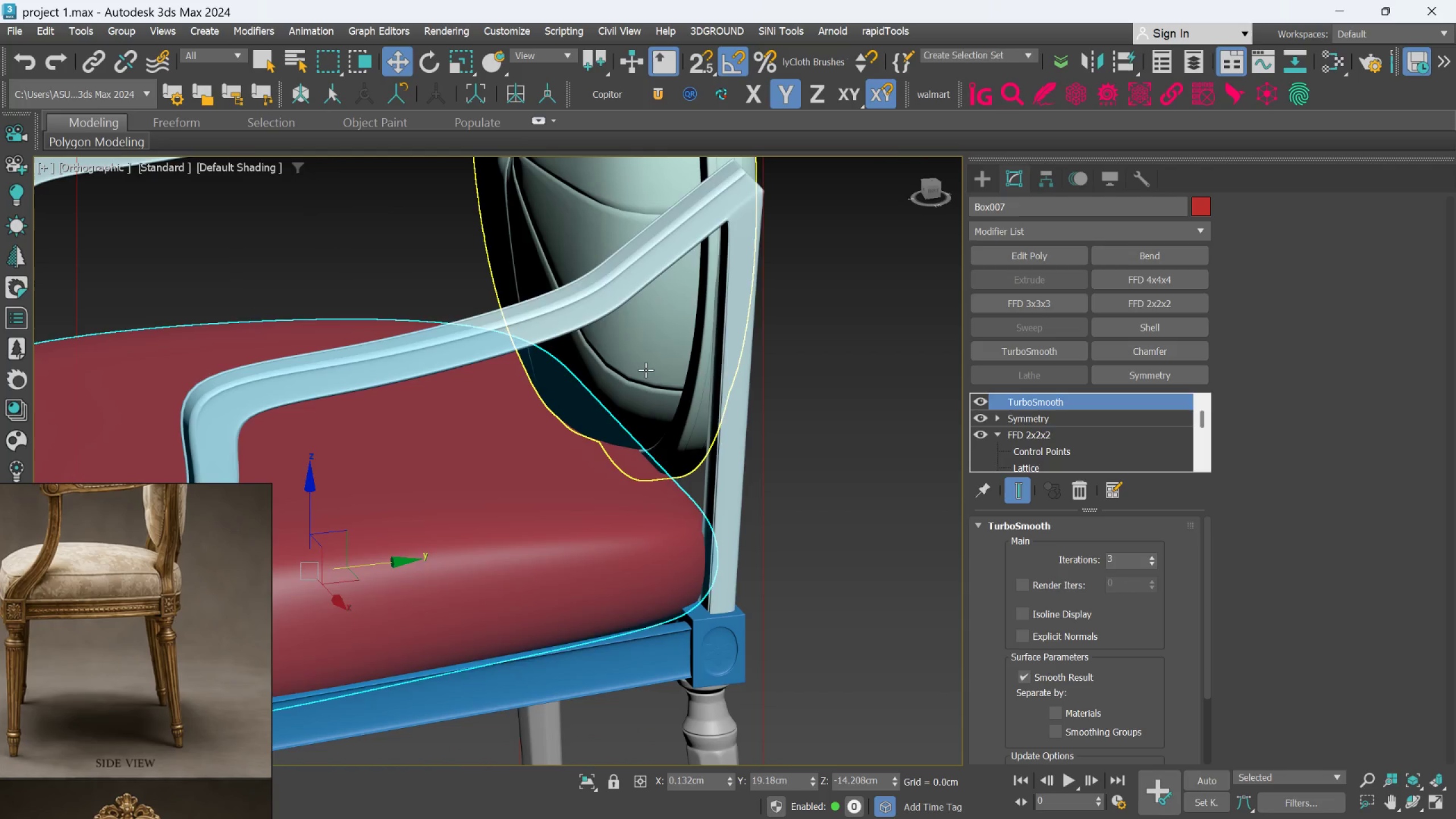 
hold_key(key=AltLeft, duration=0.78)
 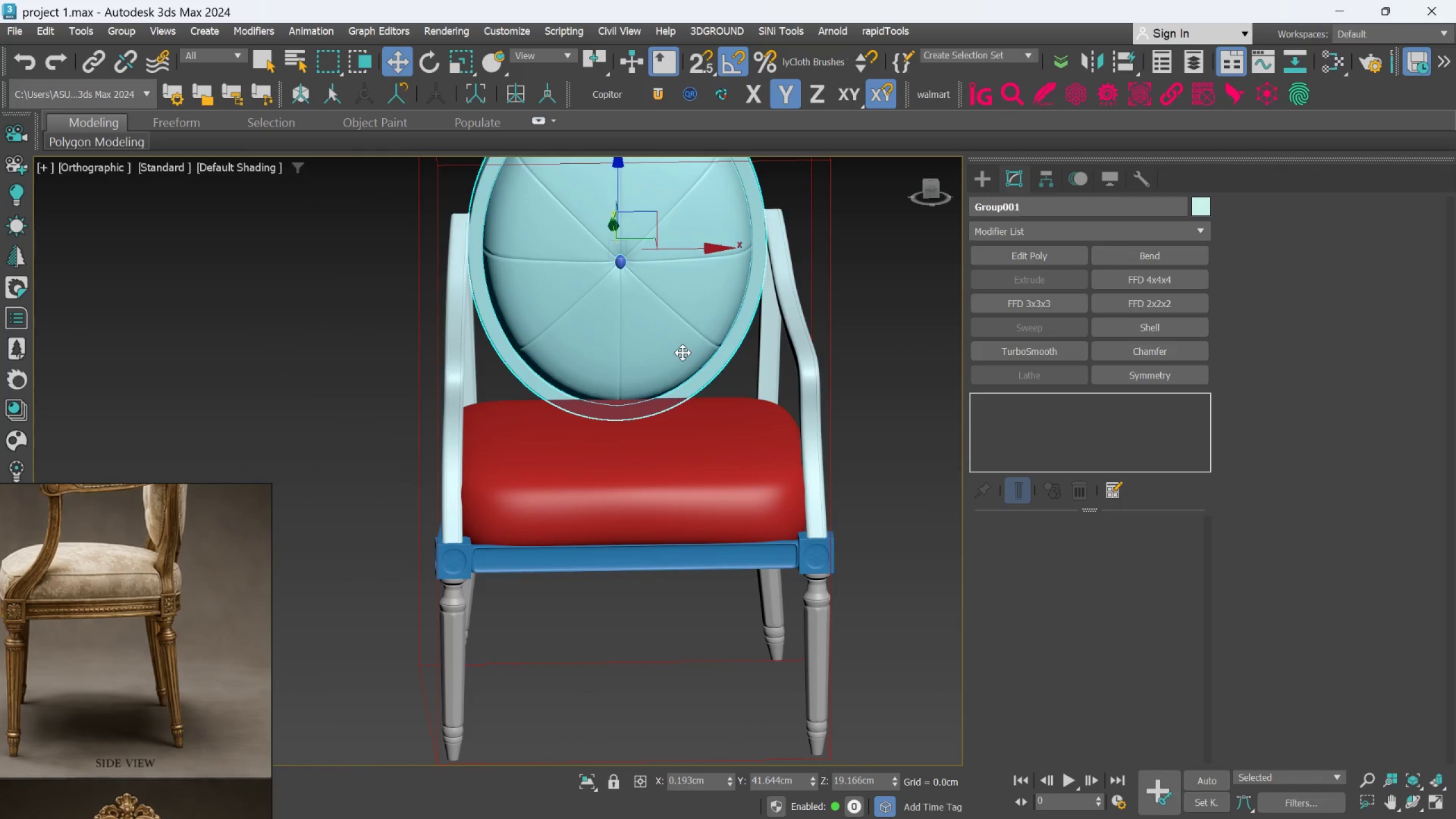 
scroll: coordinate [646, 370], scroll_direction: down, amount: 2.0
 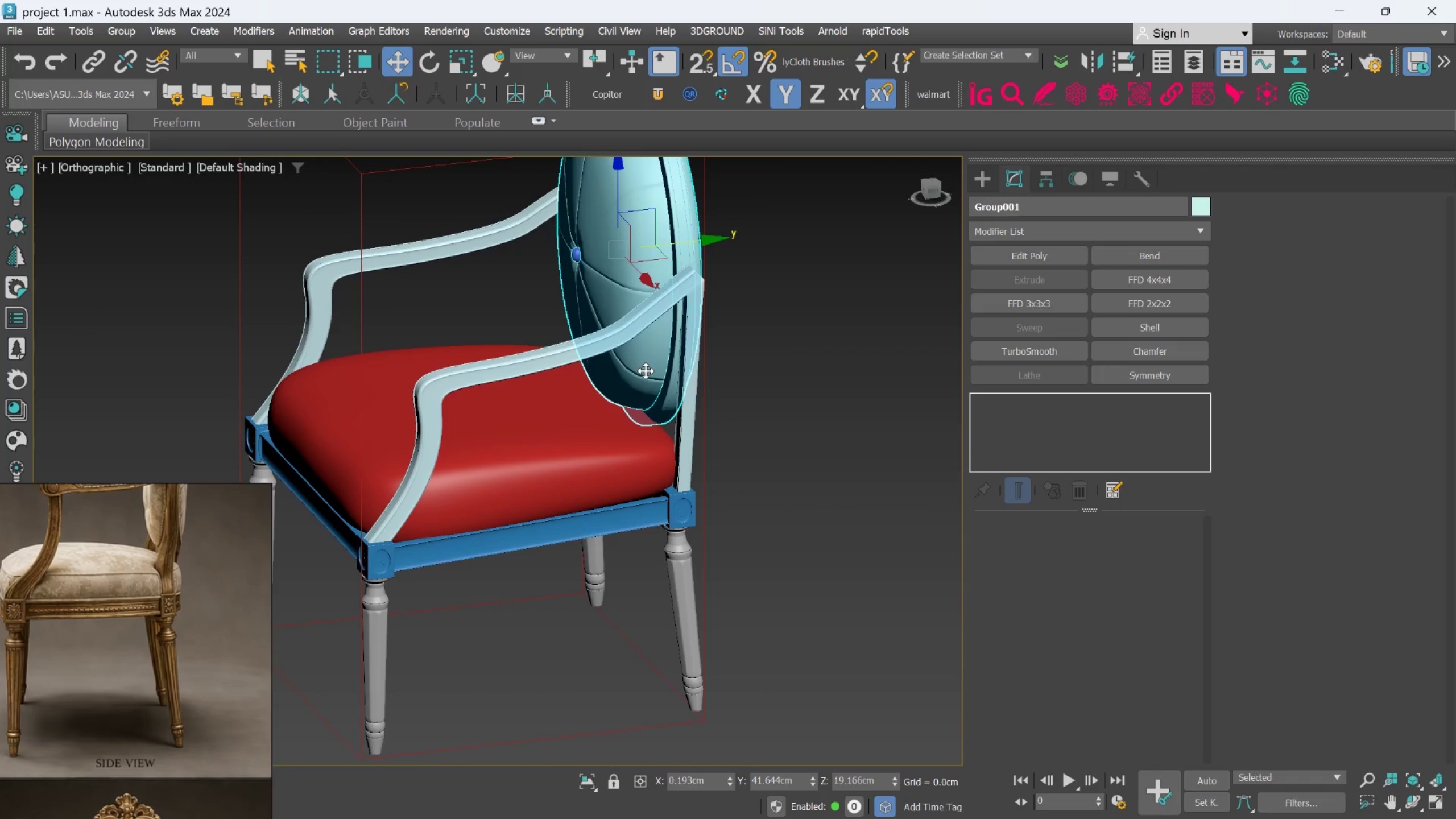 
hold_key(key=AltLeft, duration=0.92)
 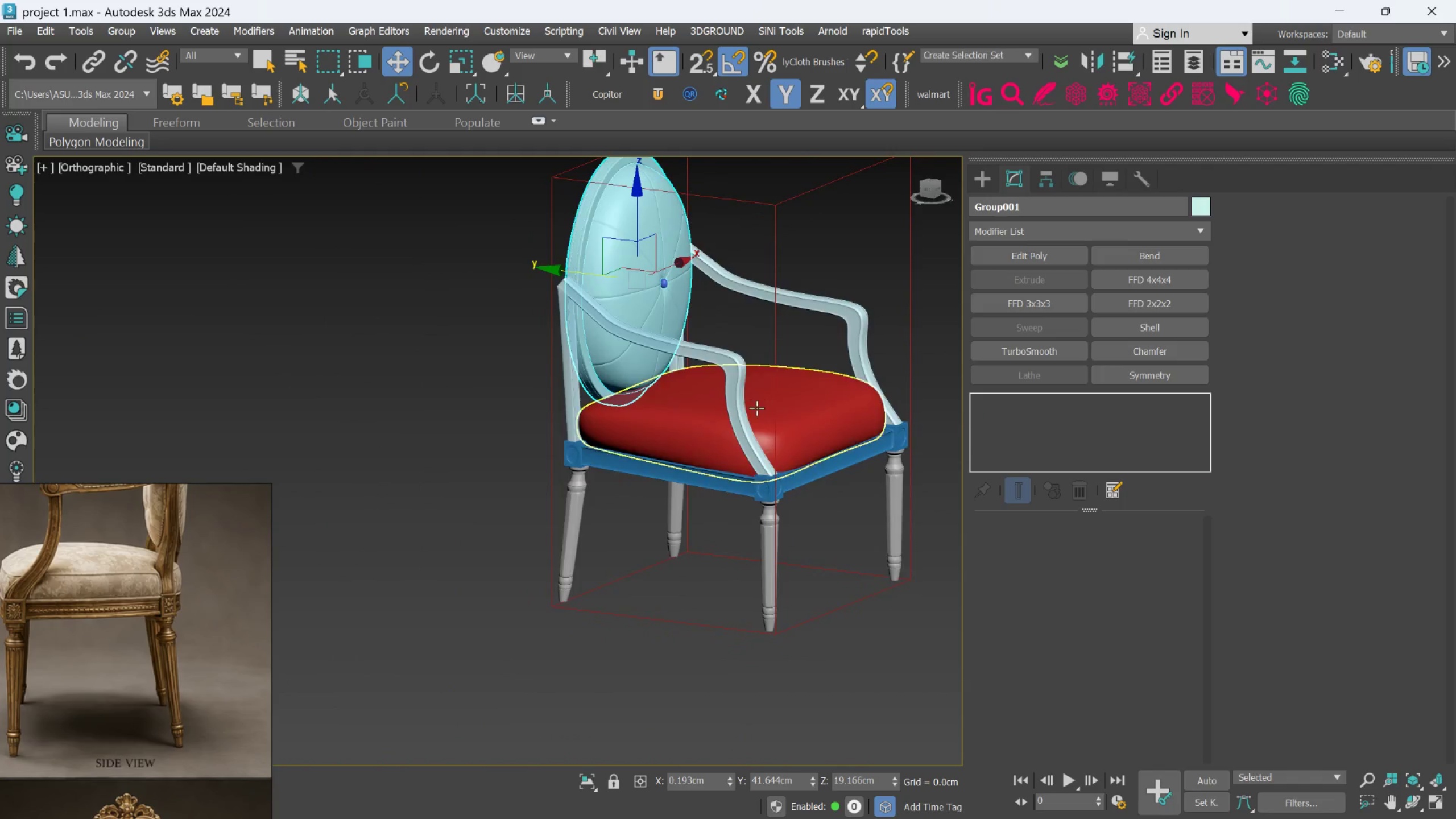 
scroll: coordinate [682, 353], scroll_direction: down, amount: 1.0
 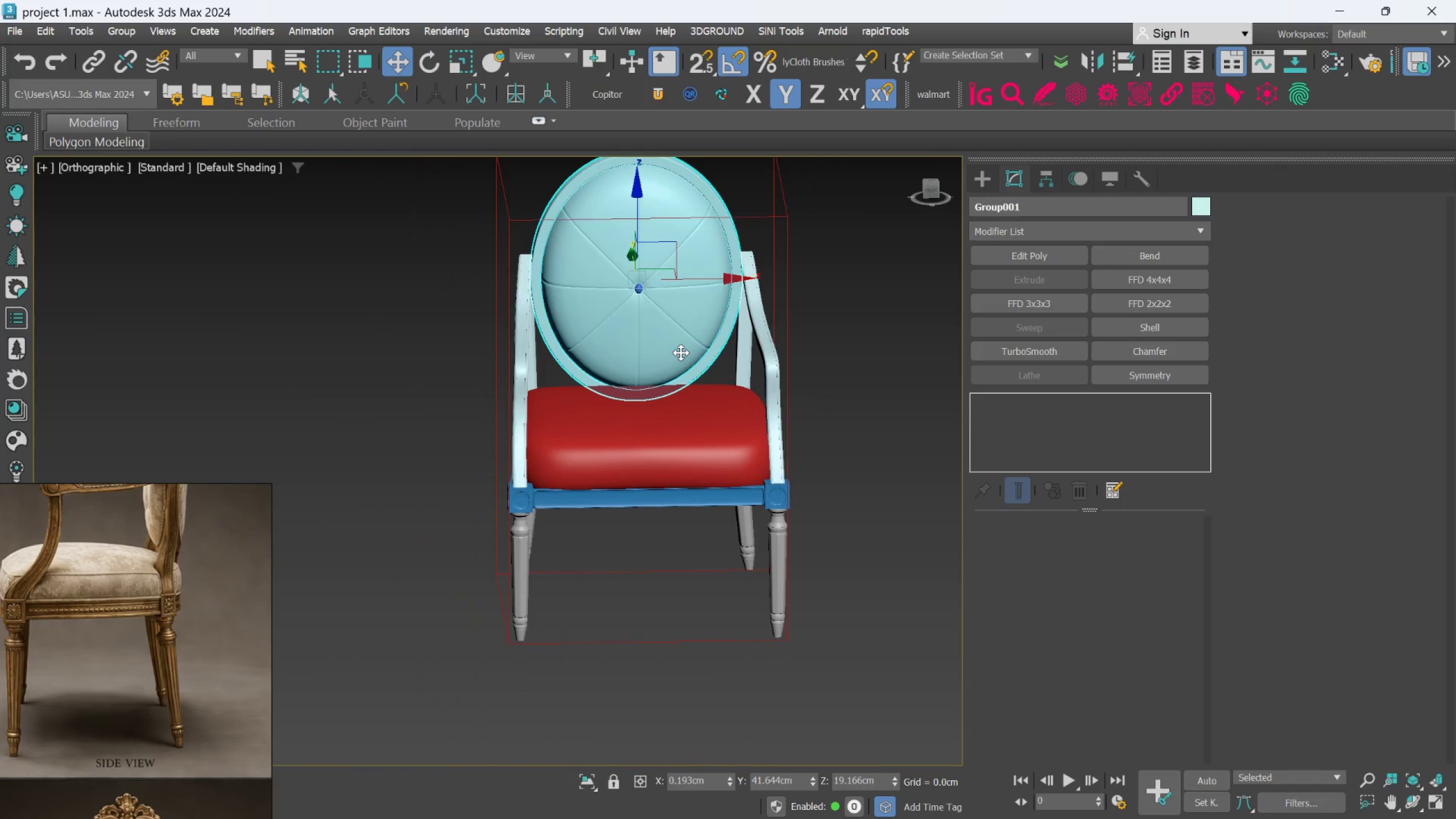 
hold_key(key=AltLeft, duration=0.86)
 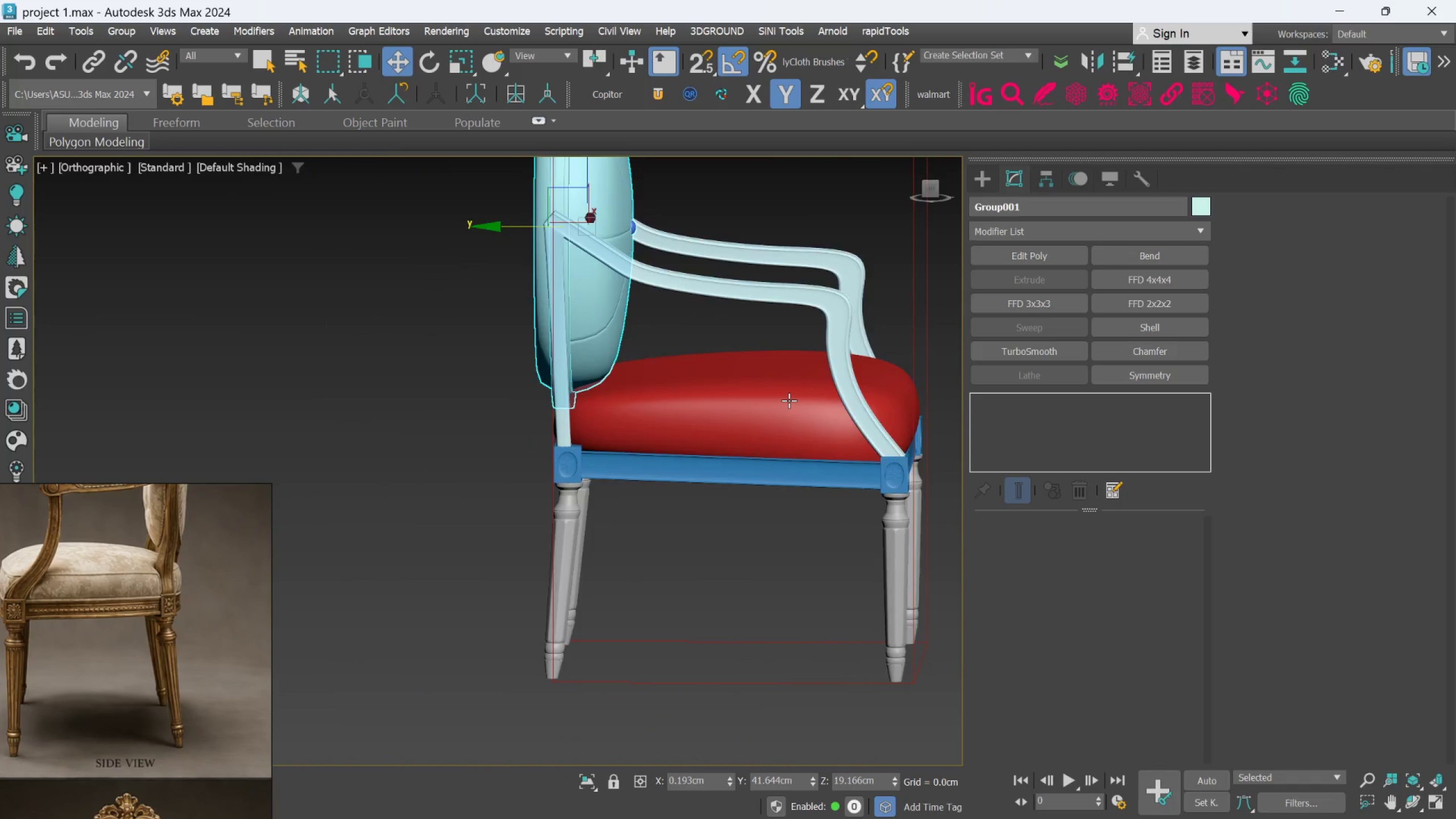 
scroll: coordinate [756, 408], scroll_direction: up, amount: 1.0
 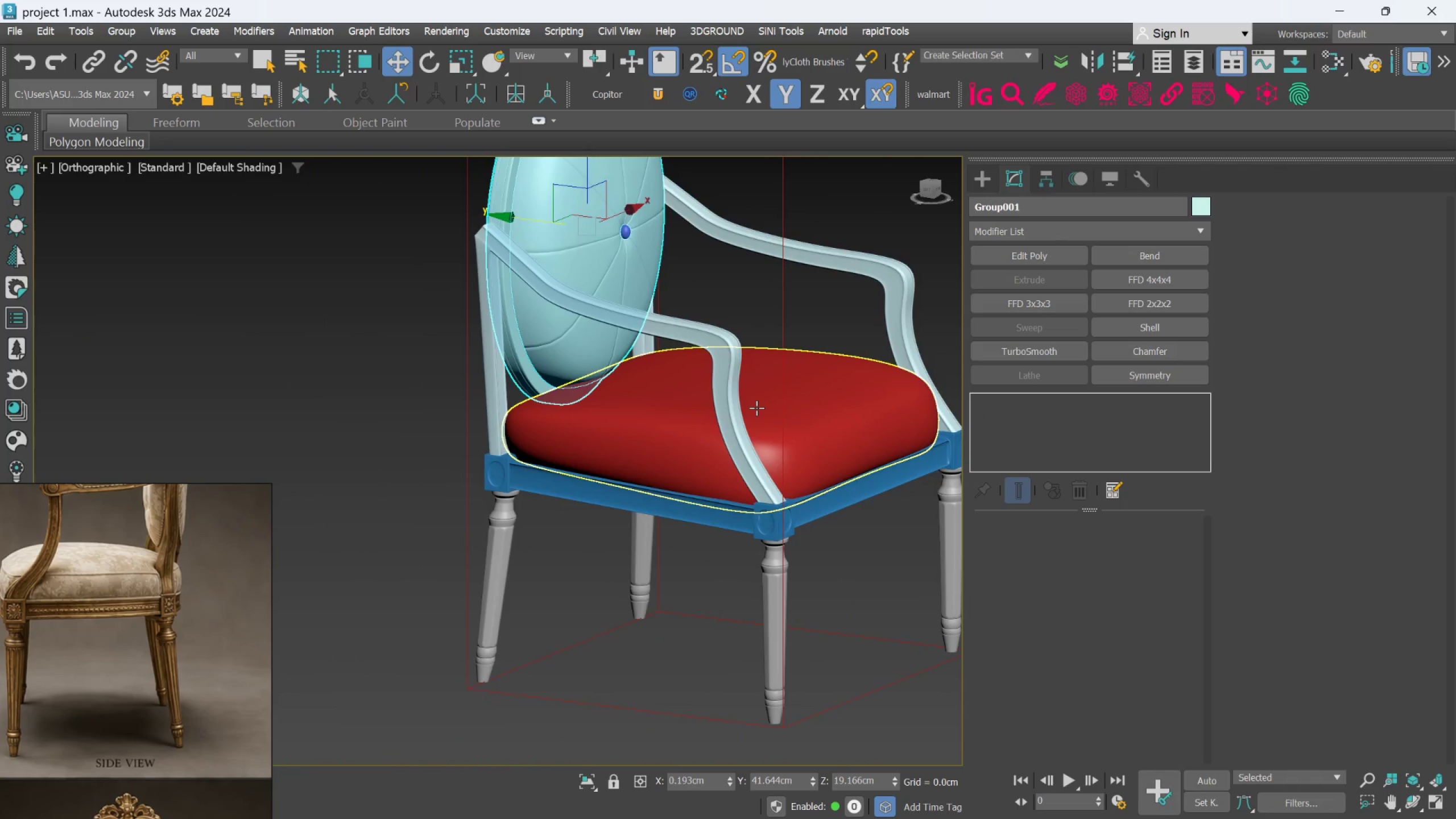 
hold_key(key=AltLeft, duration=0.47)
 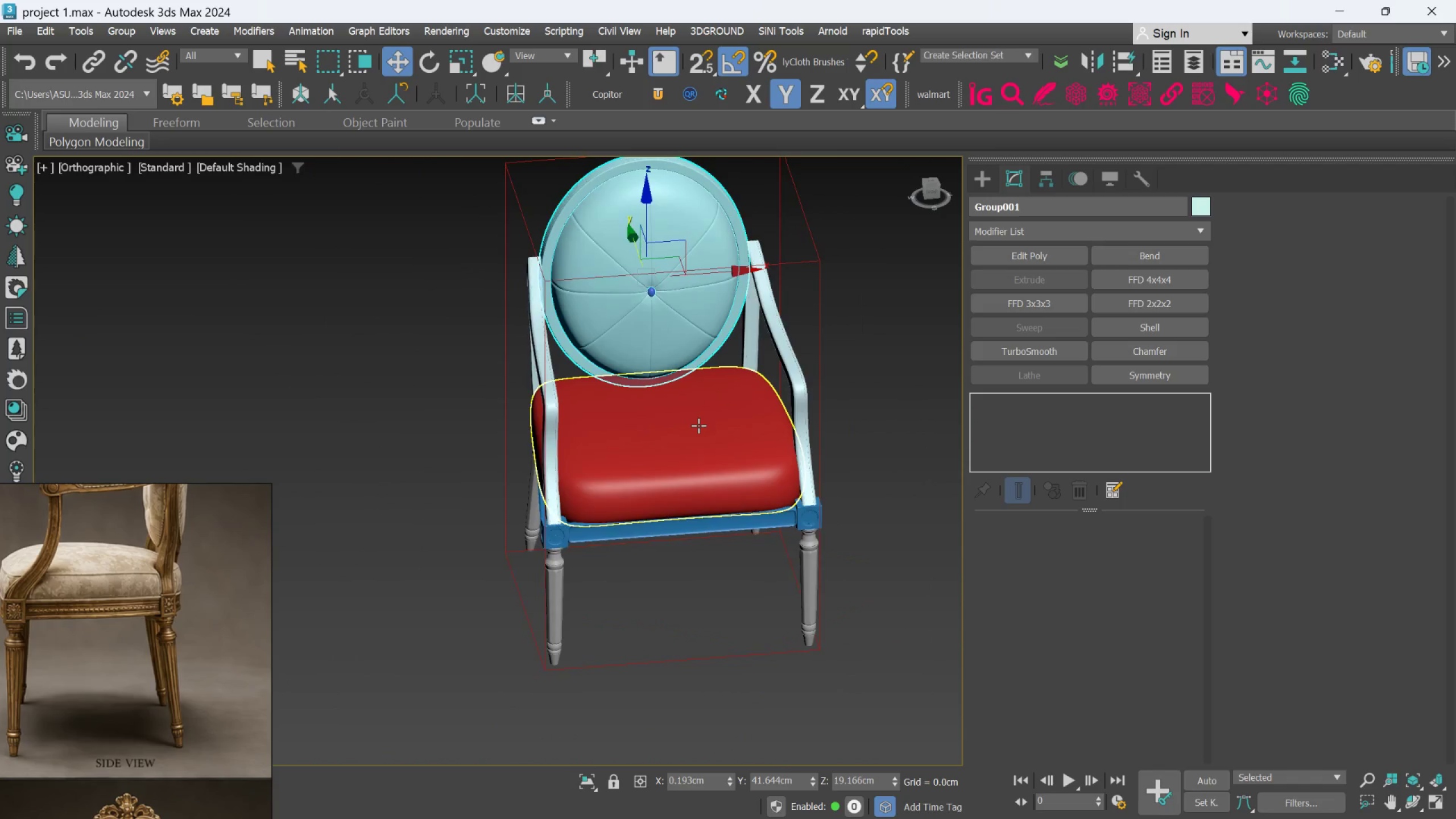 
scroll: coordinate [789, 400], scroll_direction: down, amount: 1.0
 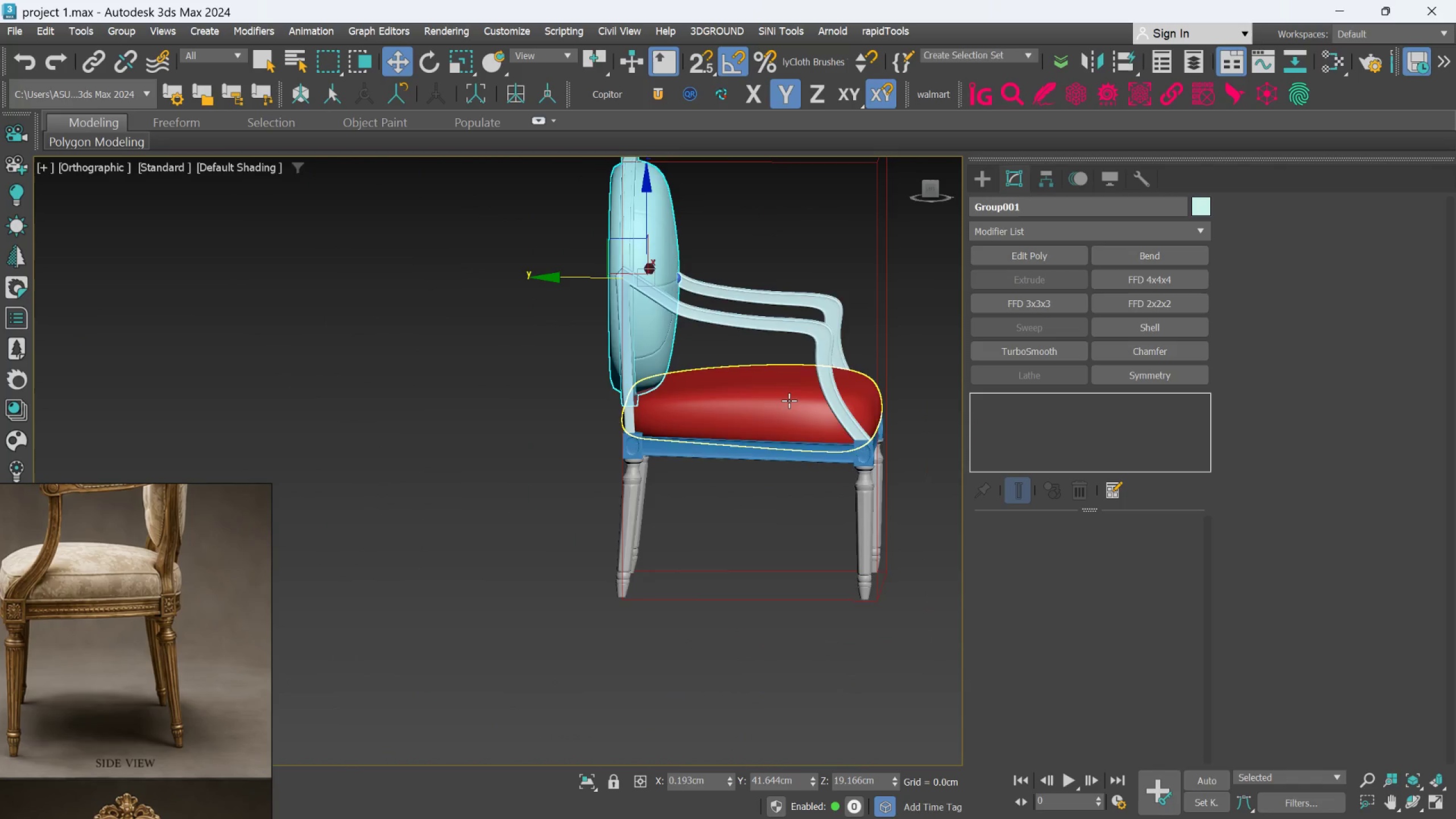 
hold_key(key=AltLeft, duration=0.42)
 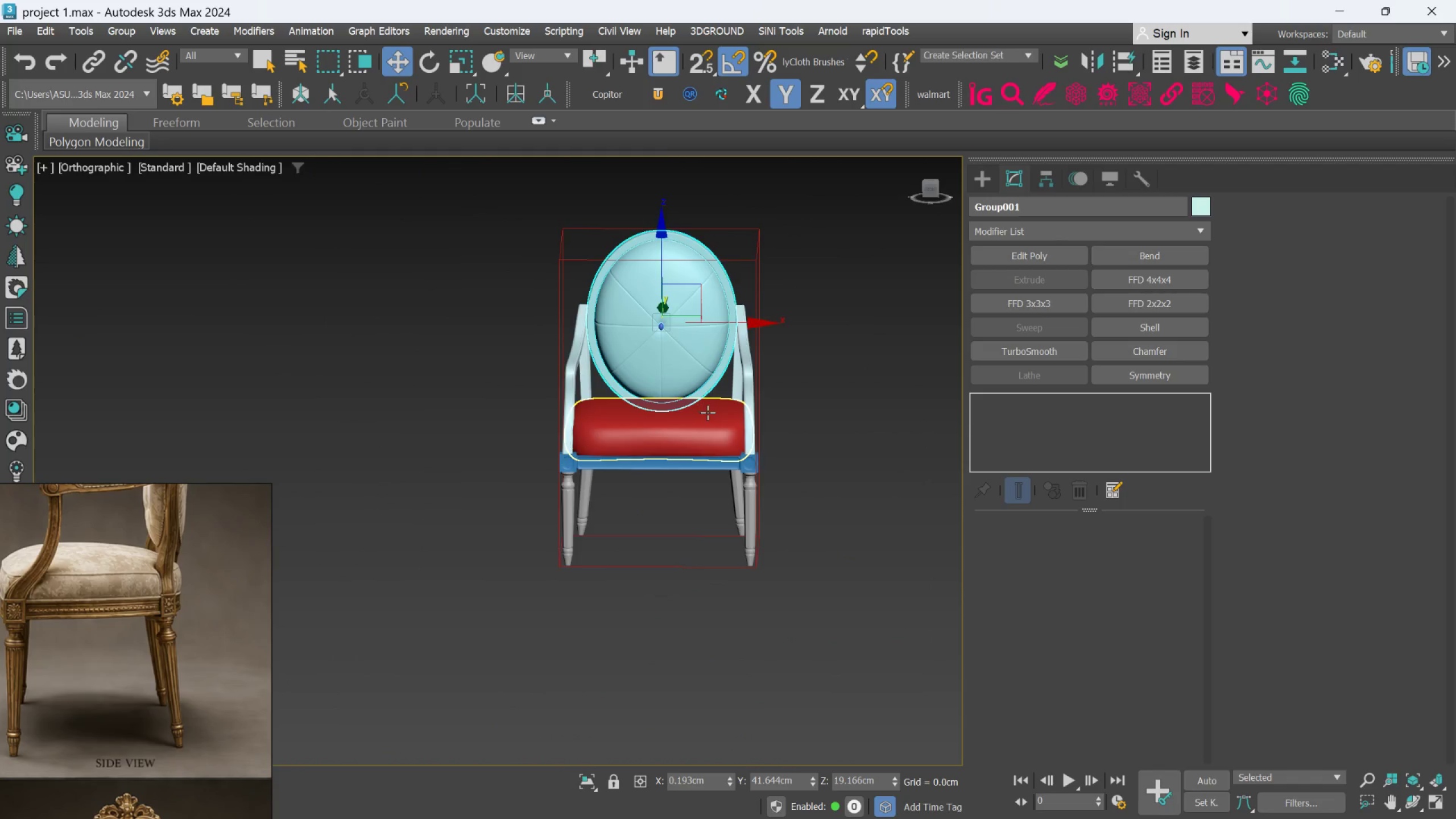 
scroll: coordinate [697, 431], scroll_direction: down, amount: 1.0
 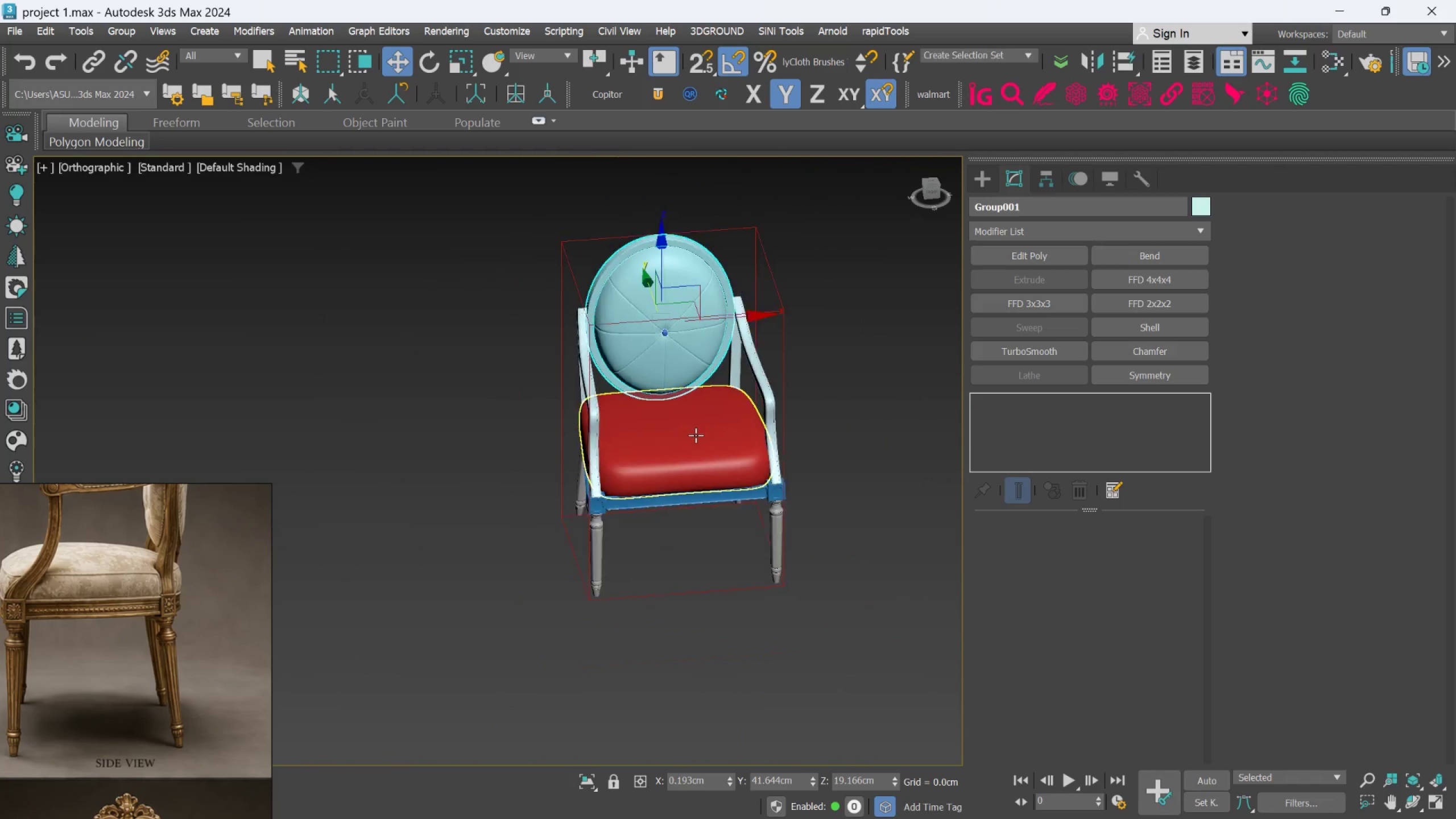 
hold_key(key=AltLeft, duration=1.11)
 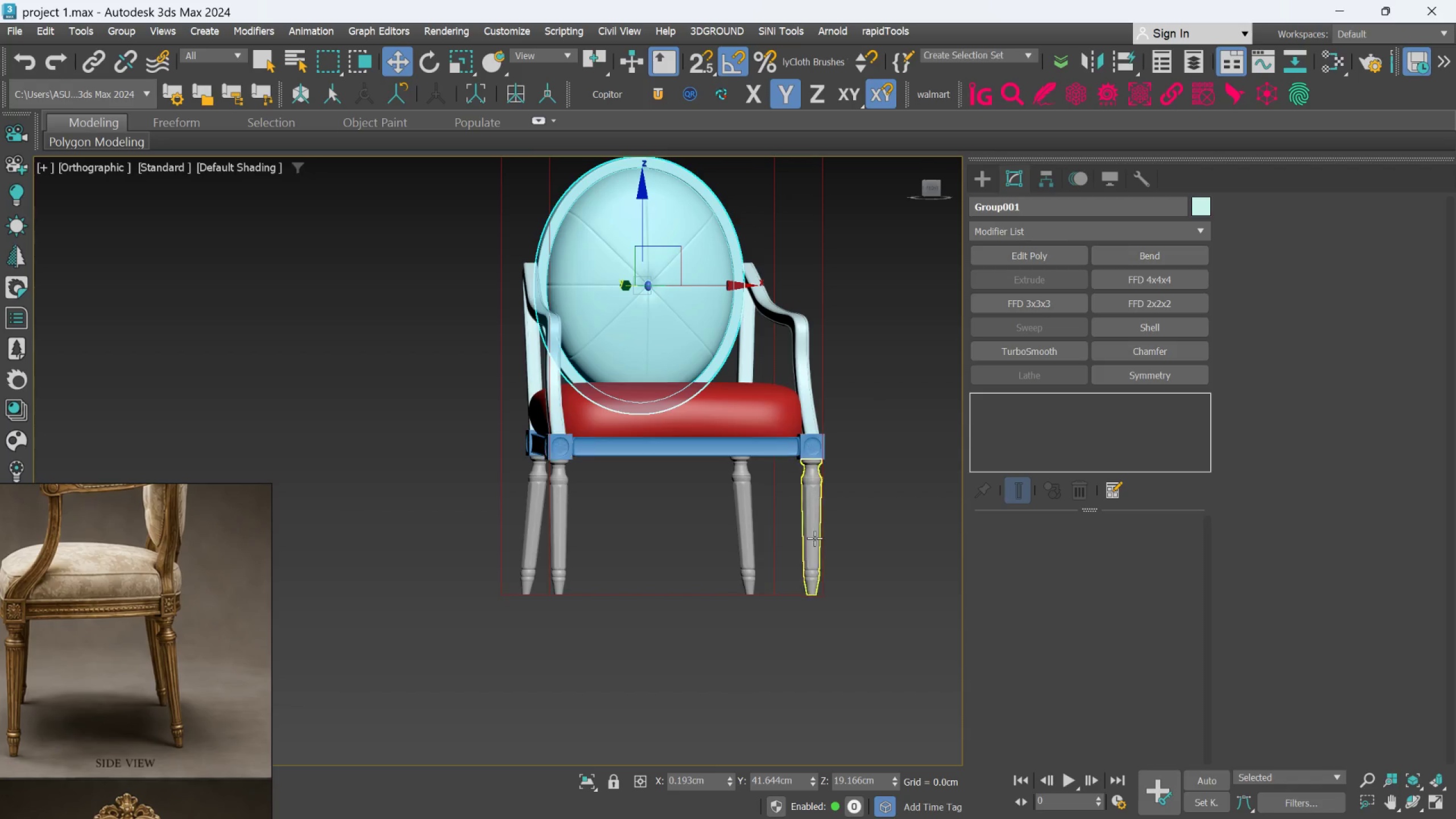 
scroll: coordinate [708, 412], scroll_direction: up, amount: 1.0
 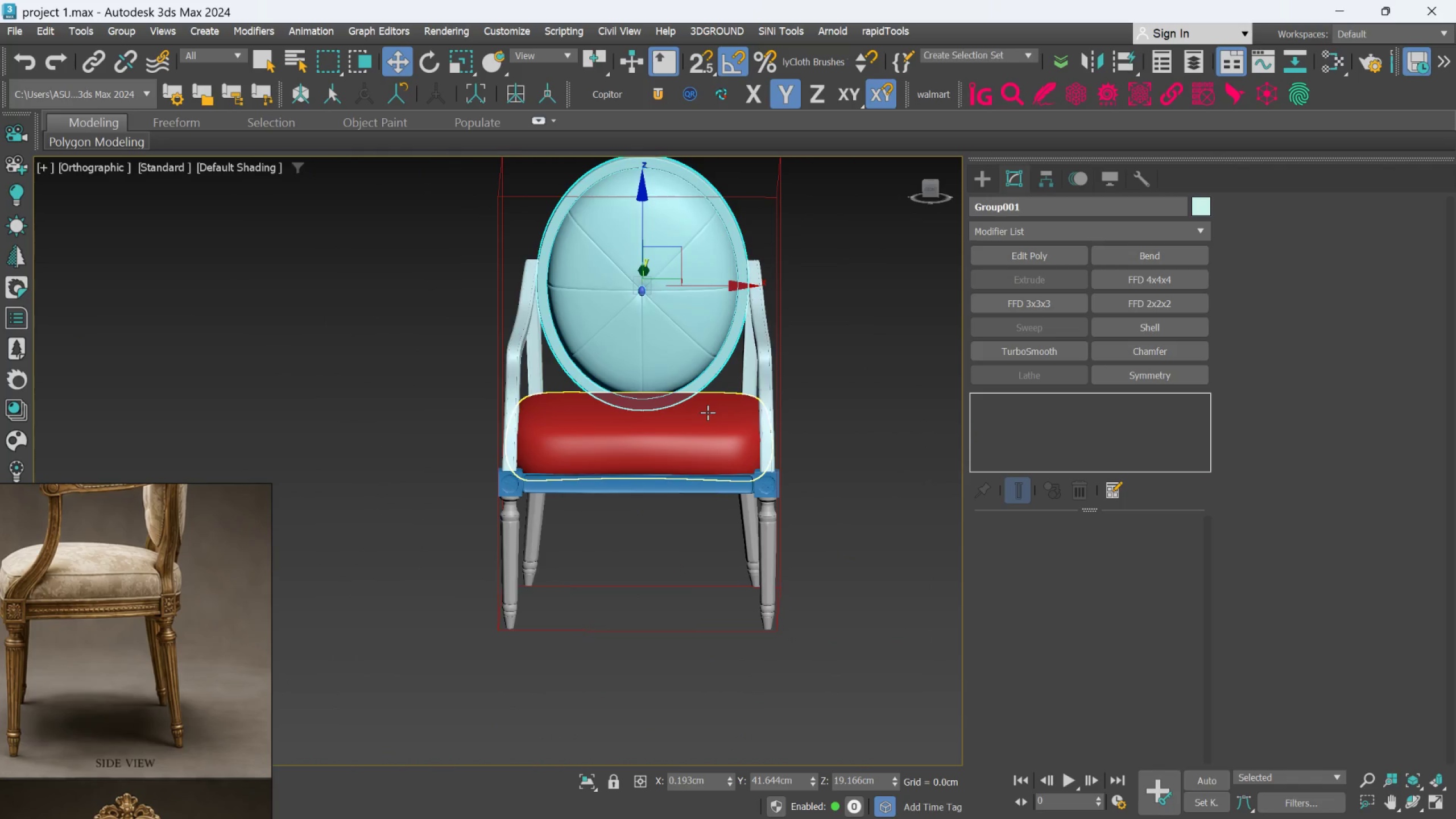 
hold_key(key=AltLeft, duration=0.84)
 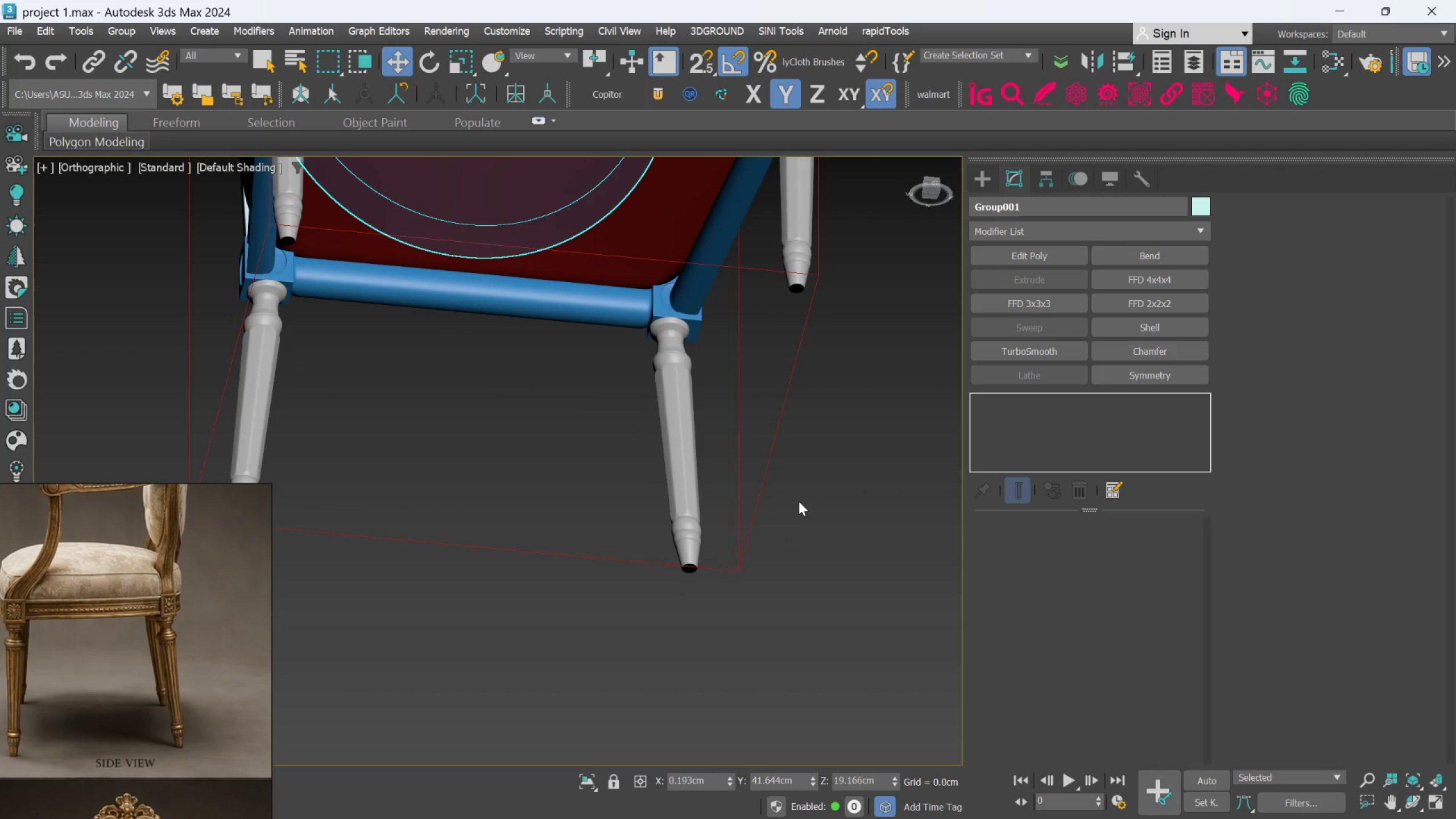 
scroll: coordinate [812, 547], scroll_direction: up, amount: 2.0
 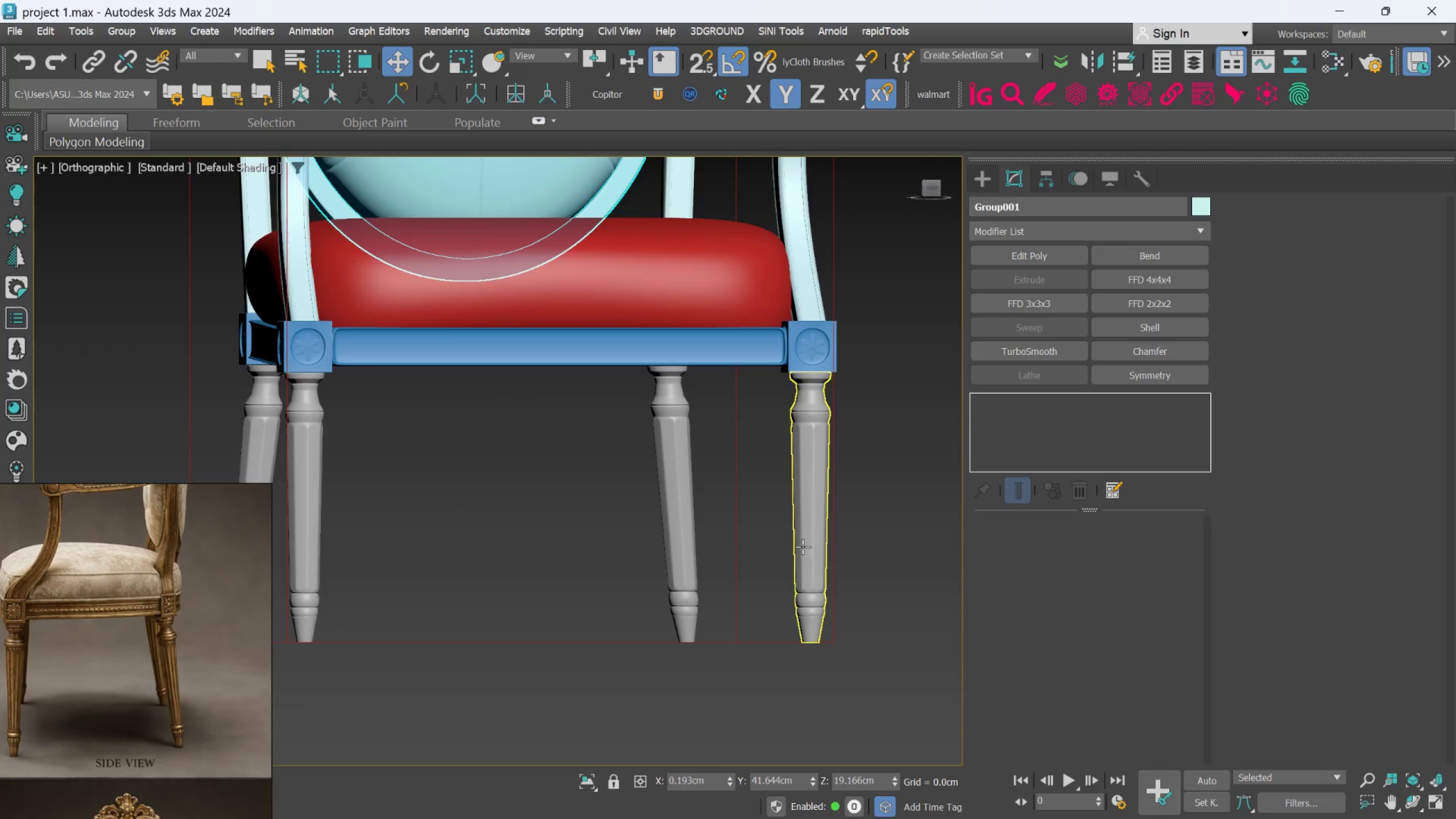 
hold_key(key=AltLeft, duration=1.33)
 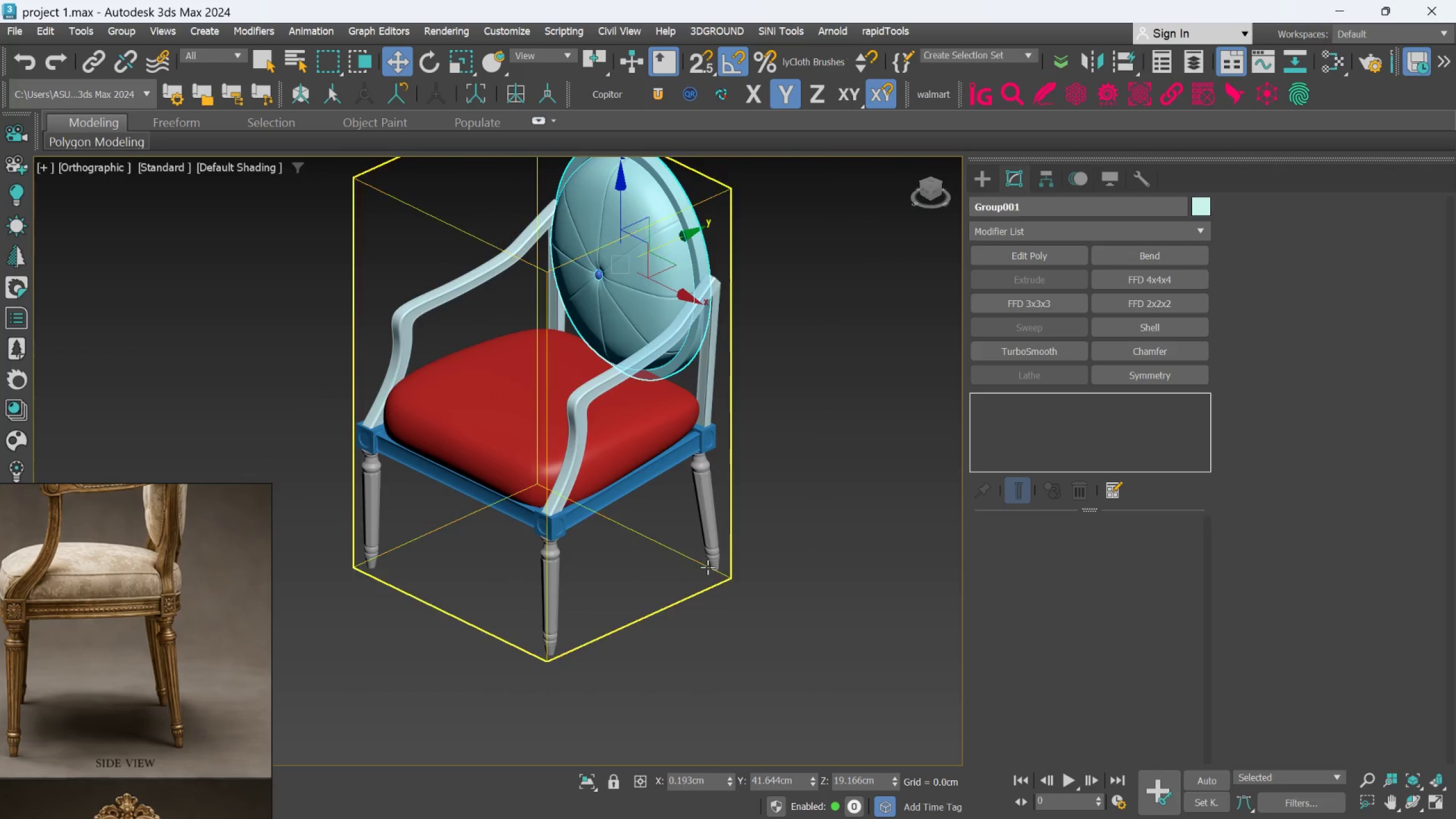 
scroll: coordinate [793, 505], scroll_direction: down, amount: 2.0
 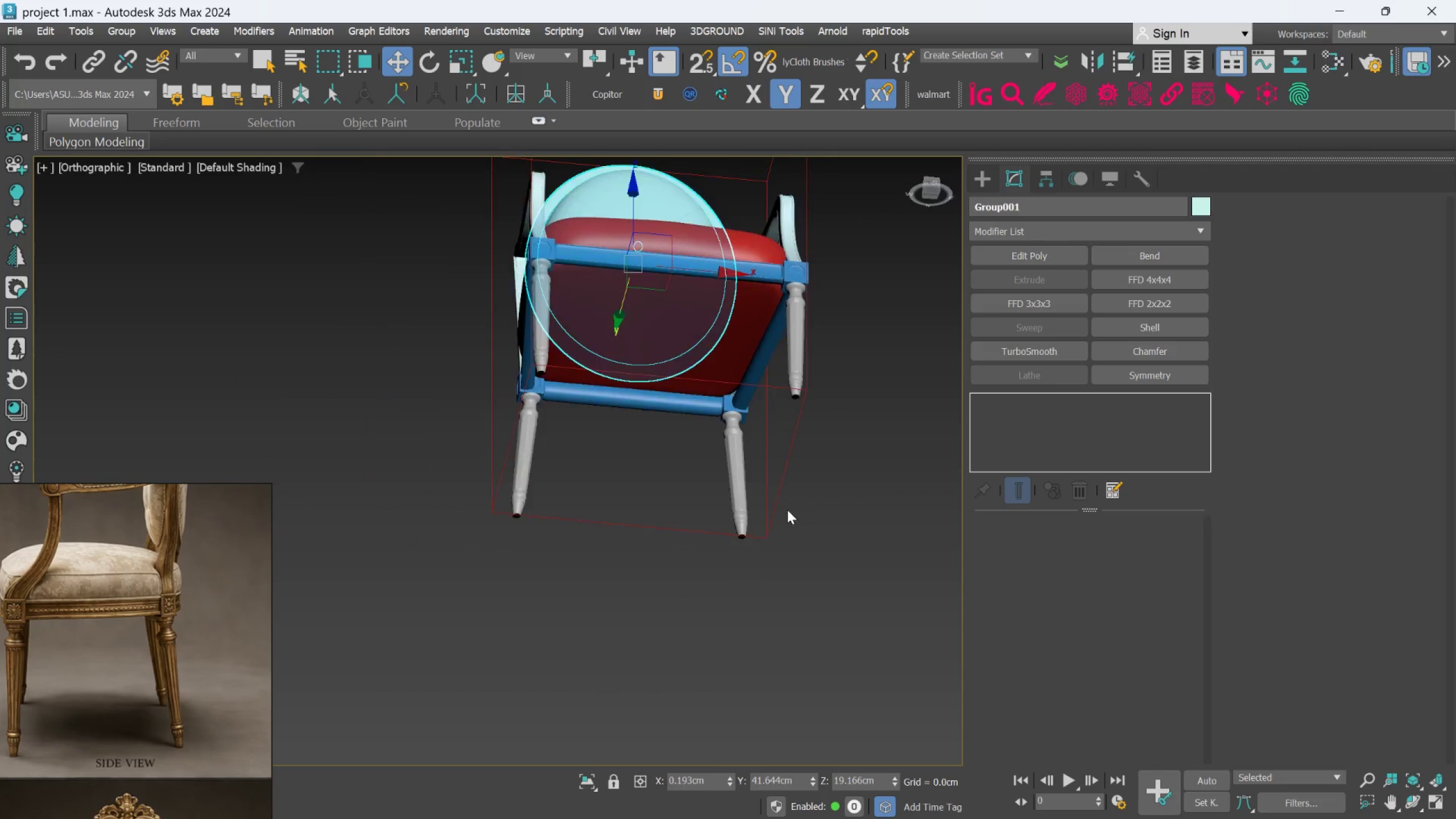 
hold_key(key=AltLeft, duration=1.33)
 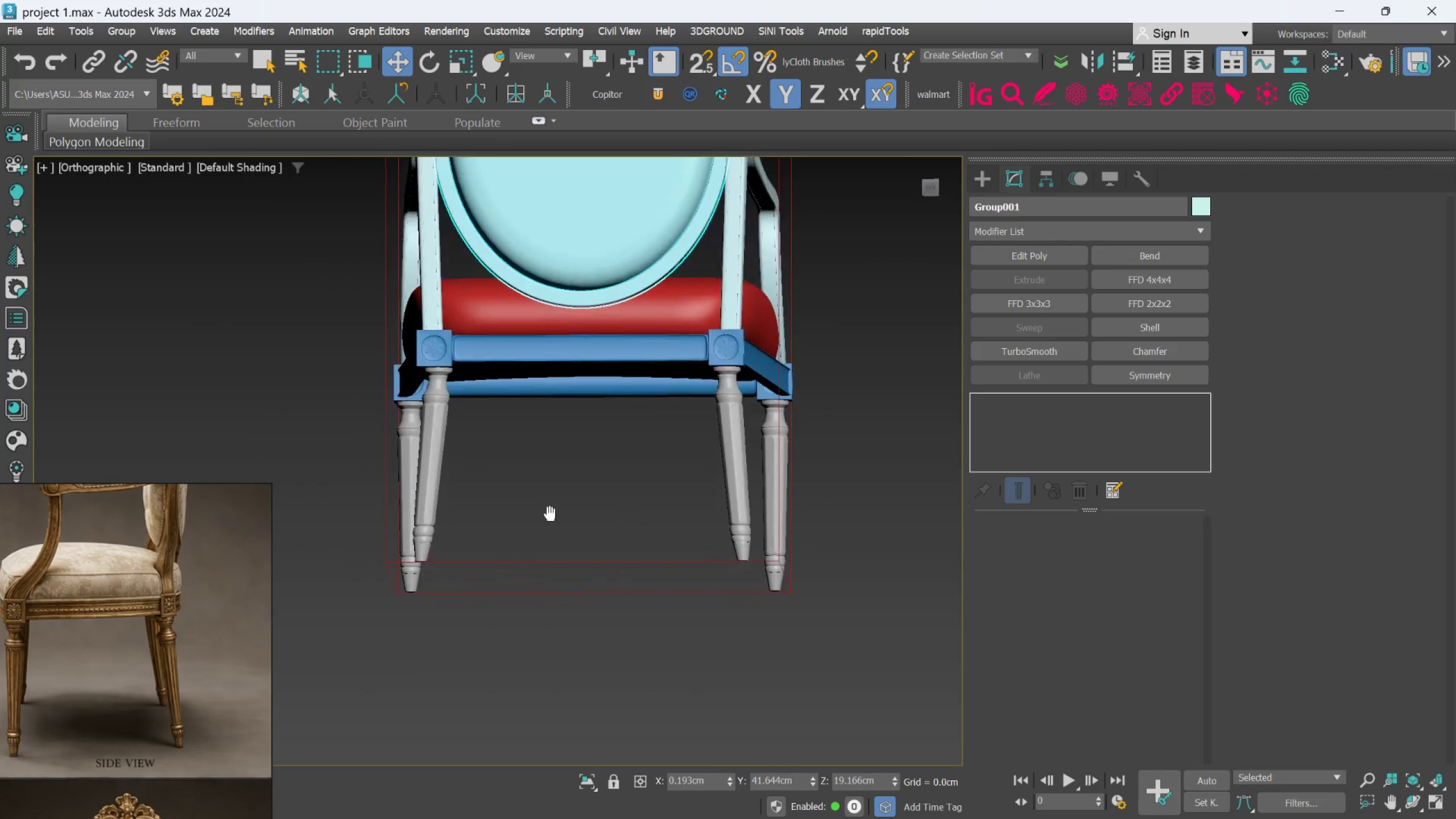 
scroll: coordinate [708, 566], scroll_direction: up, amount: 1.0
 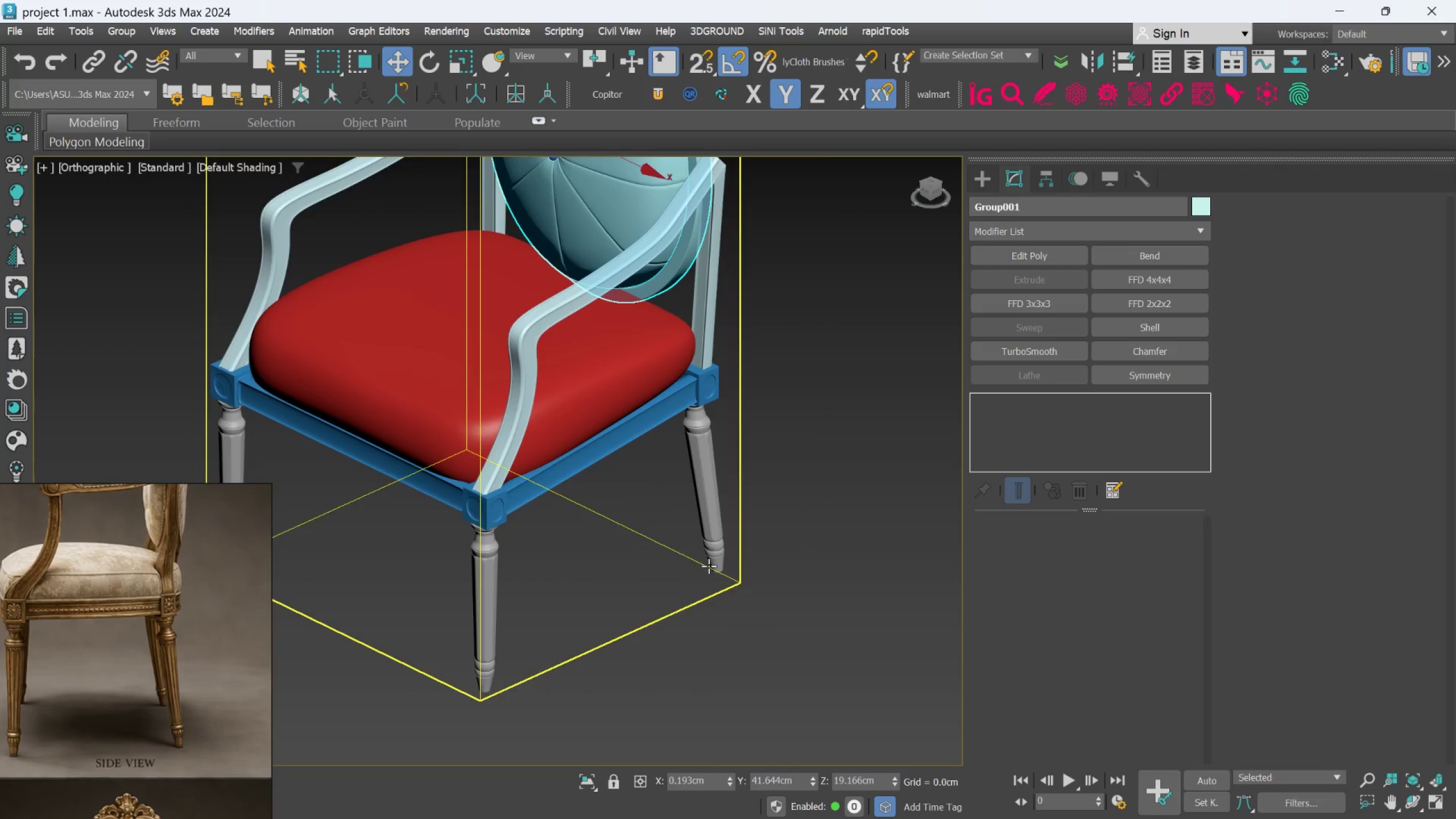 
key(Alt+AltLeft)
 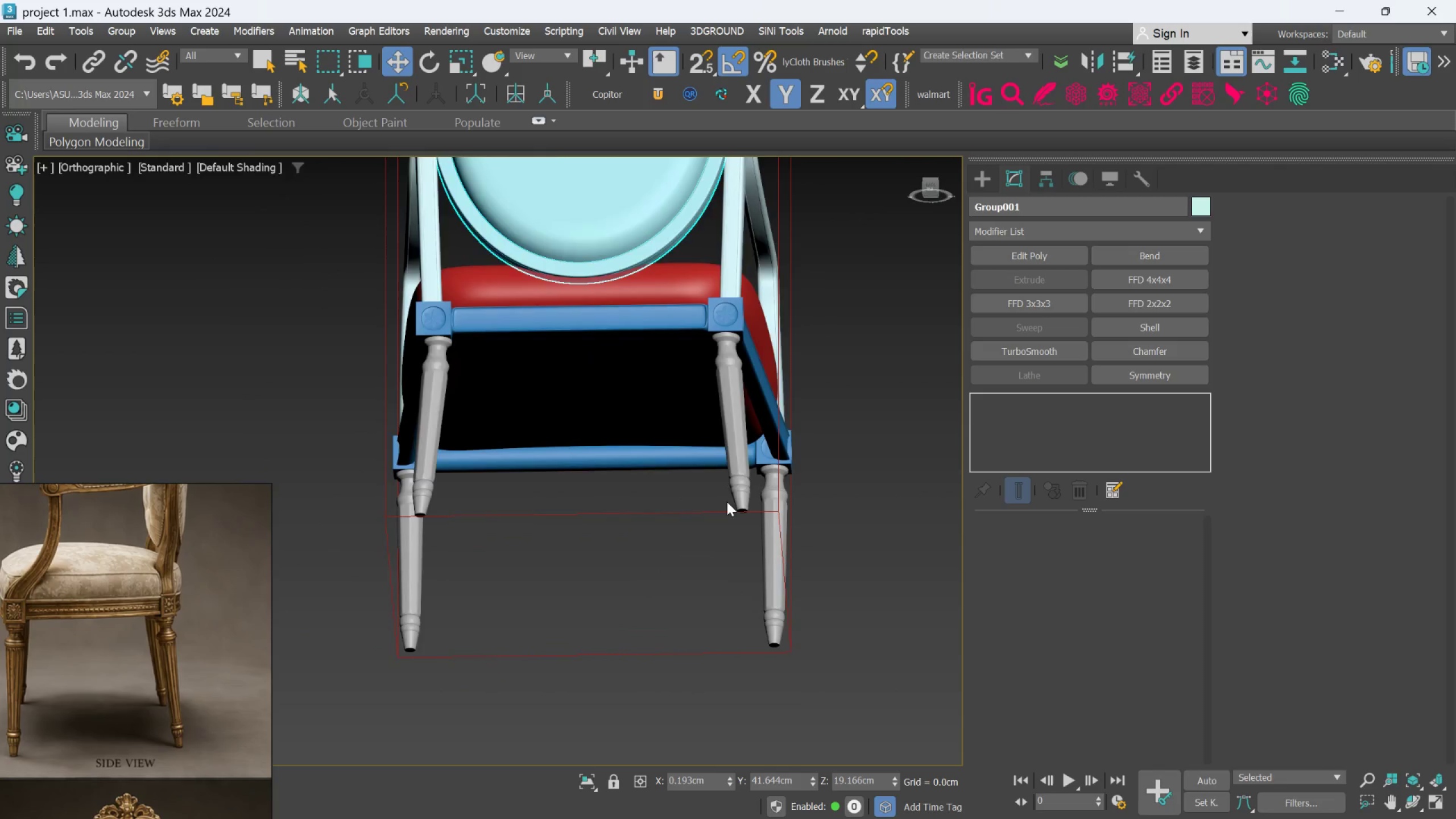 
hold_key(key=AltLeft, duration=0.33)
 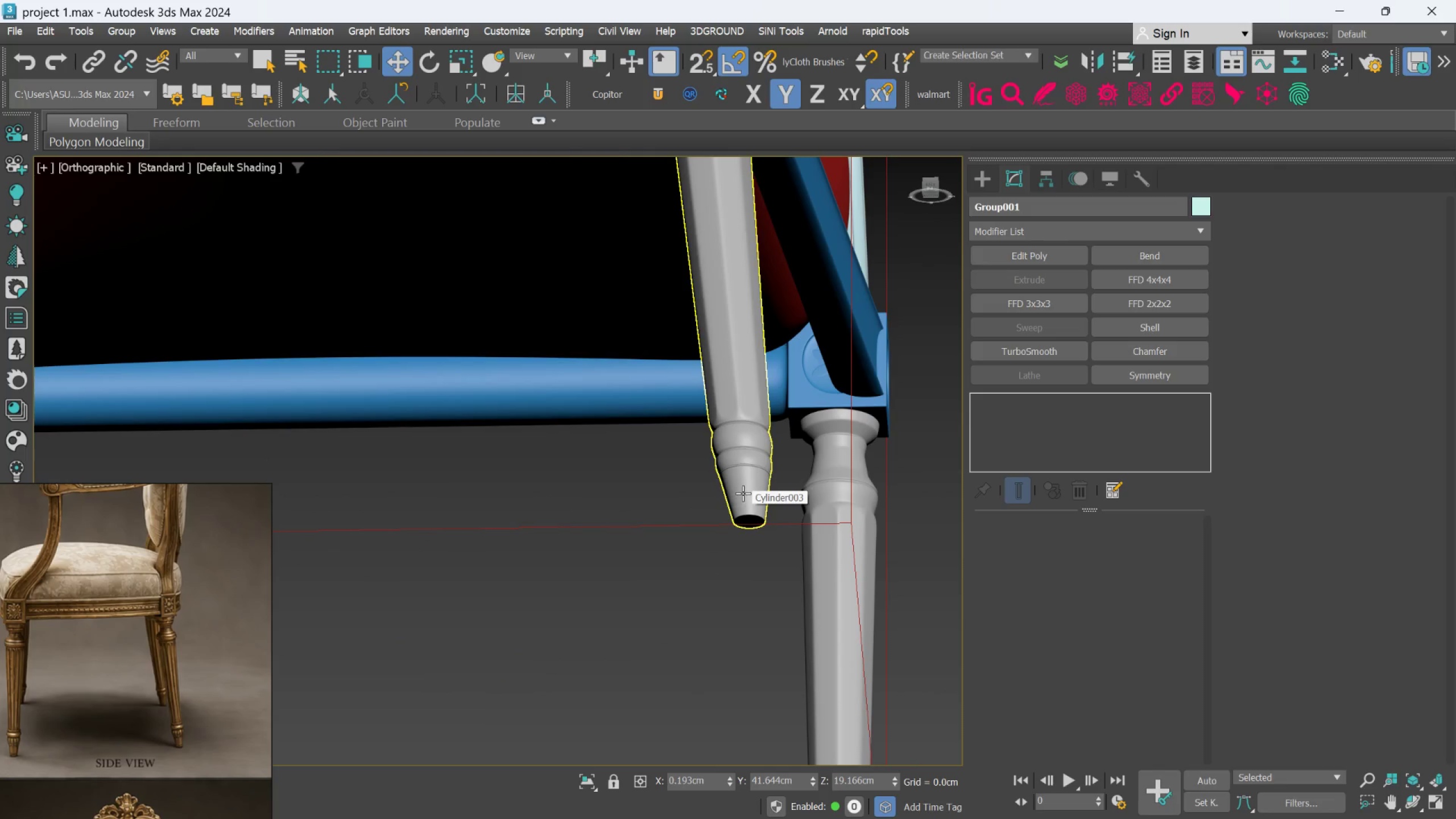 
scroll: coordinate [742, 496], scroll_direction: up, amount: 3.0
 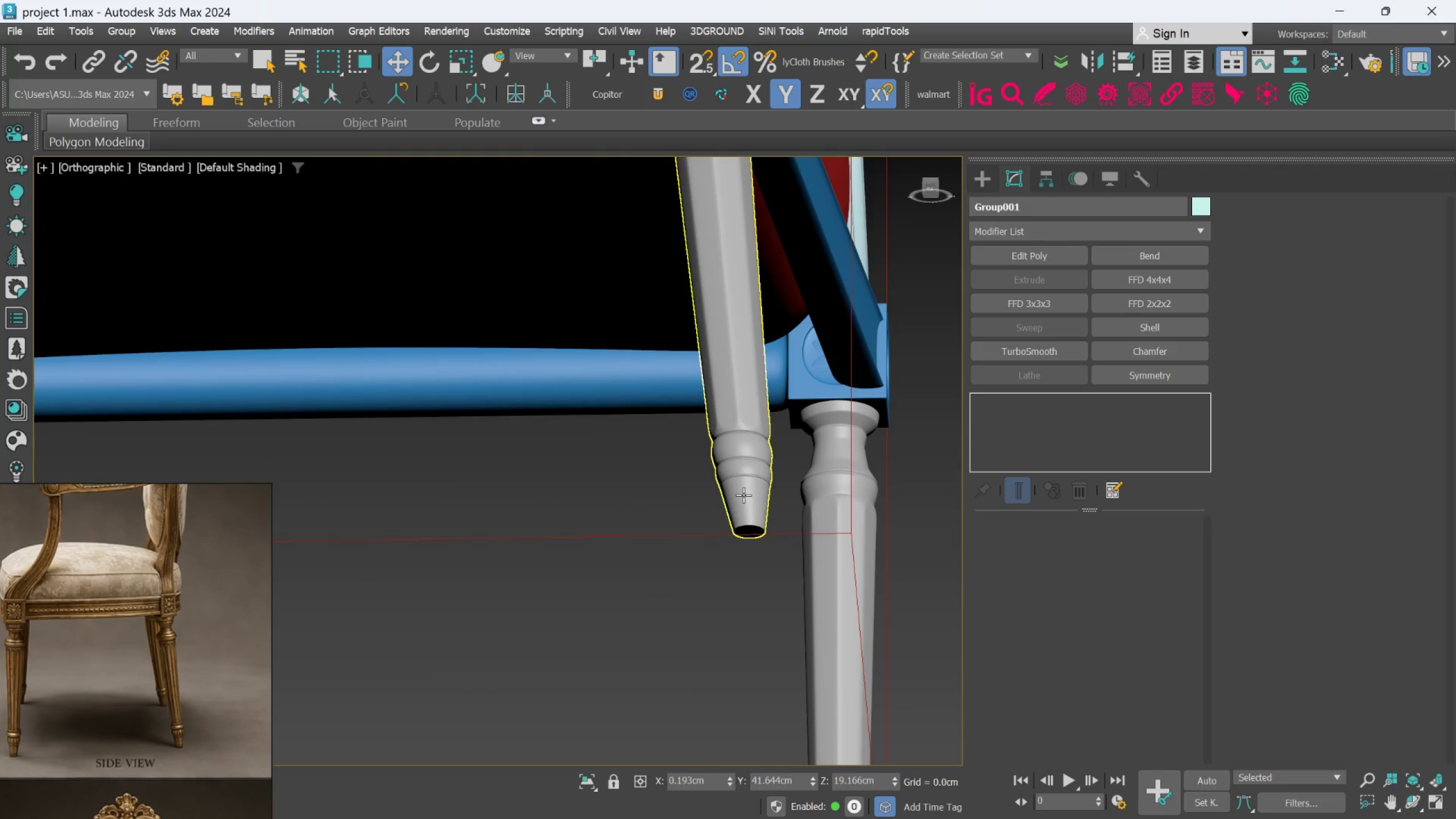 
key(F4)
 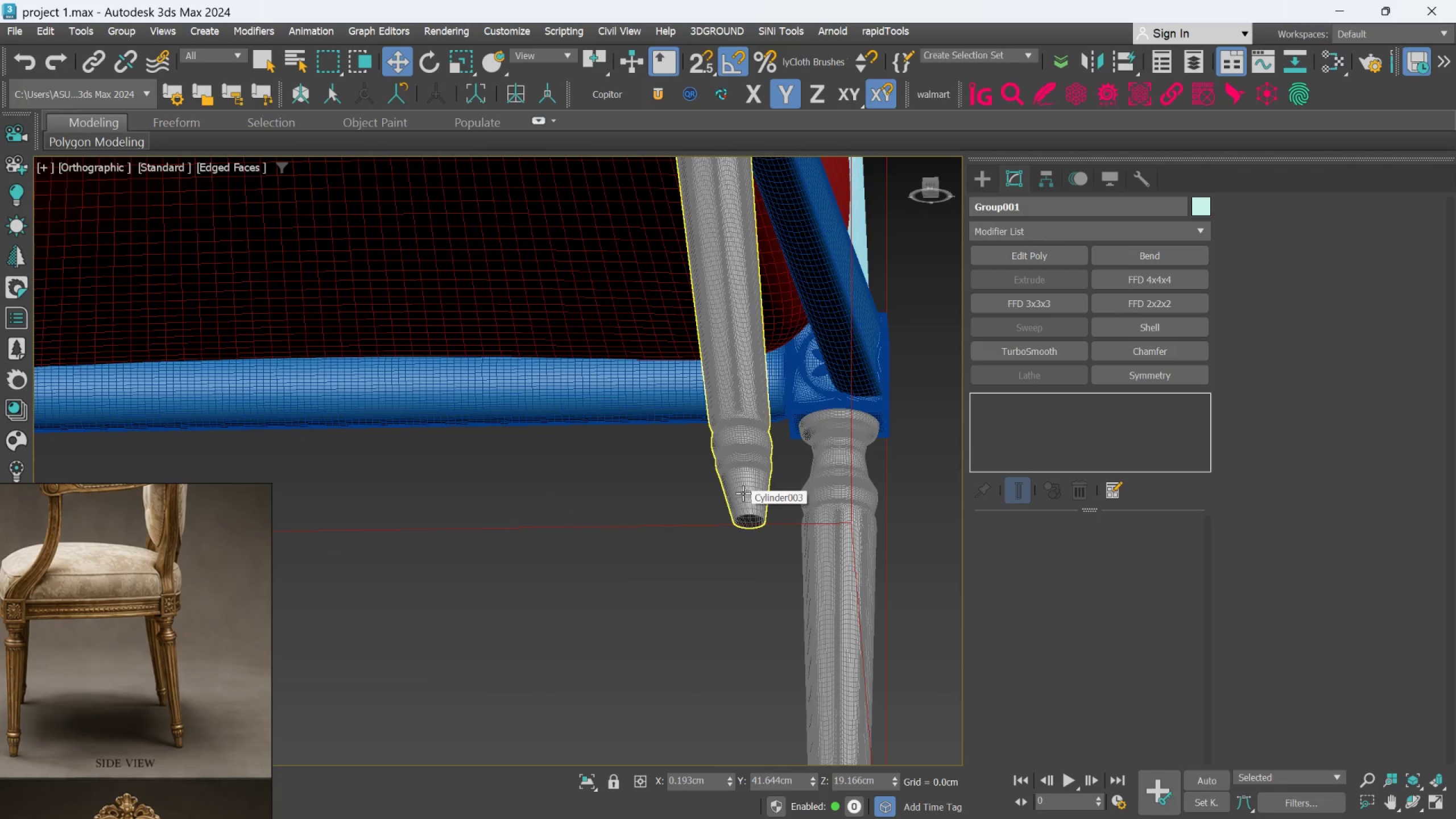 
hold_key(key=AltLeft, duration=3.52)
 